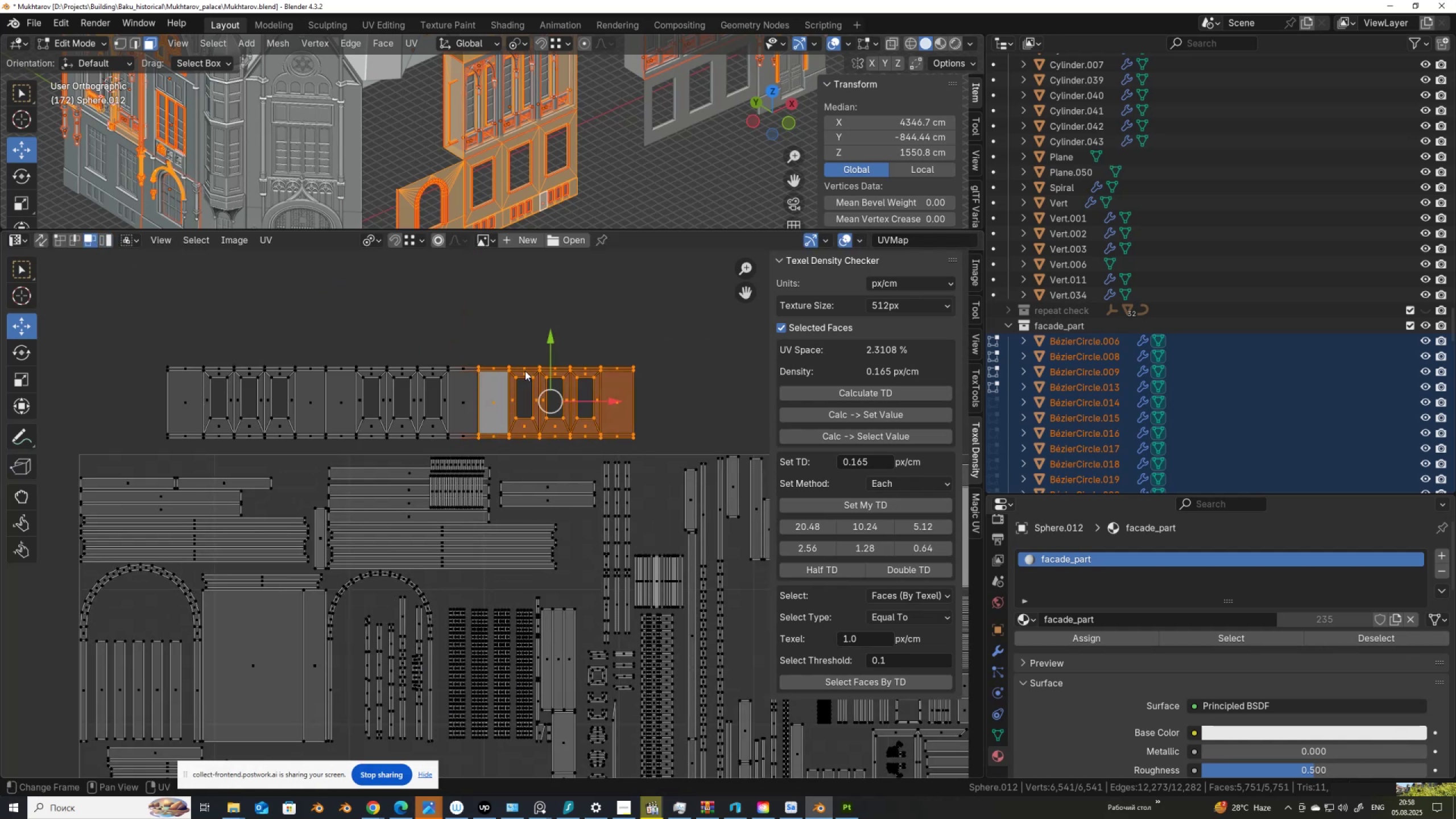 
right_click([525, 371])
 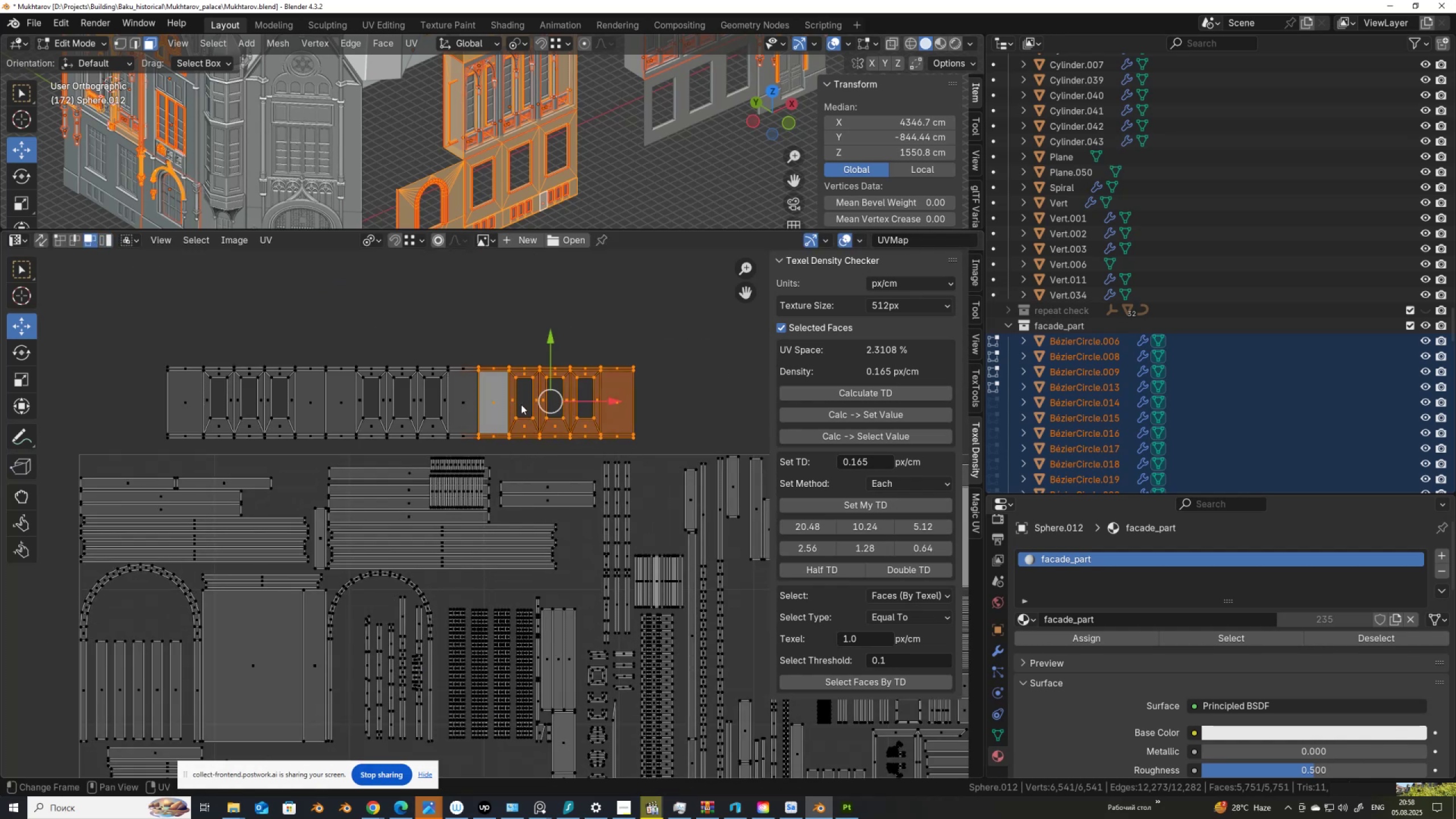 
key(V)
 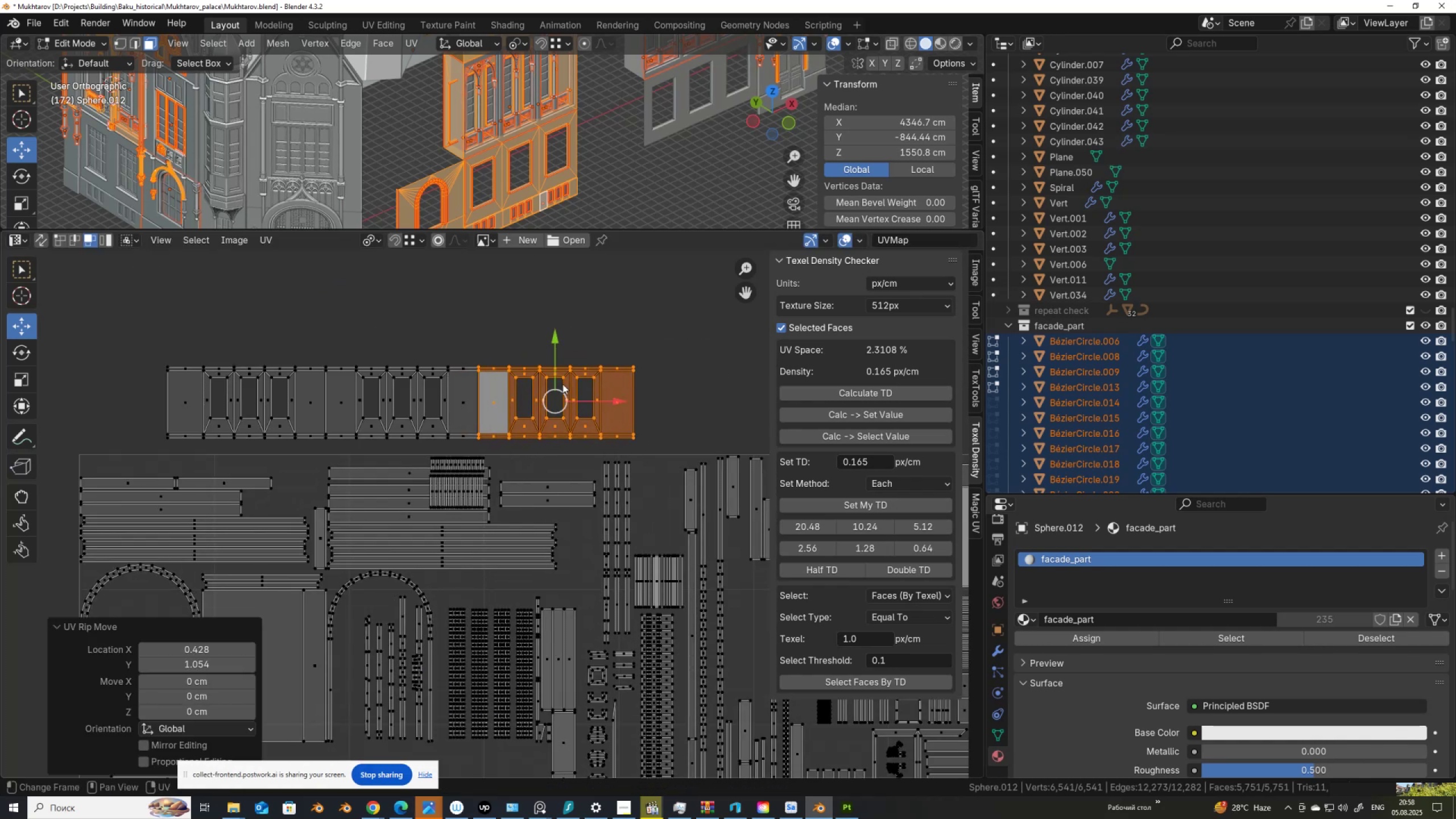 
double_click([562, 384])
 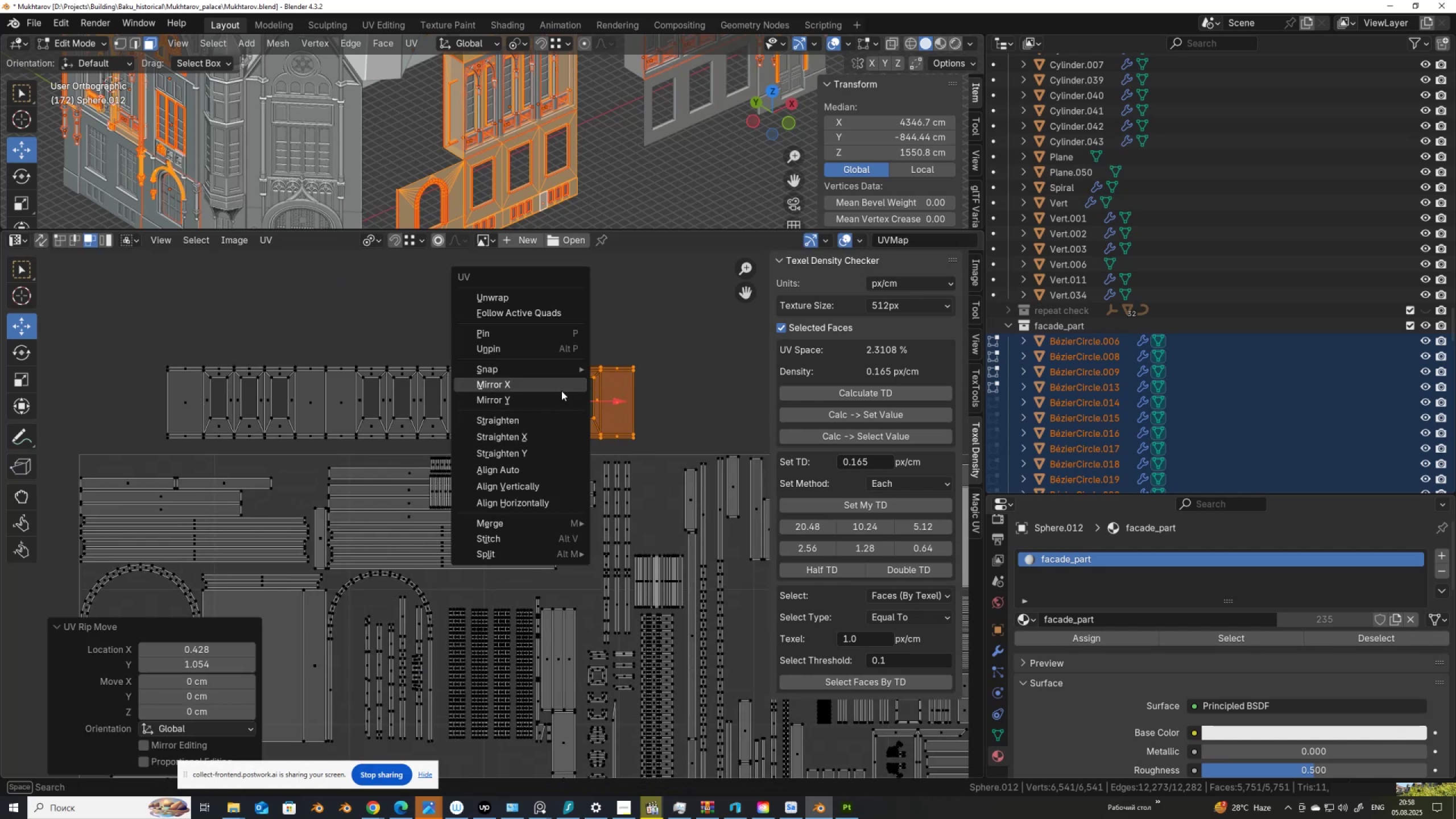 
left_click([562, 388])
 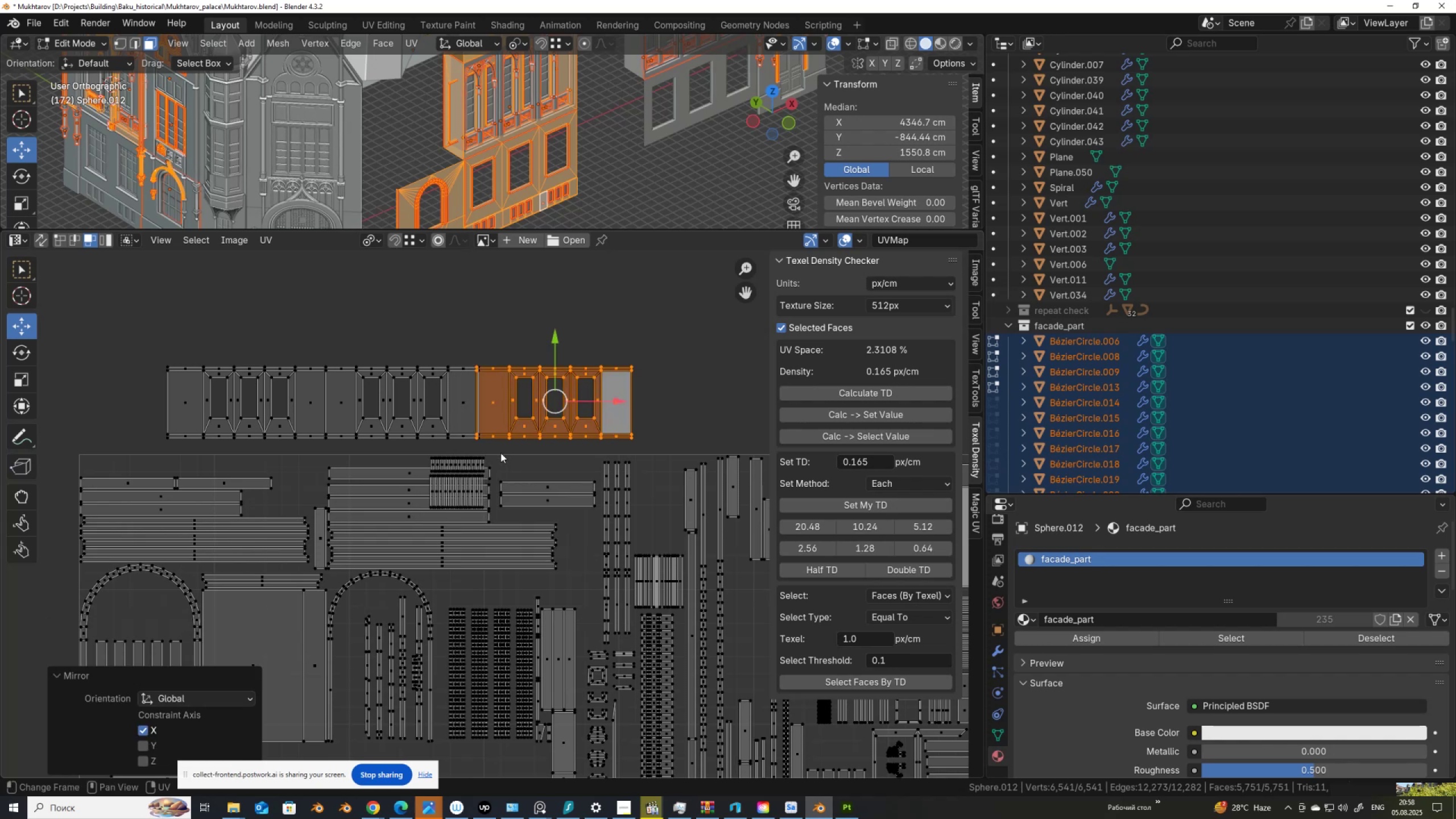 
type(gx)
 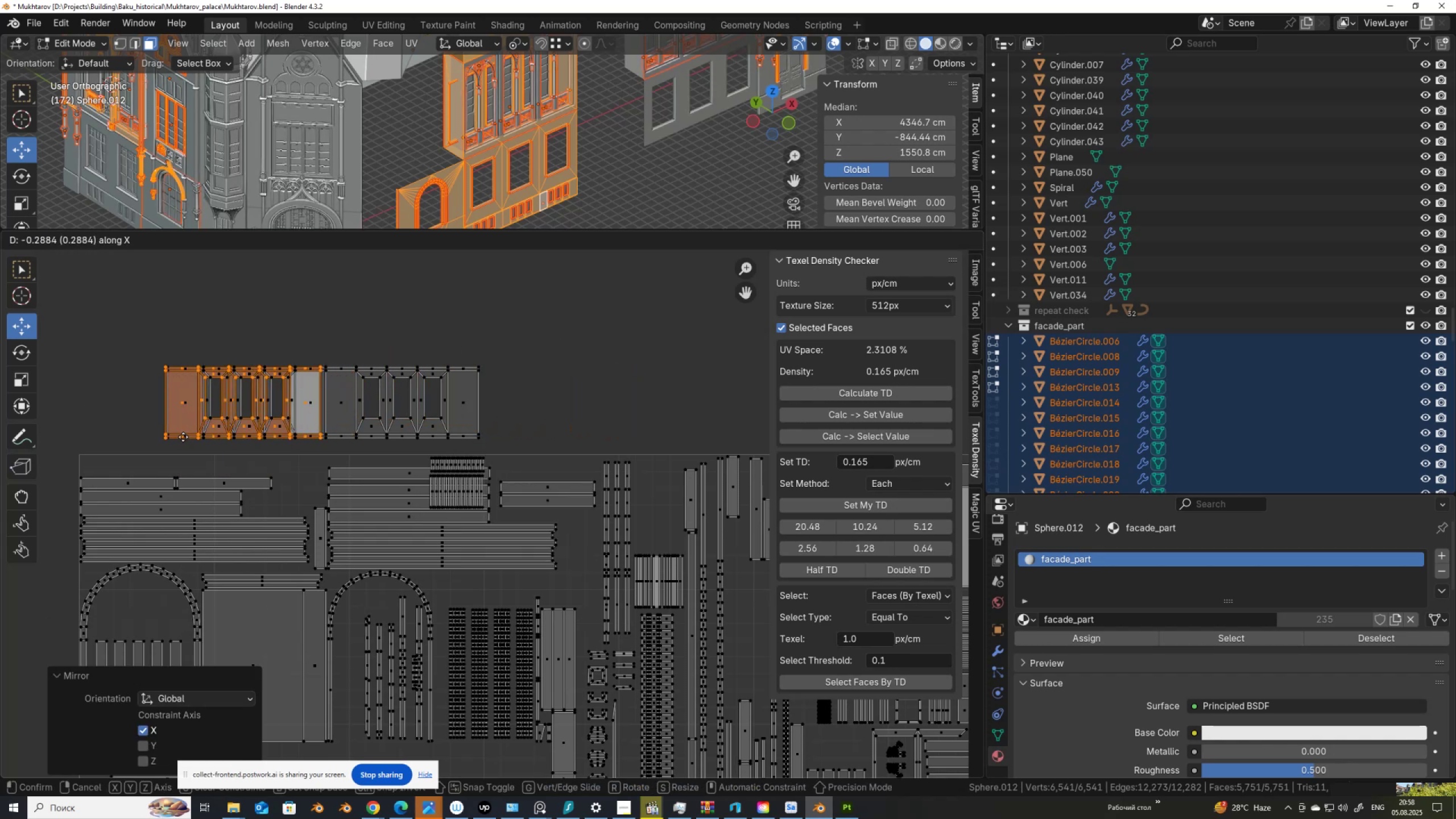 
hold_key(key=ControlLeft, duration=0.71)
 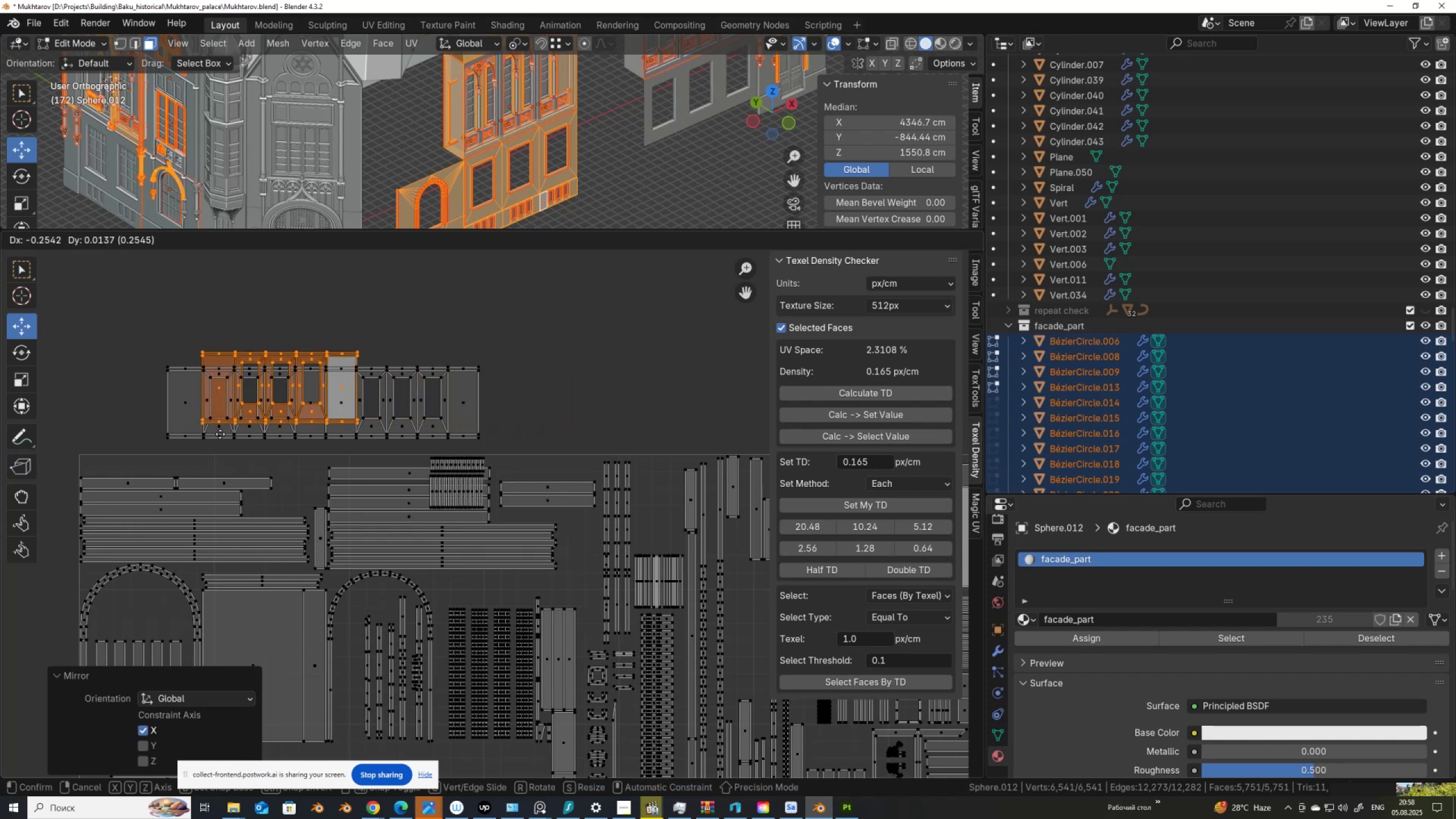 
hold_key(key=ControlLeft, duration=0.65)
 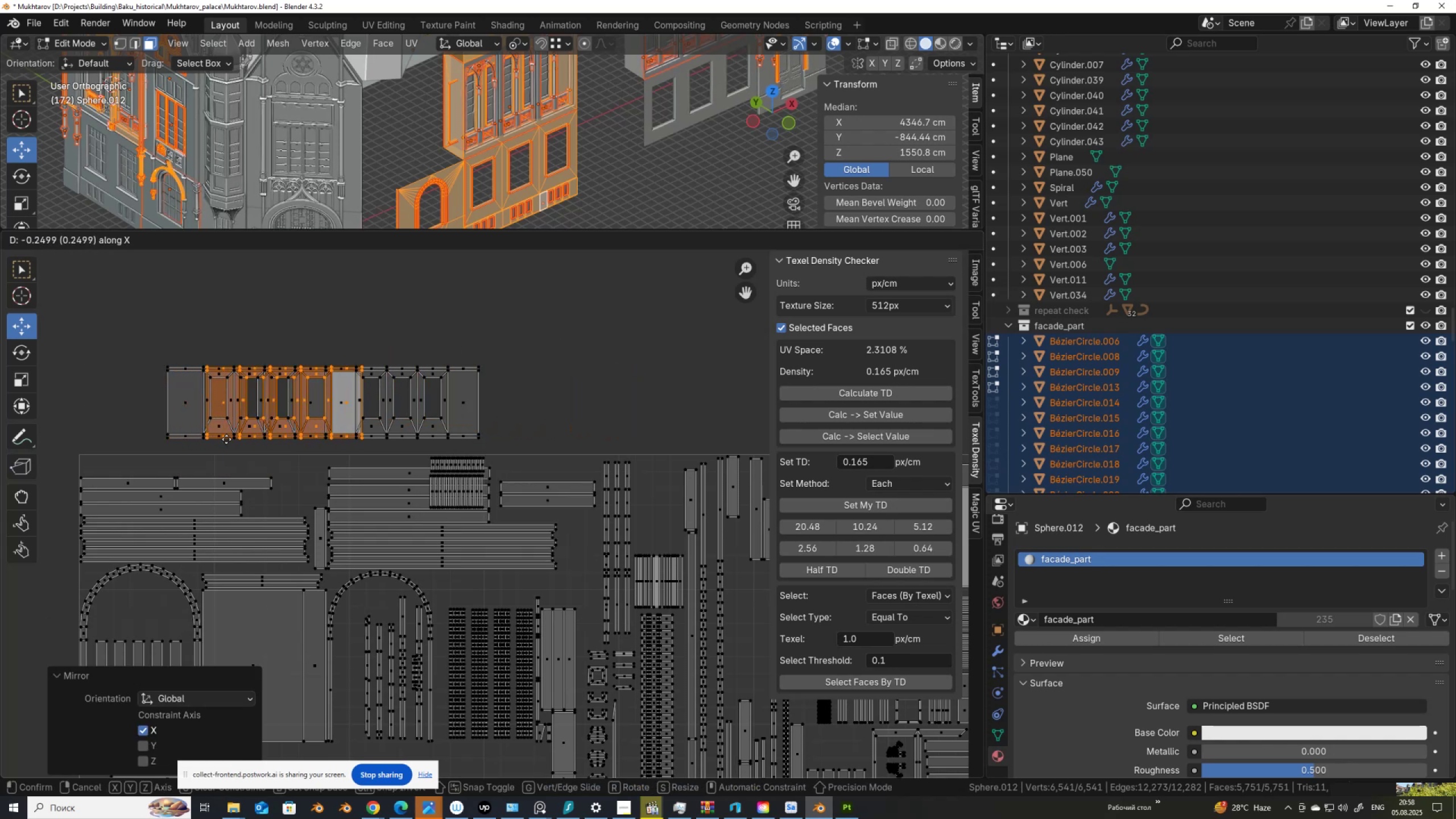 
left_click([226, 439])
 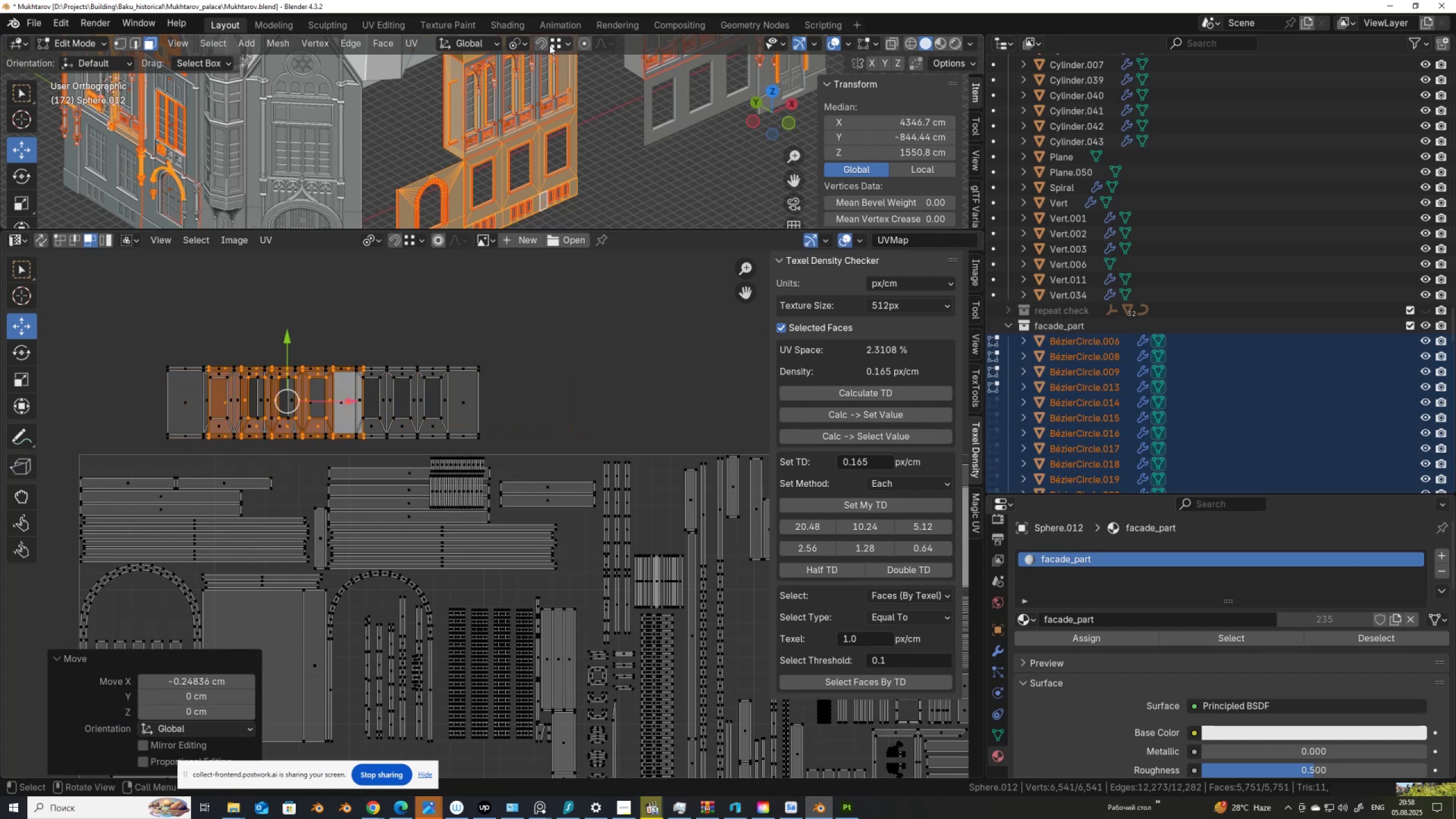 
left_click([572, 44])
 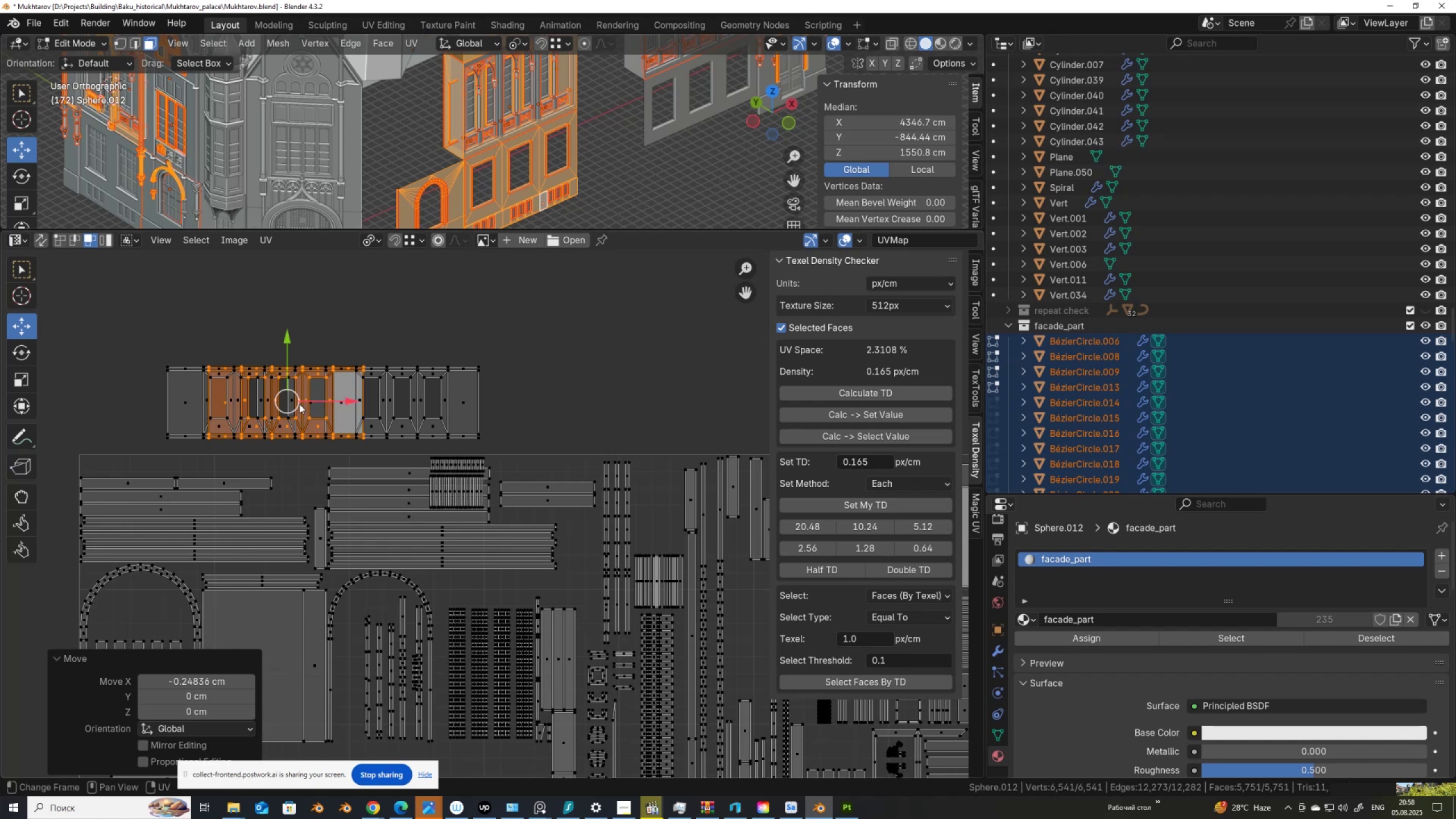 
wait(5.41)
 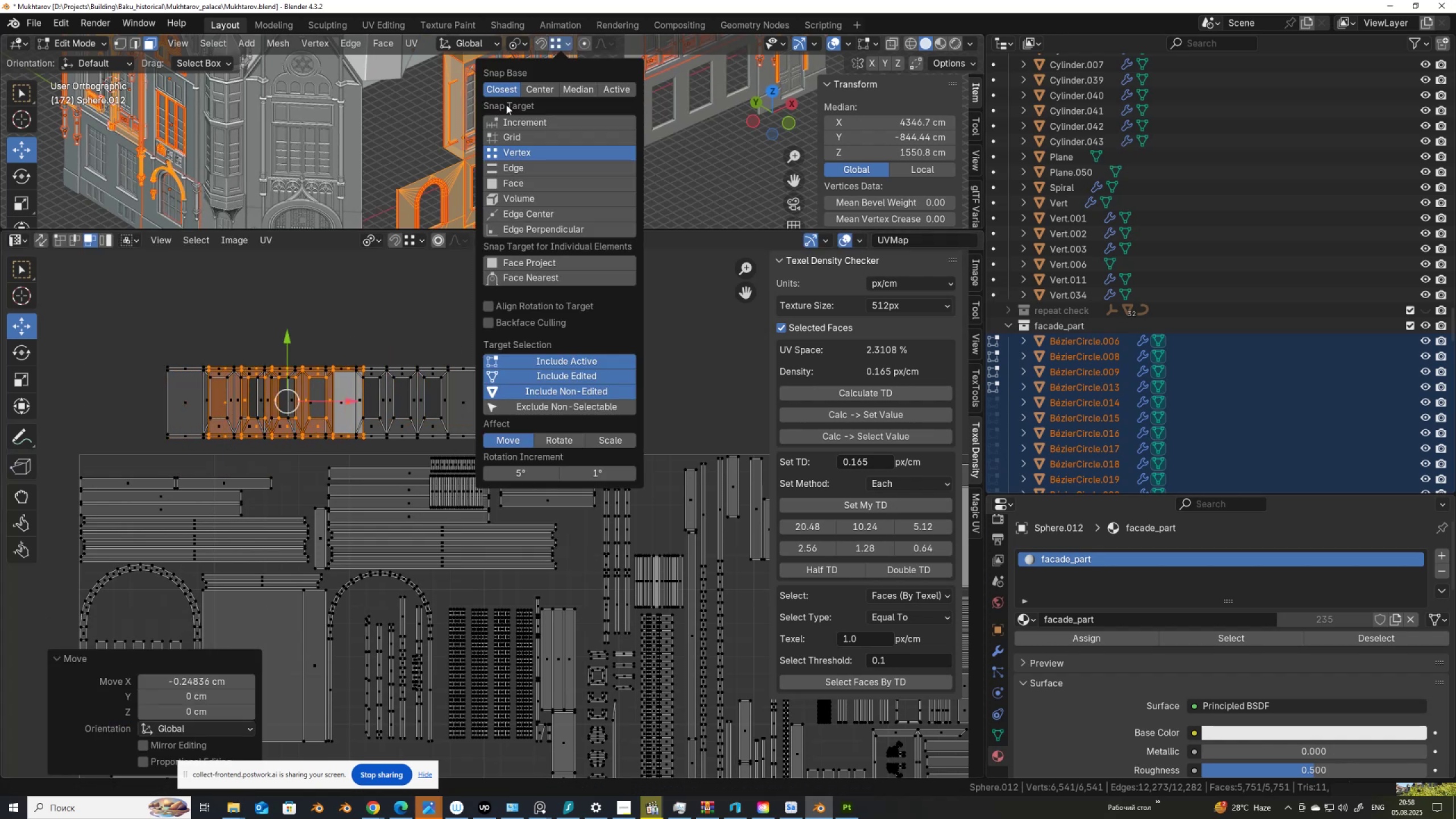 
left_click_drag(start_coordinate=[328, 394], to_coordinate=[565, 393])
 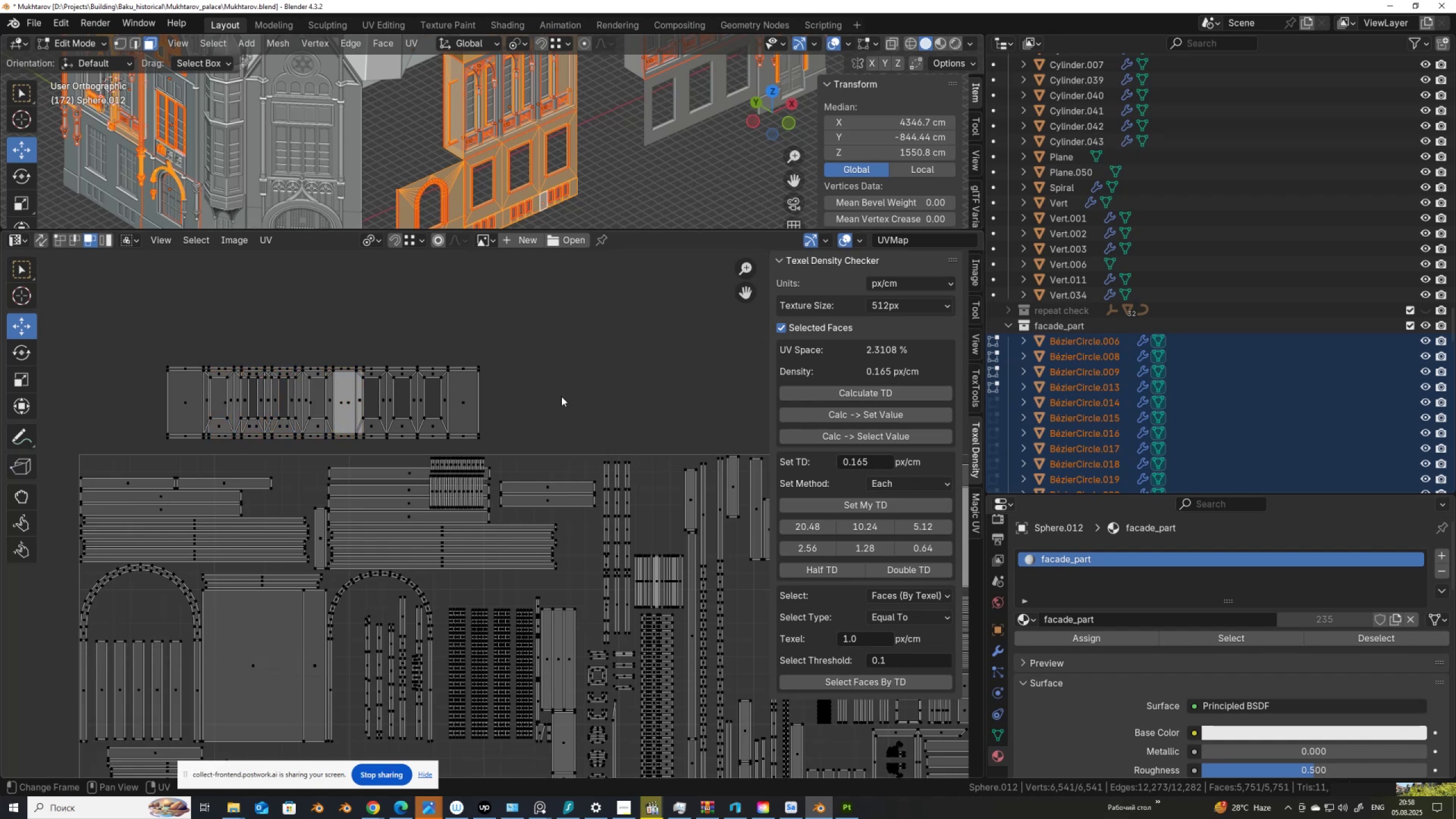 
key(Control+ControlLeft)
 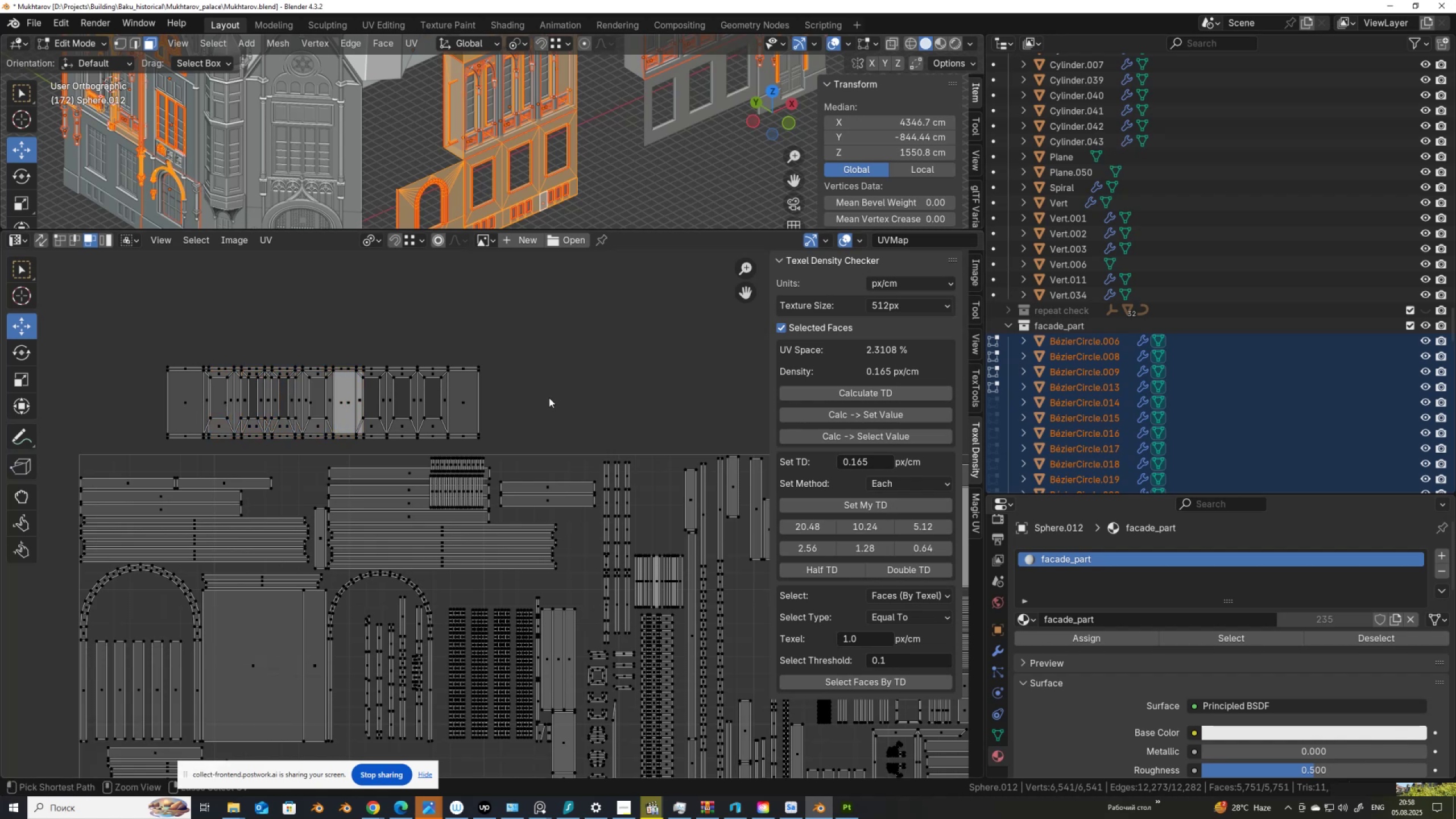 
key(Control+Z)
 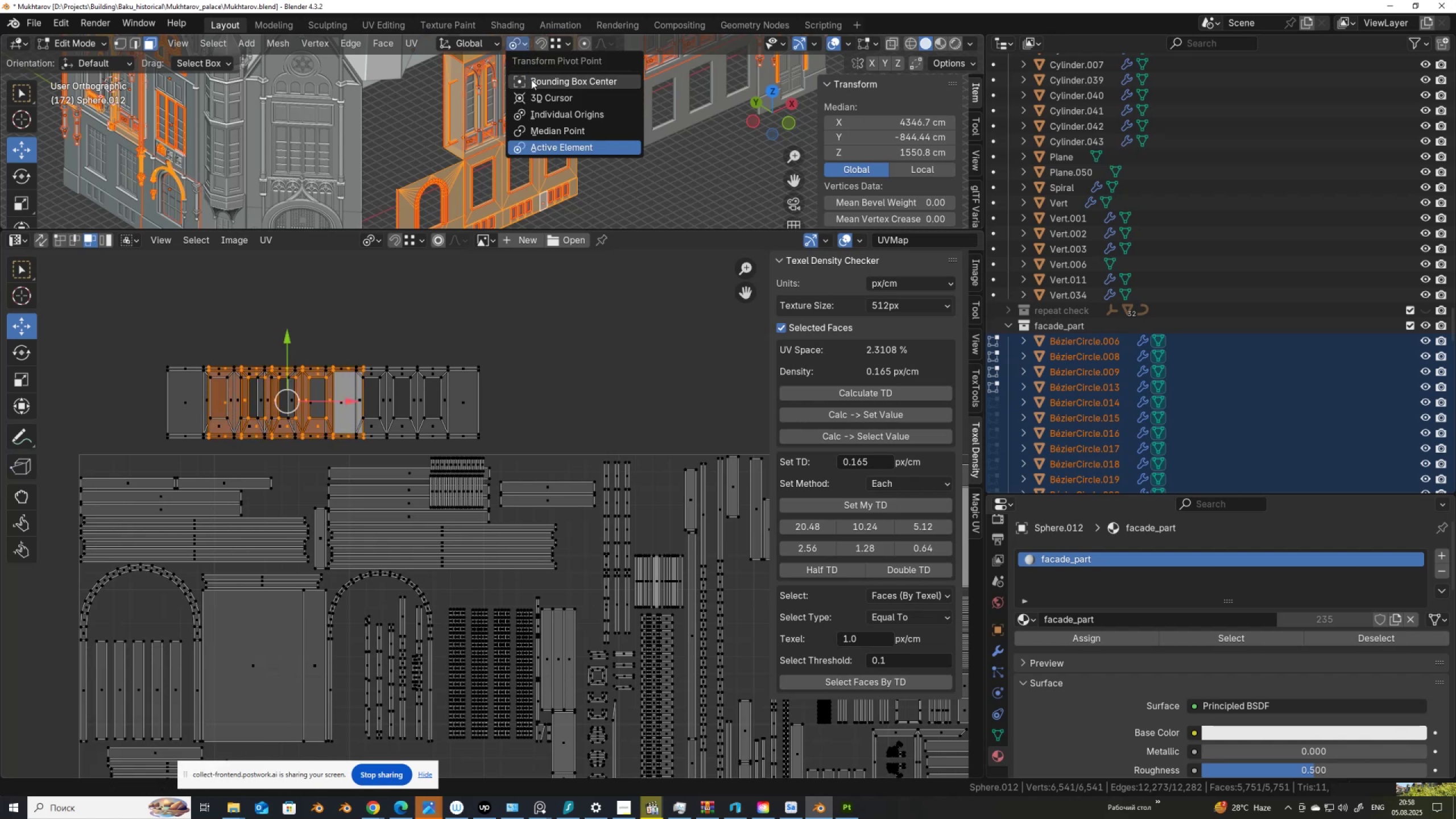 
left_click([547, 133])
 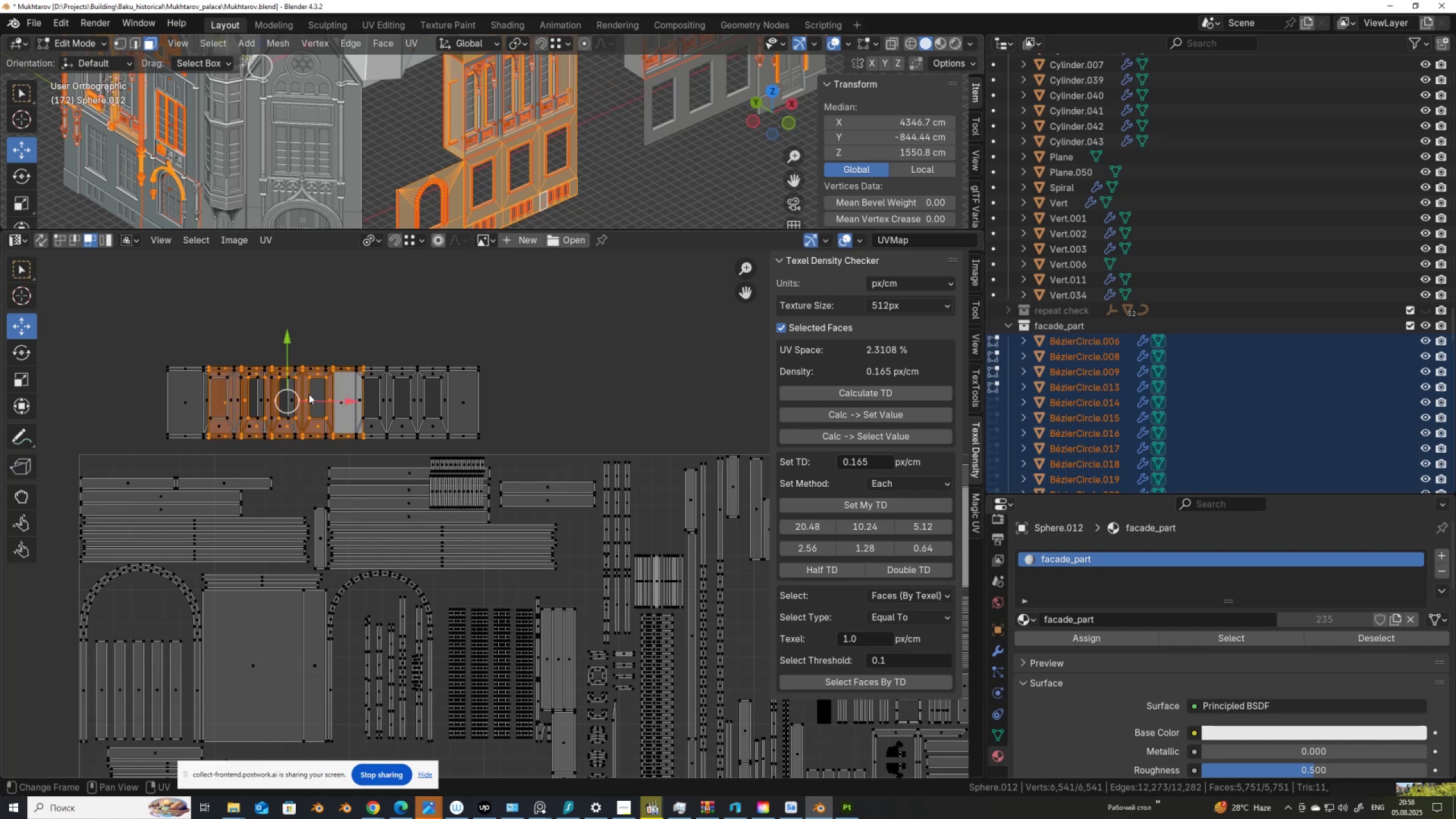 
left_click_drag(start_coordinate=[306, 400], to_coordinate=[641, 425])
 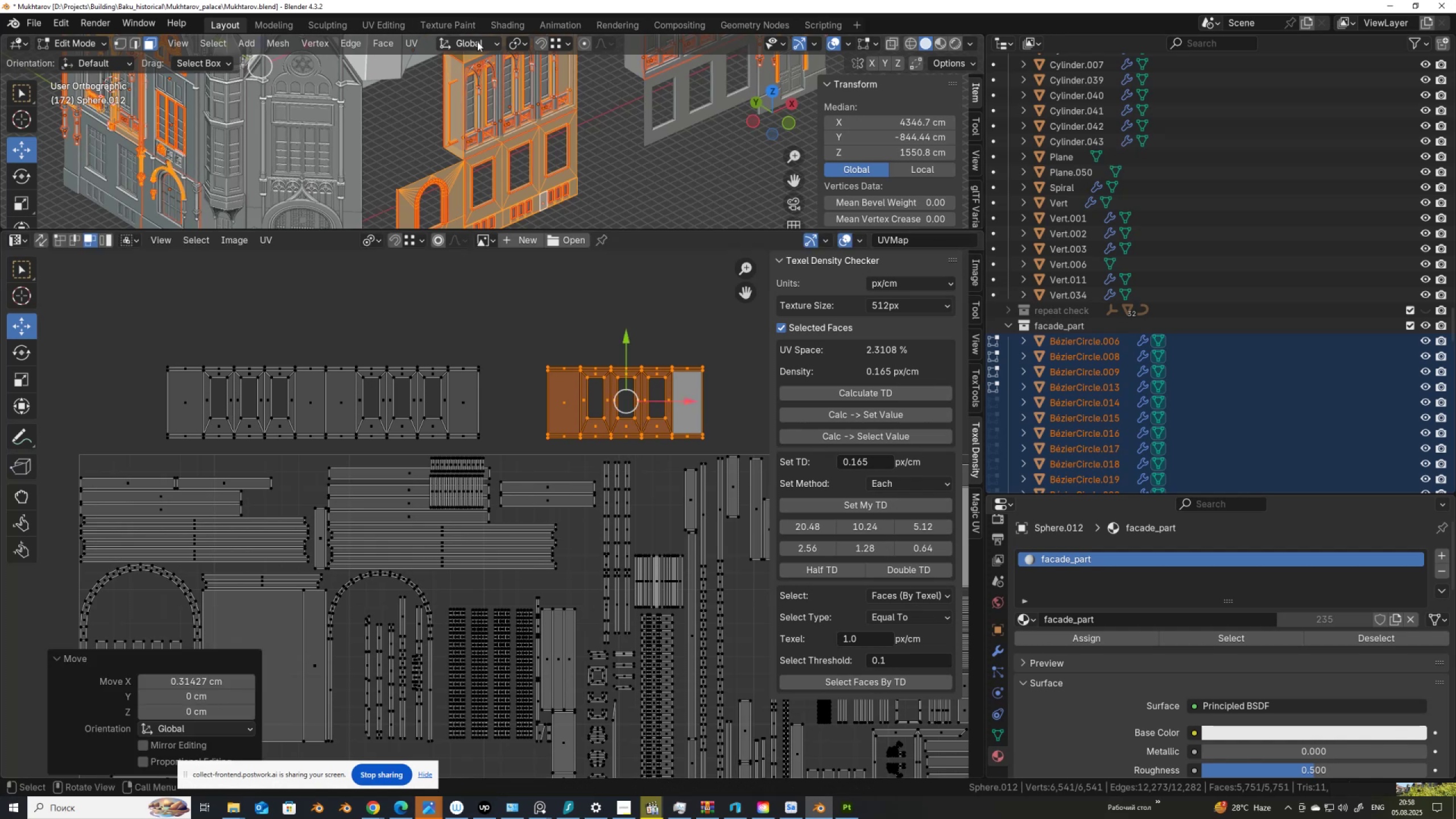 
hold_key(key=ControlLeft, duration=0.88)
 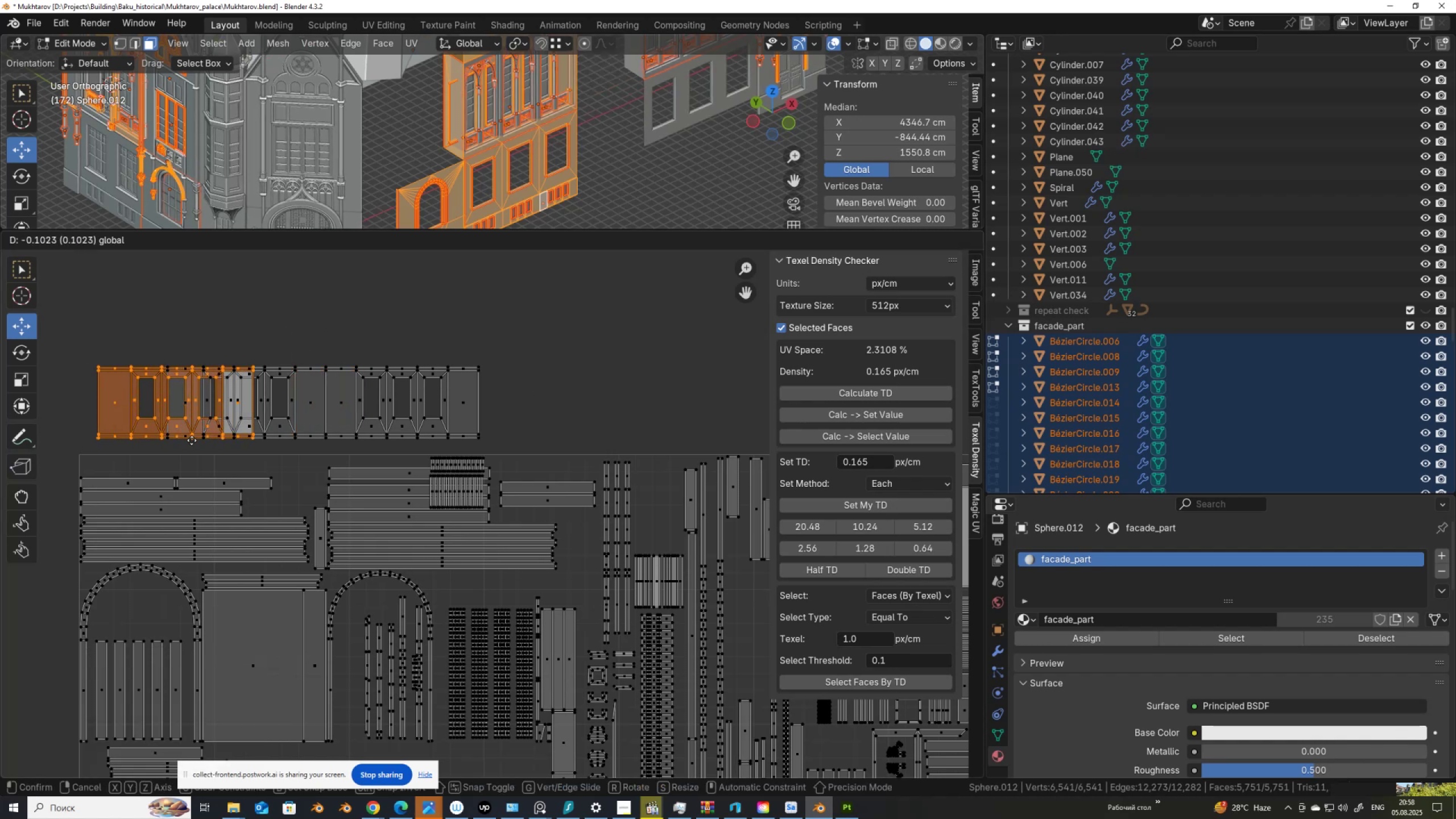 
hold_key(key=ControlLeft, duration=0.48)
 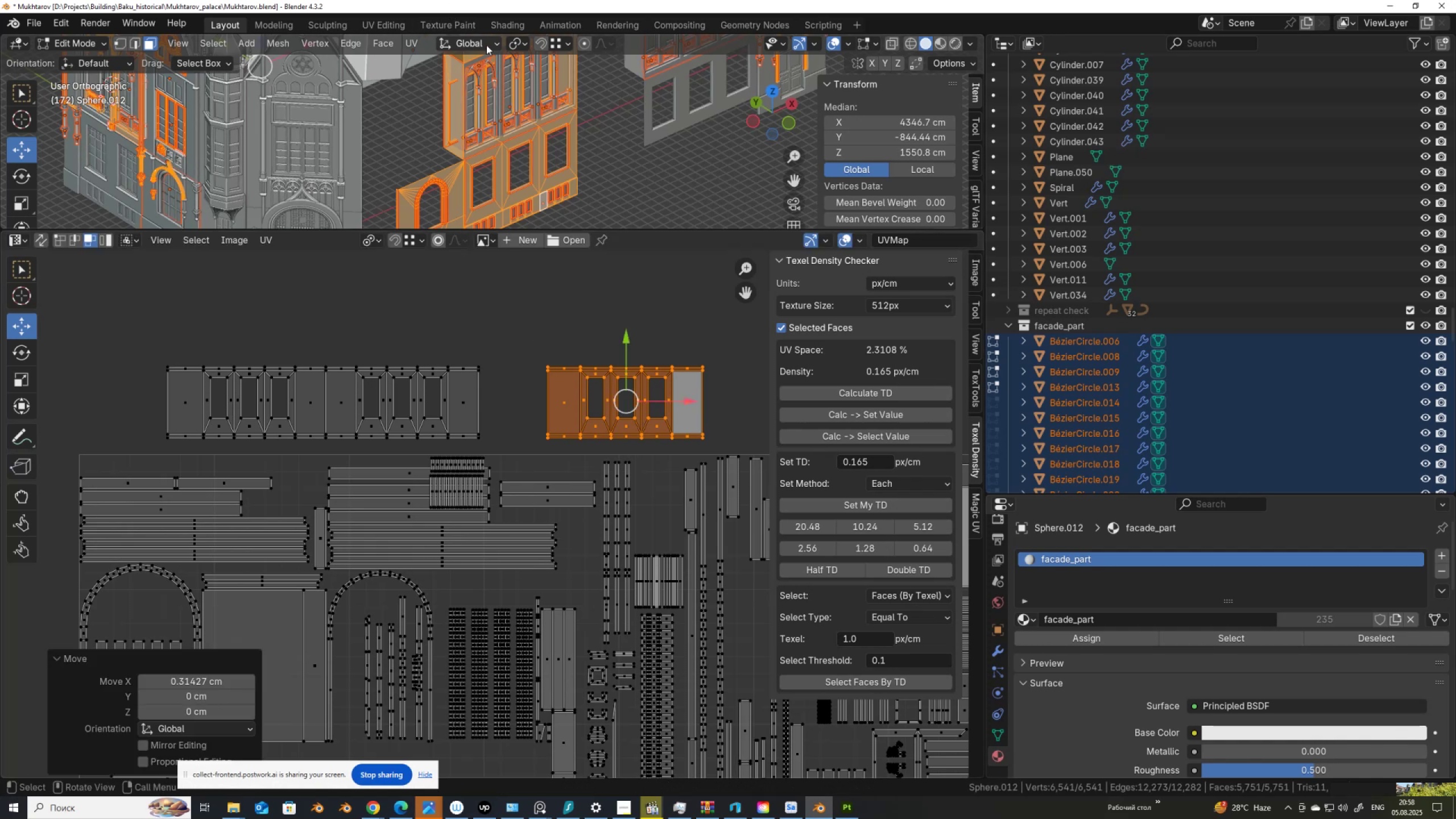 
left_click([527, 40])
 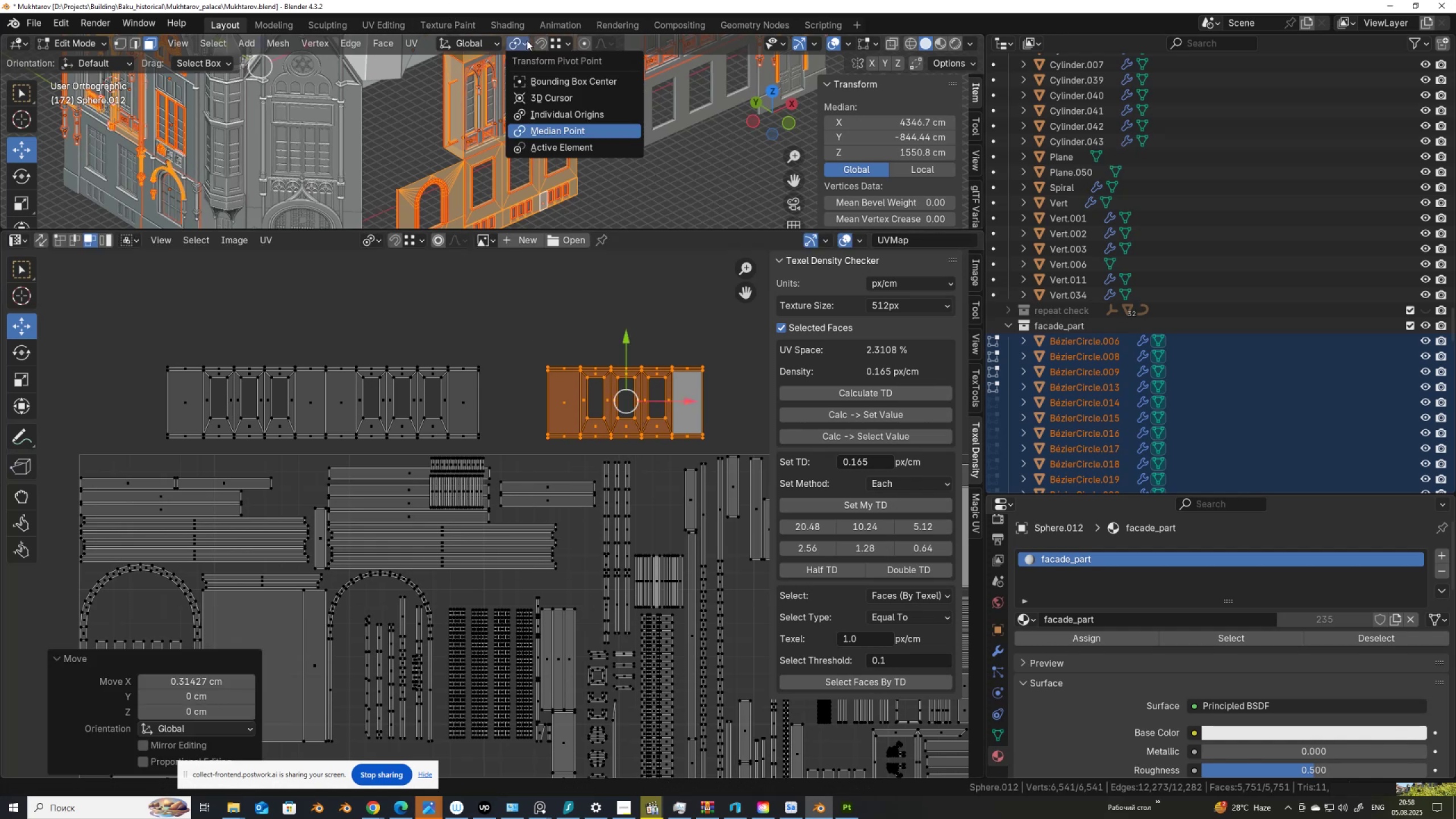 
mouse_move([546, 51])
 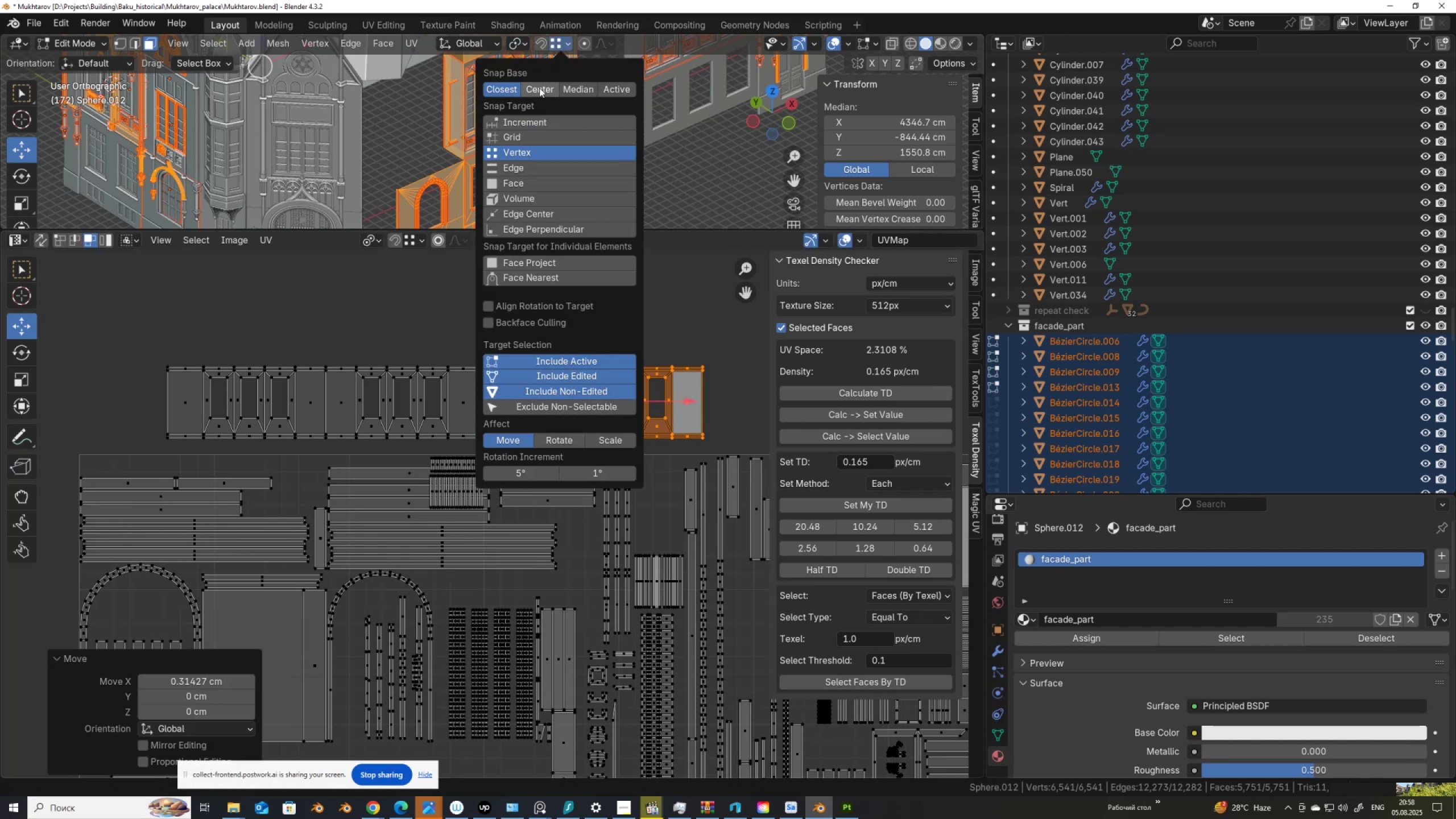 
left_click([539, 88])
 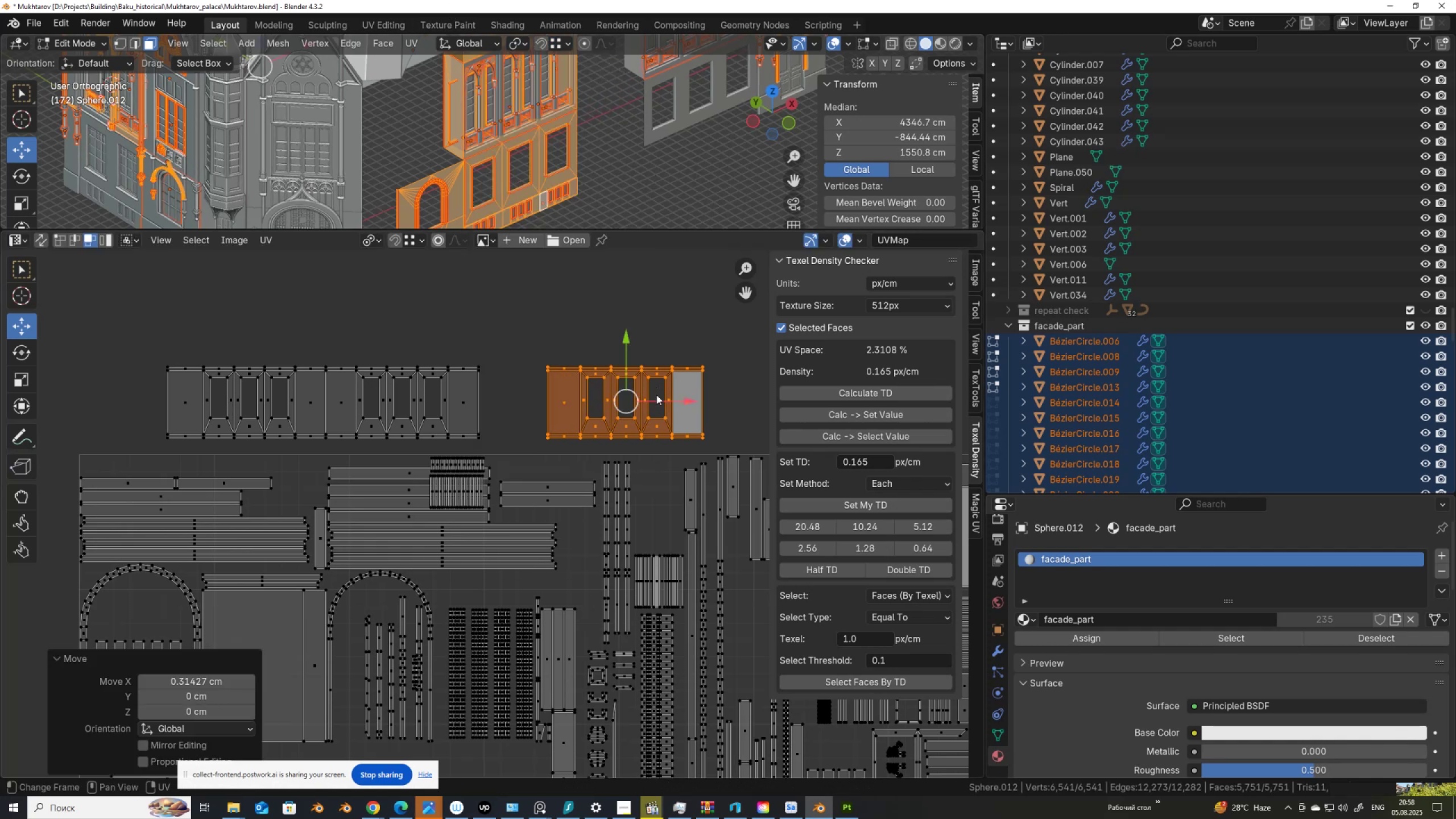 
left_click_drag(start_coordinate=[655, 399], to_coordinate=[602, 407])
 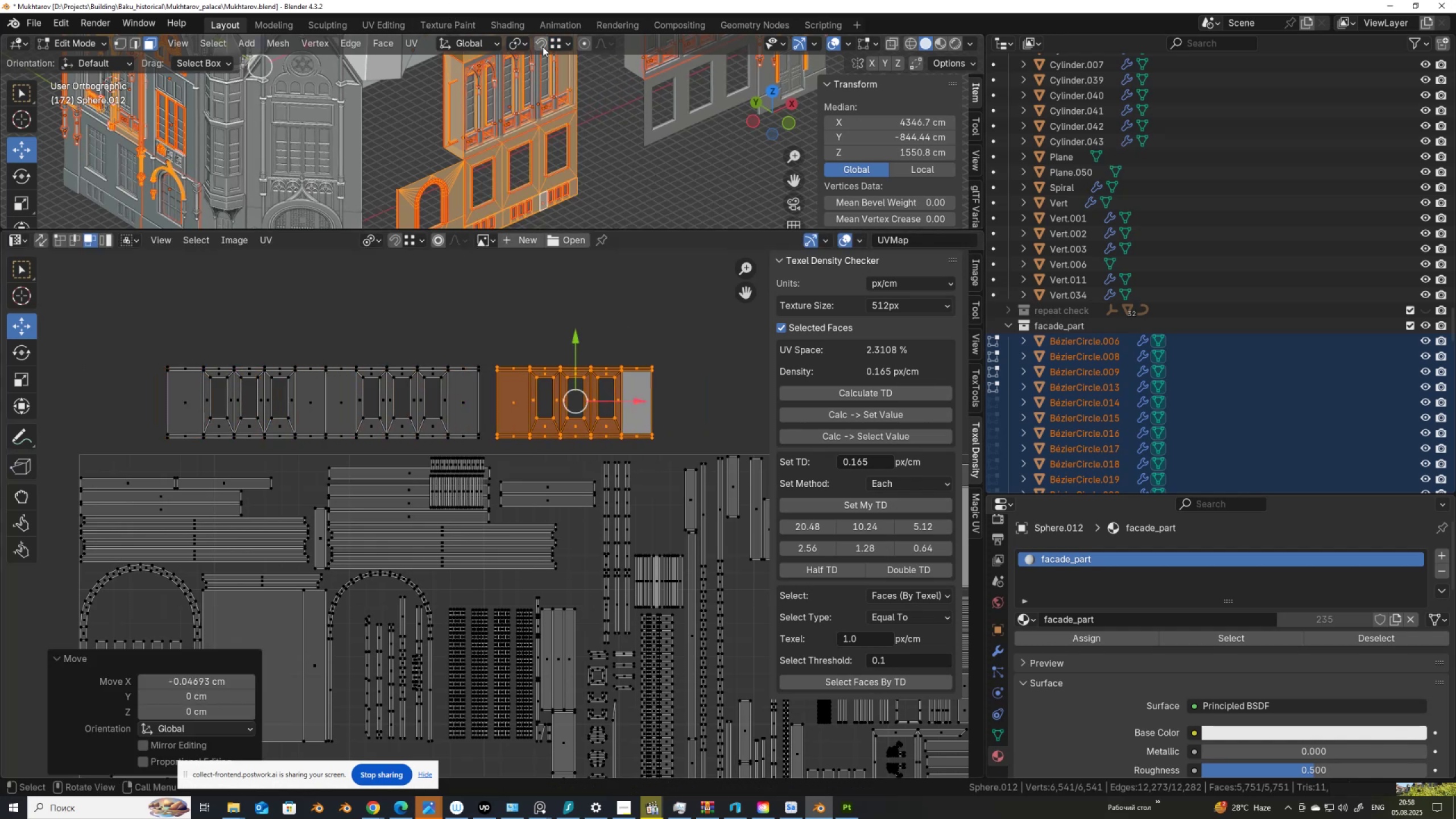 
hold_key(key=ControlLeft, duration=1.4)
 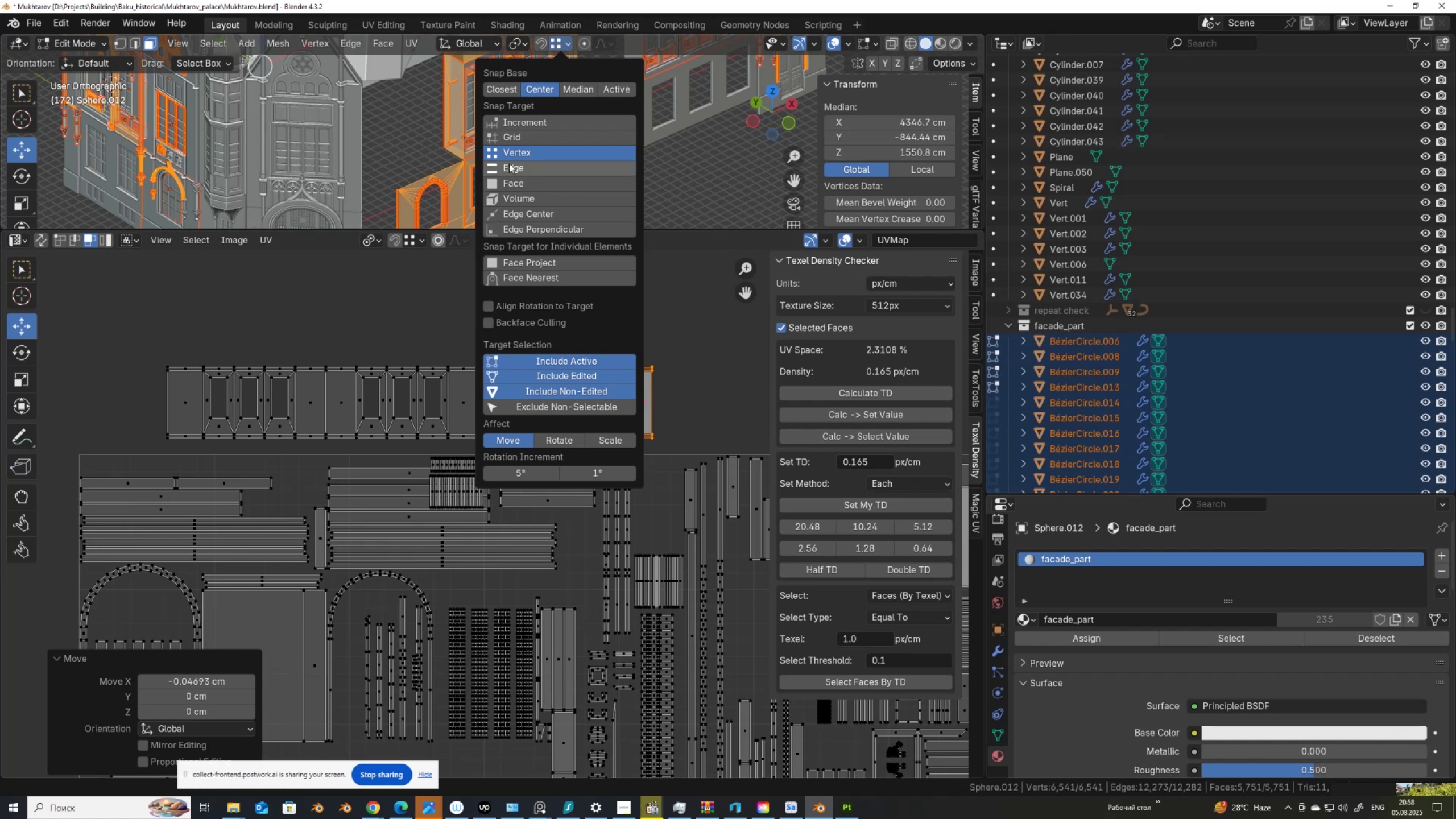 
left_click([507, 90])
 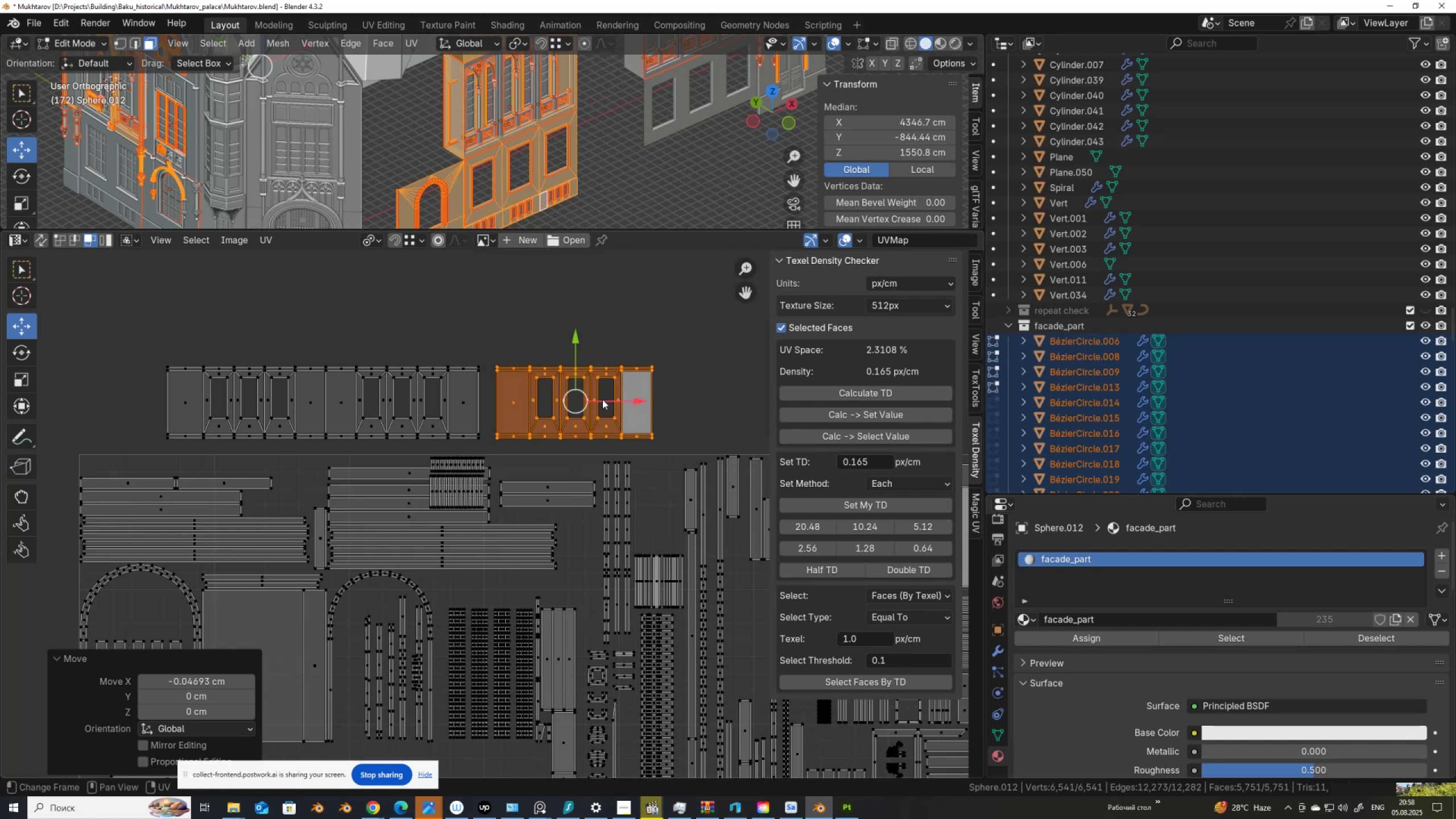 
left_click_drag(start_coordinate=[599, 399], to_coordinate=[265, 466])
 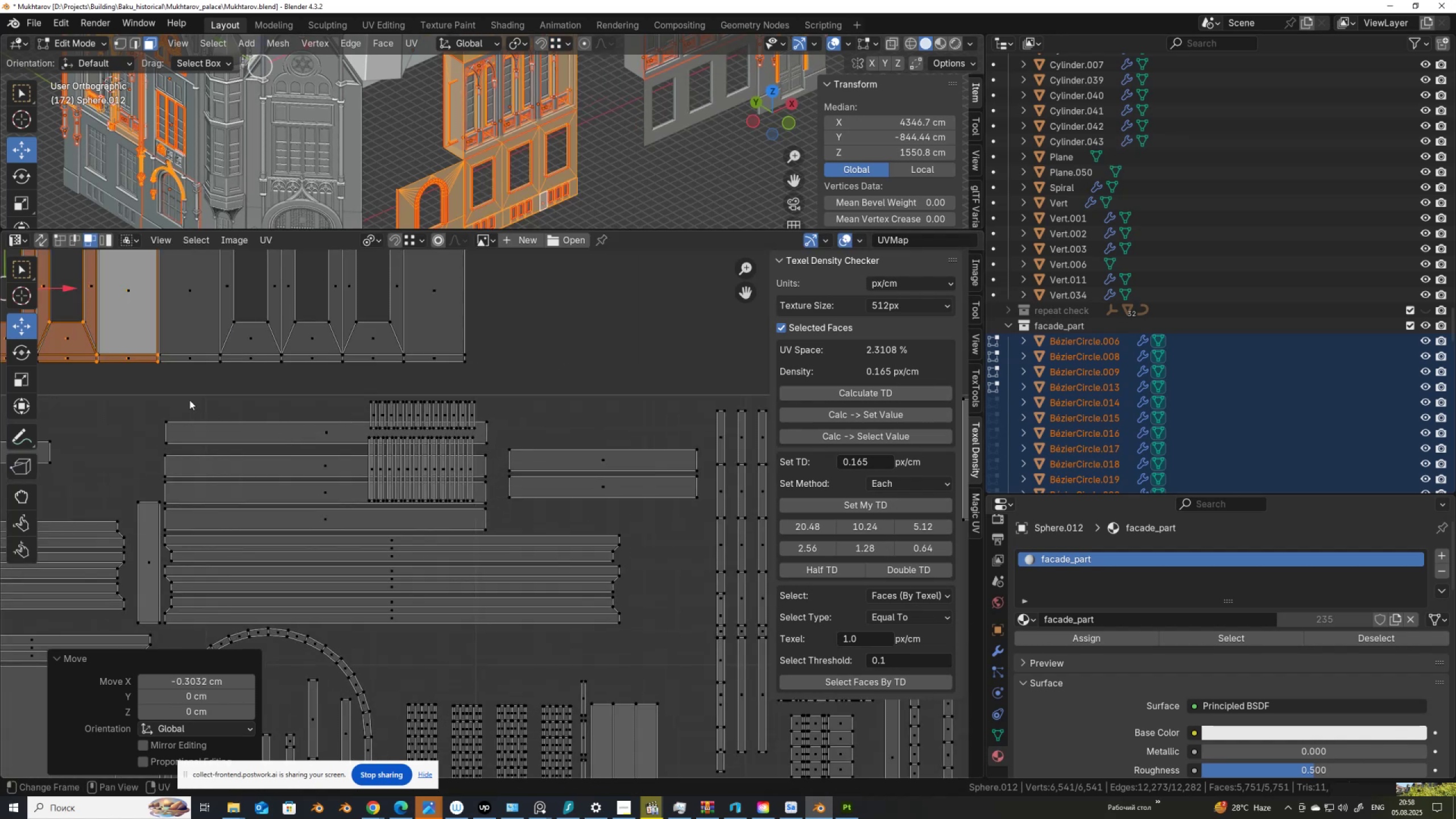 
hold_key(key=ControlLeft, duration=1.53)
 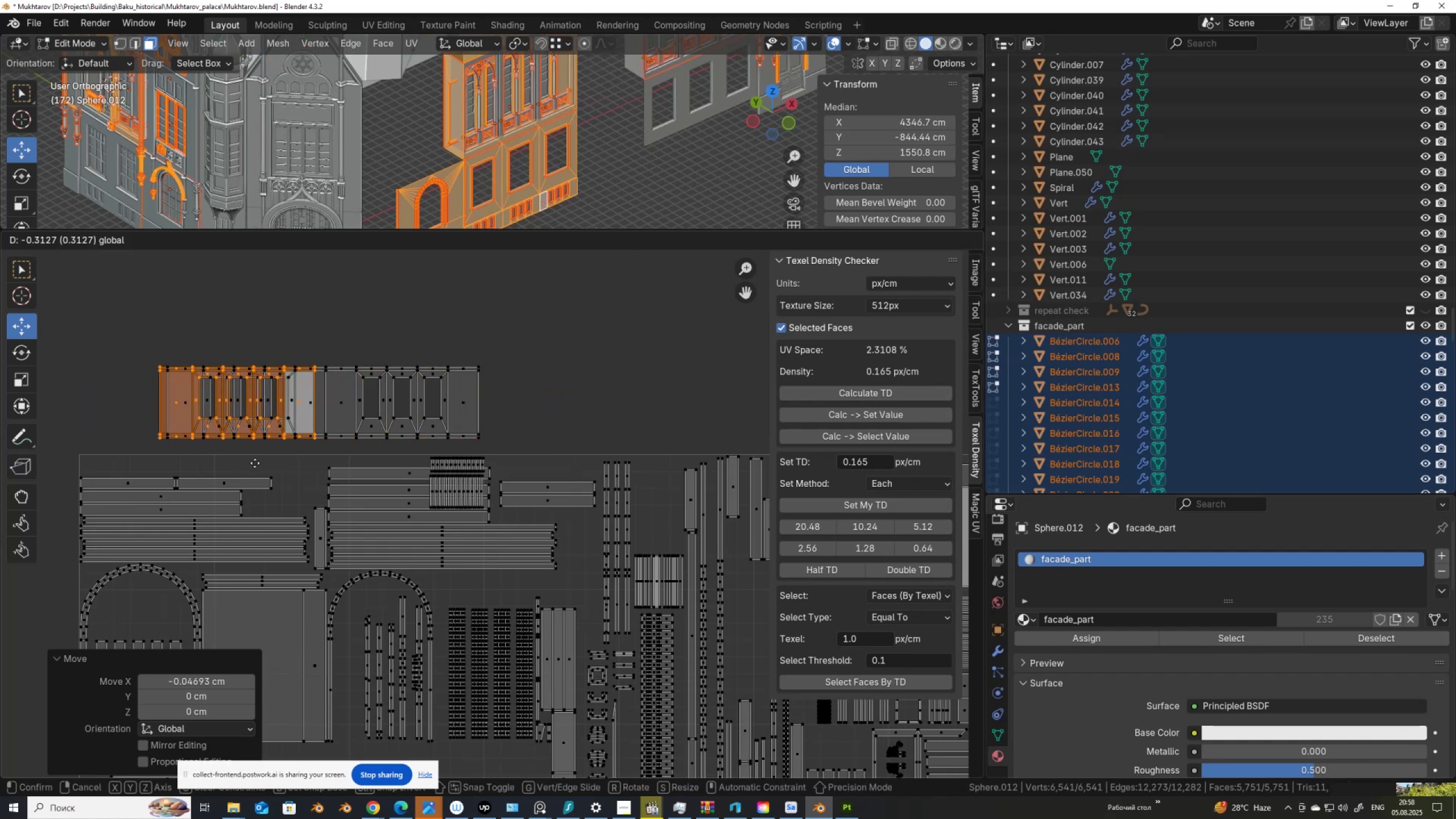 
hold_key(key=ControlLeft, duration=1.05)
 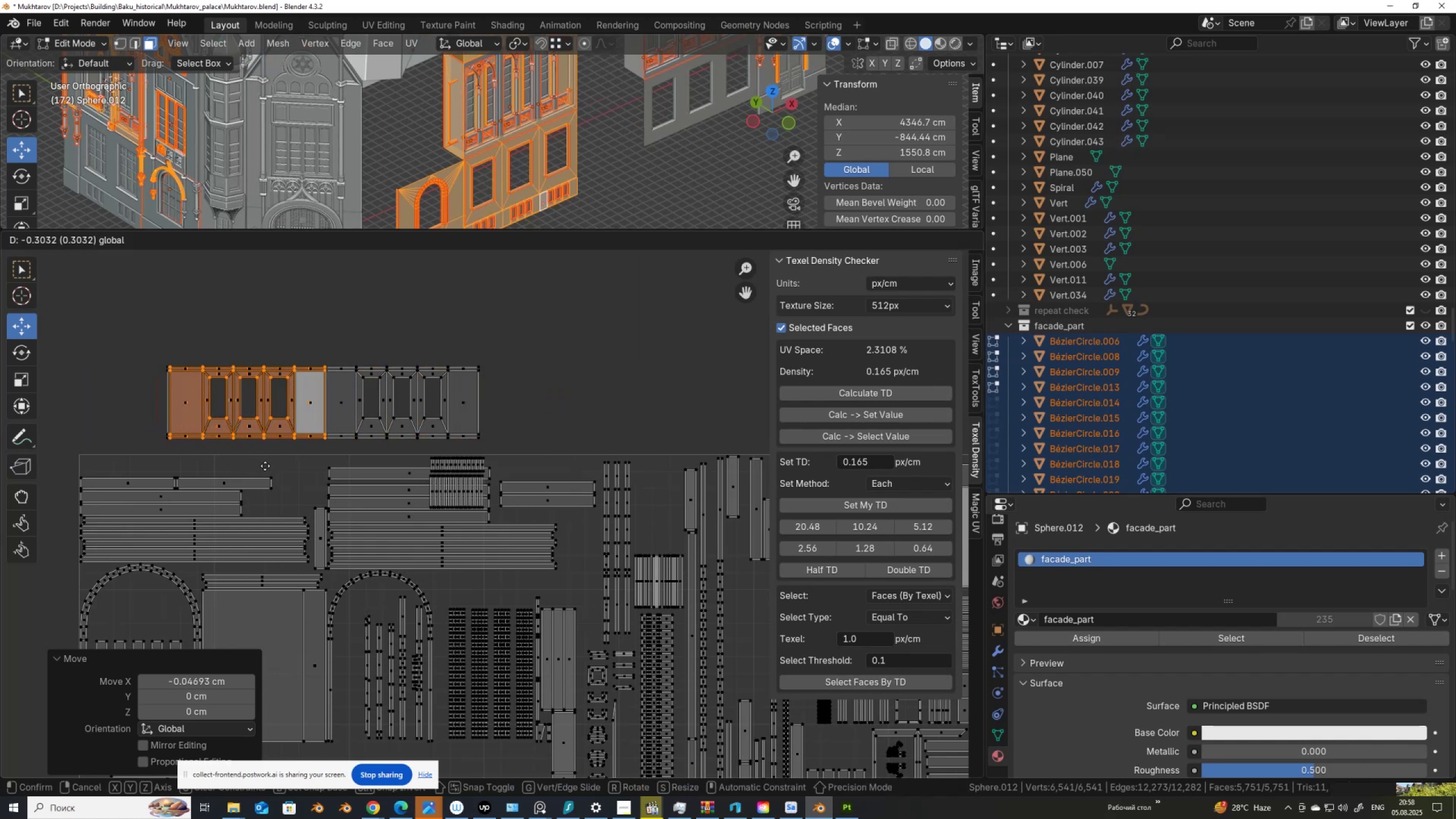 
scroll: coordinate [286, 436], scroll_direction: up, amount: 3.0
 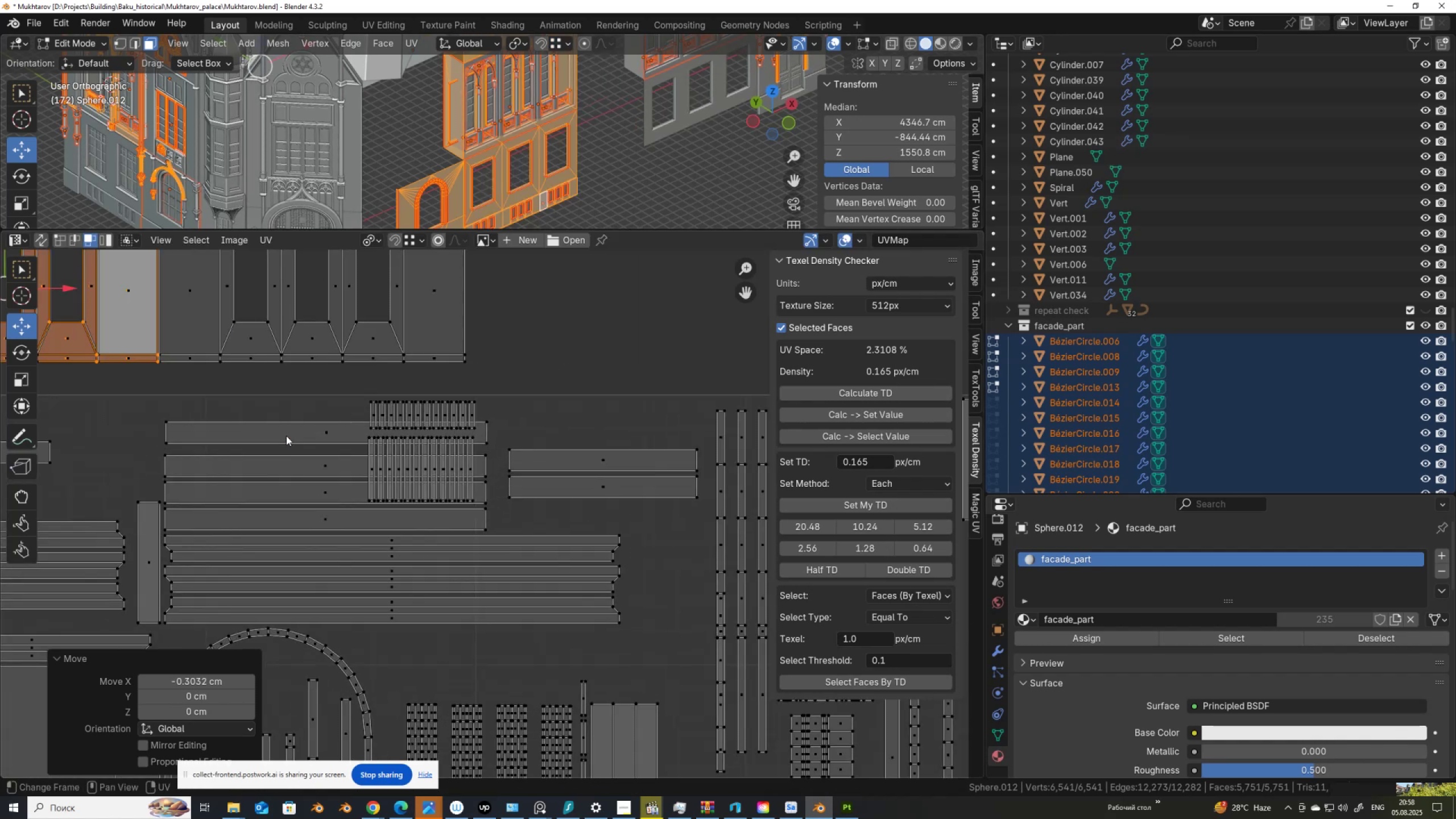 
hold_key(key=ShiftLeft, duration=0.61)
 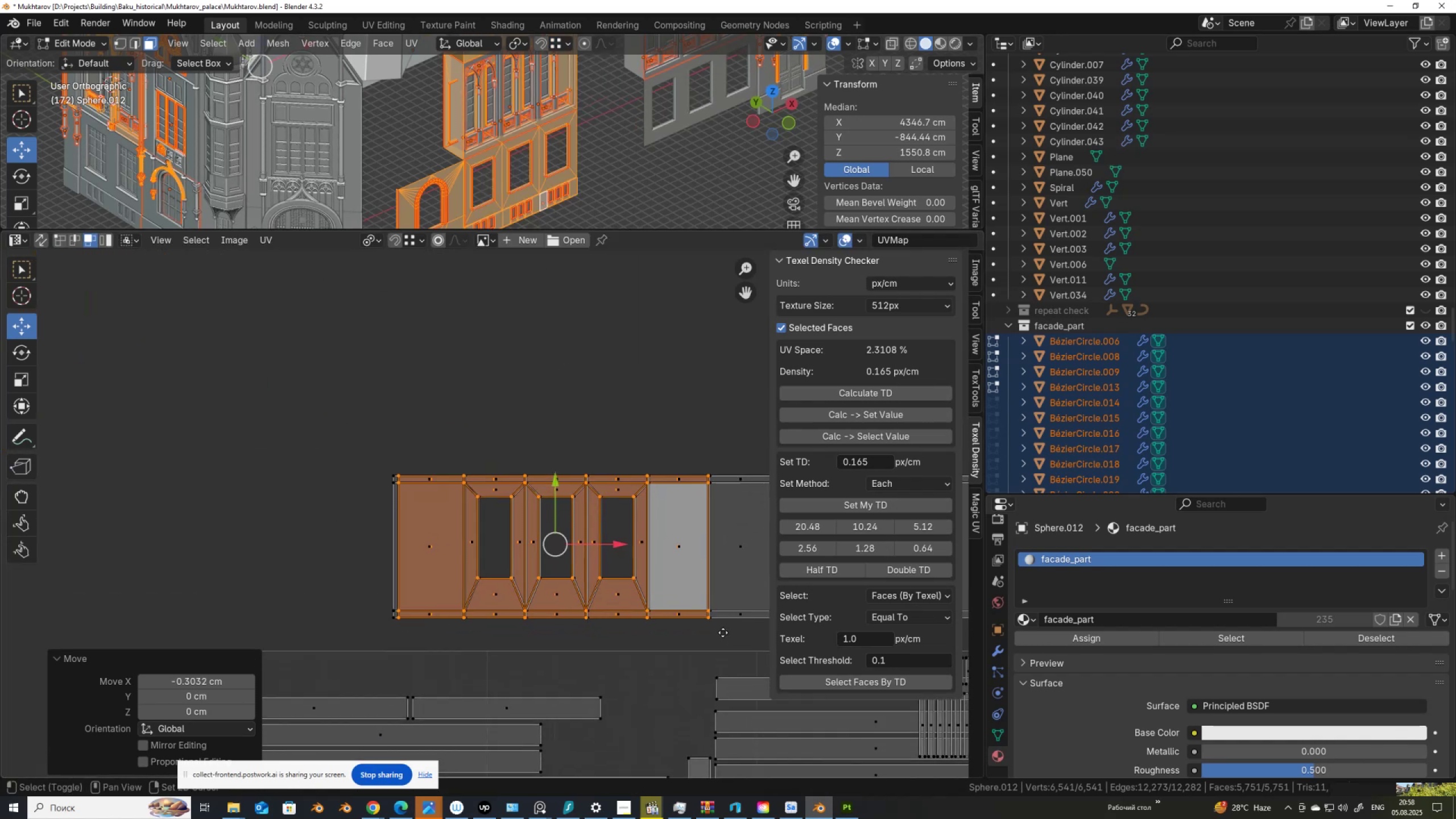 
scroll: coordinate [595, 618], scroll_direction: up, amount: 4.0
 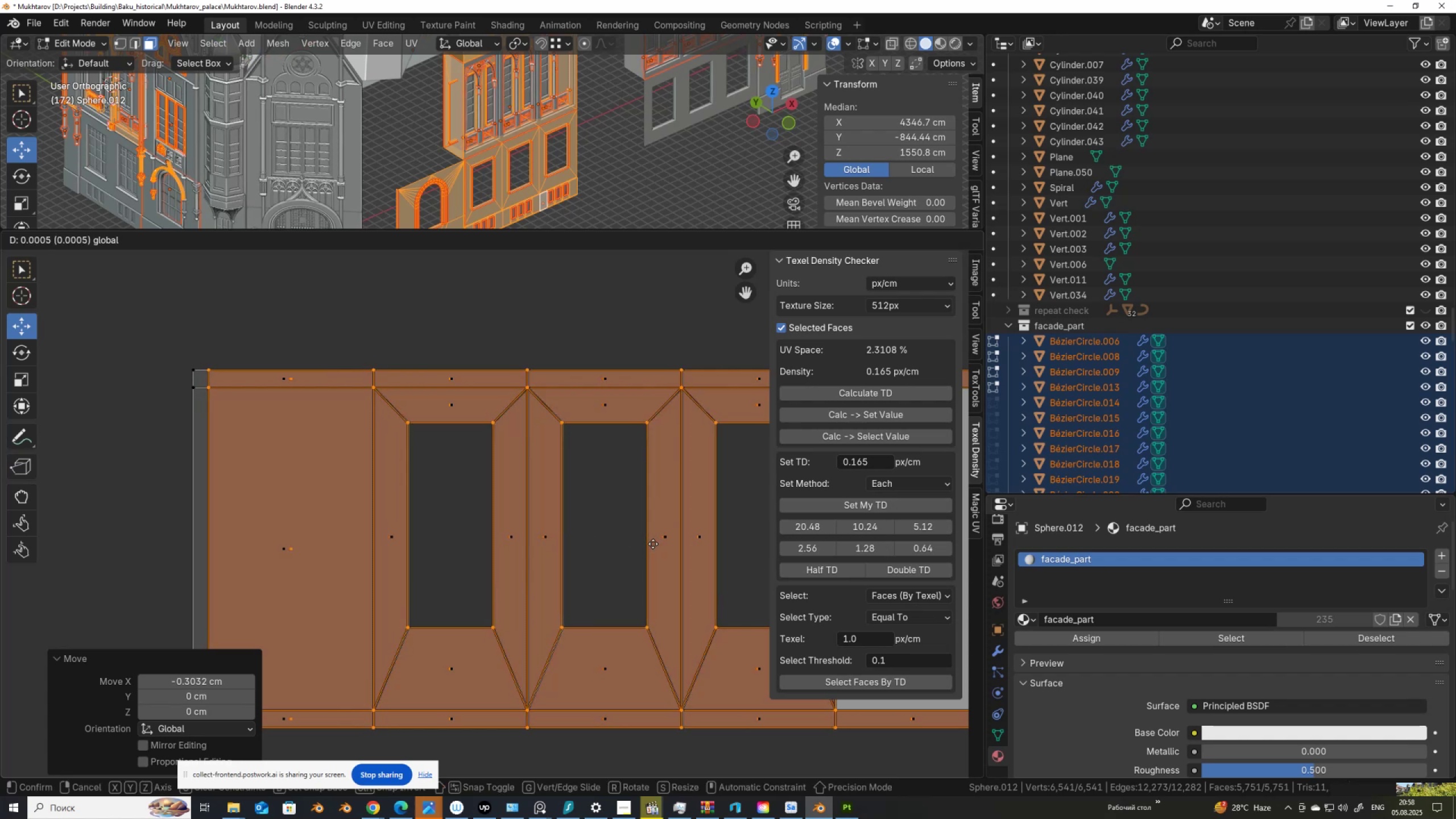 
scroll: coordinate [500, 545], scroll_direction: down, amount: 7.0
 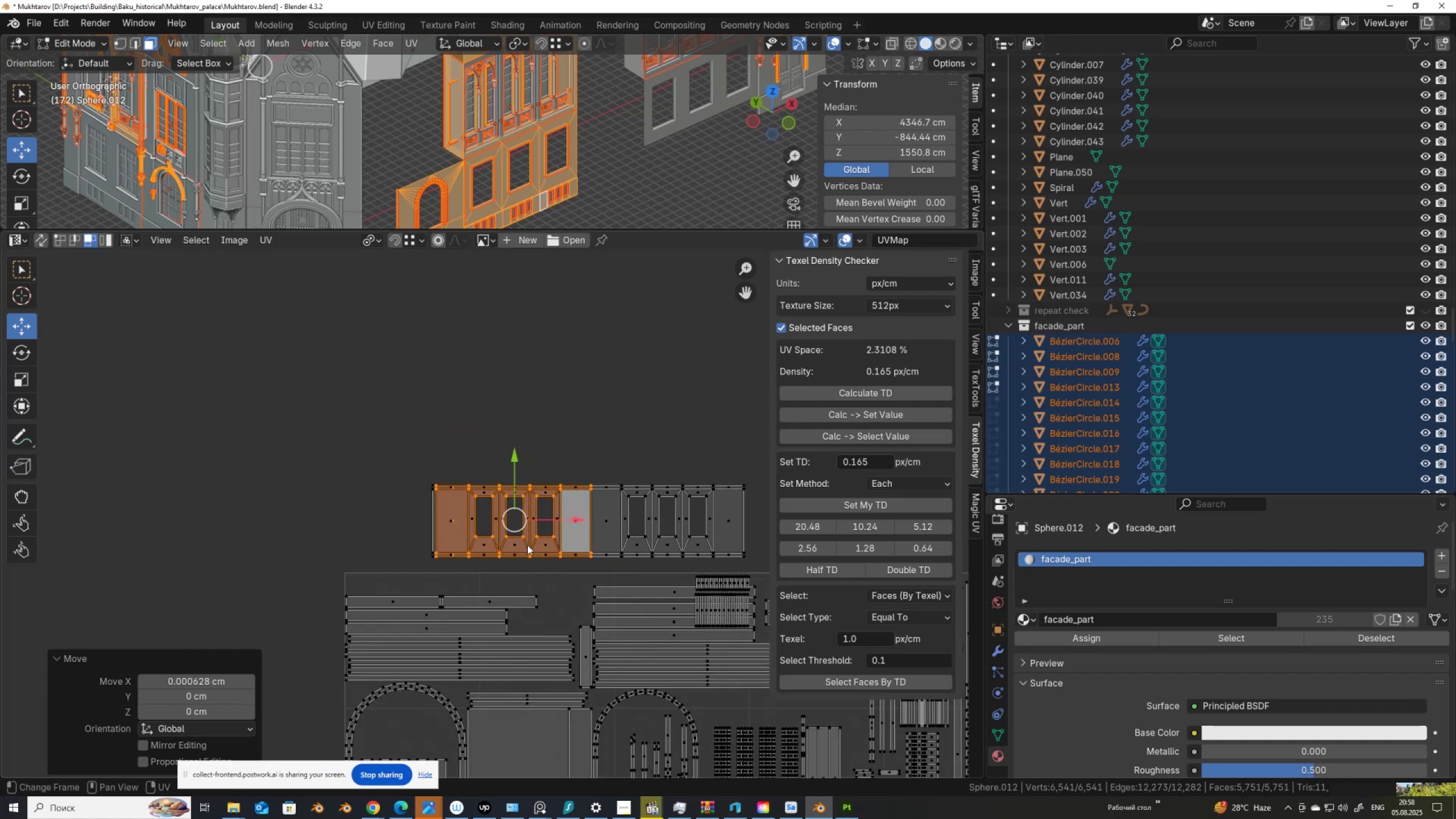 
hold_key(key=ShiftLeft, duration=0.68)
 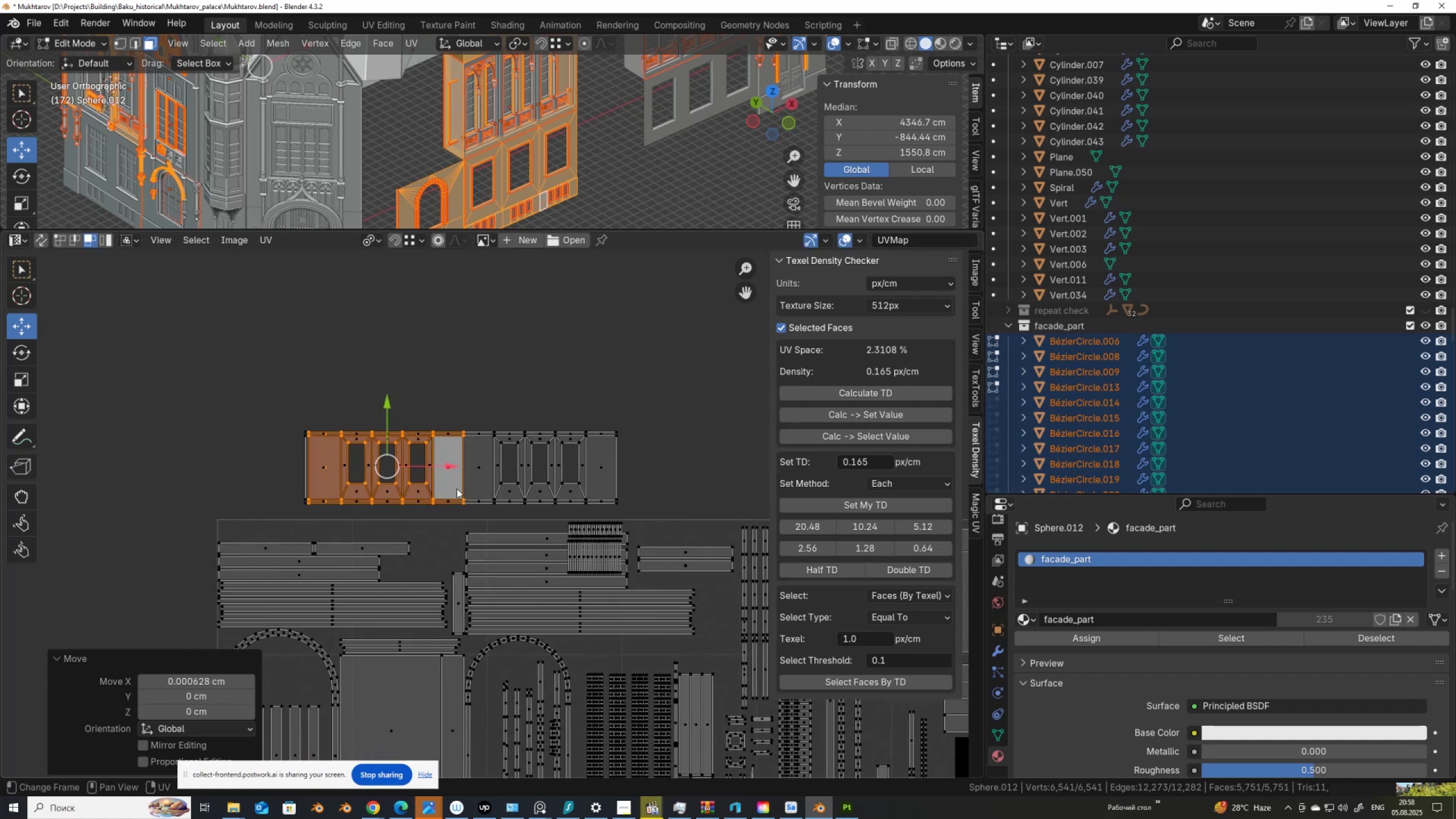 
scroll: coordinate [441, 472], scroll_direction: up, amount: 3.0
 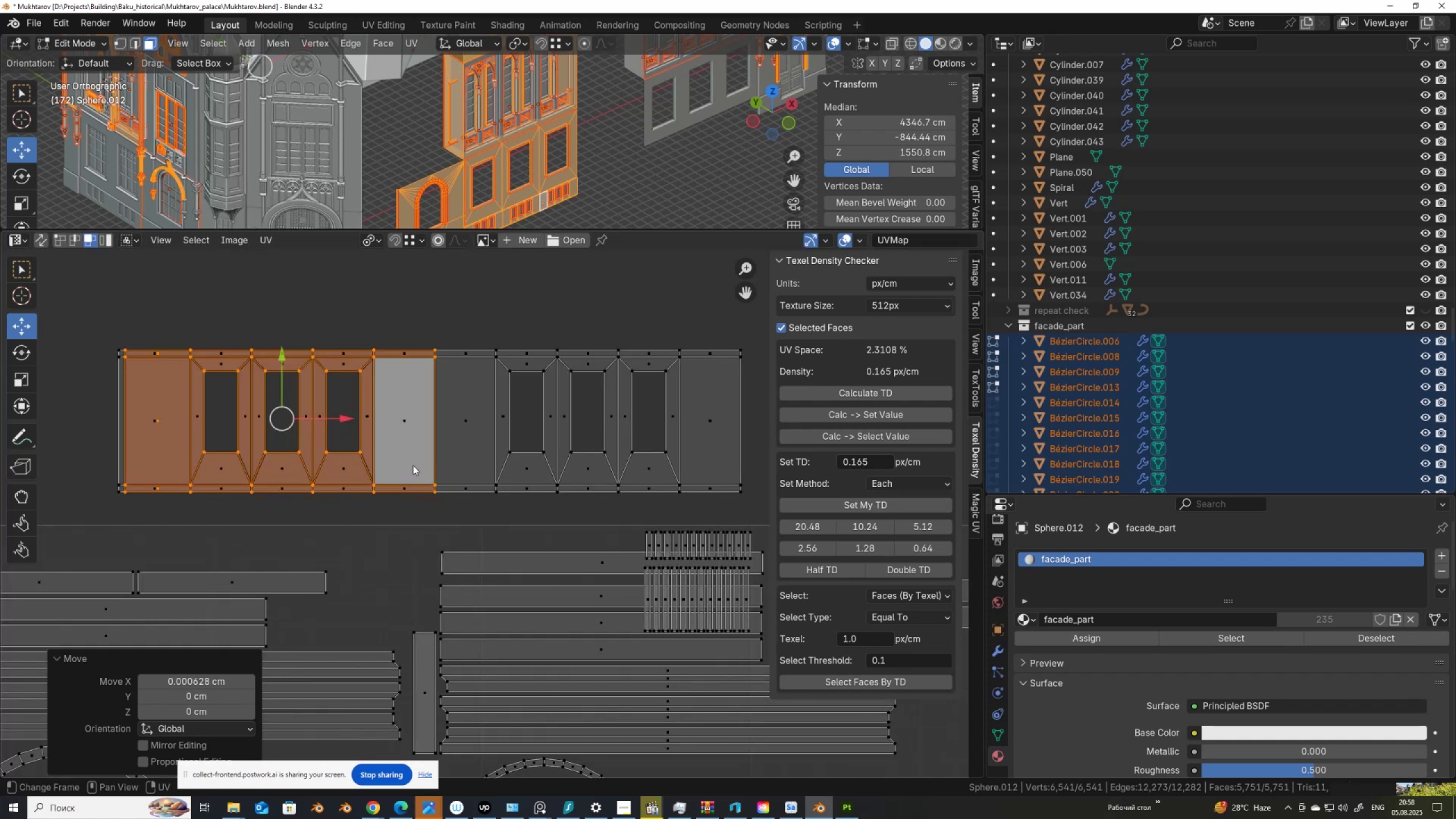 
hold_key(key=ShiftLeft, duration=0.34)
 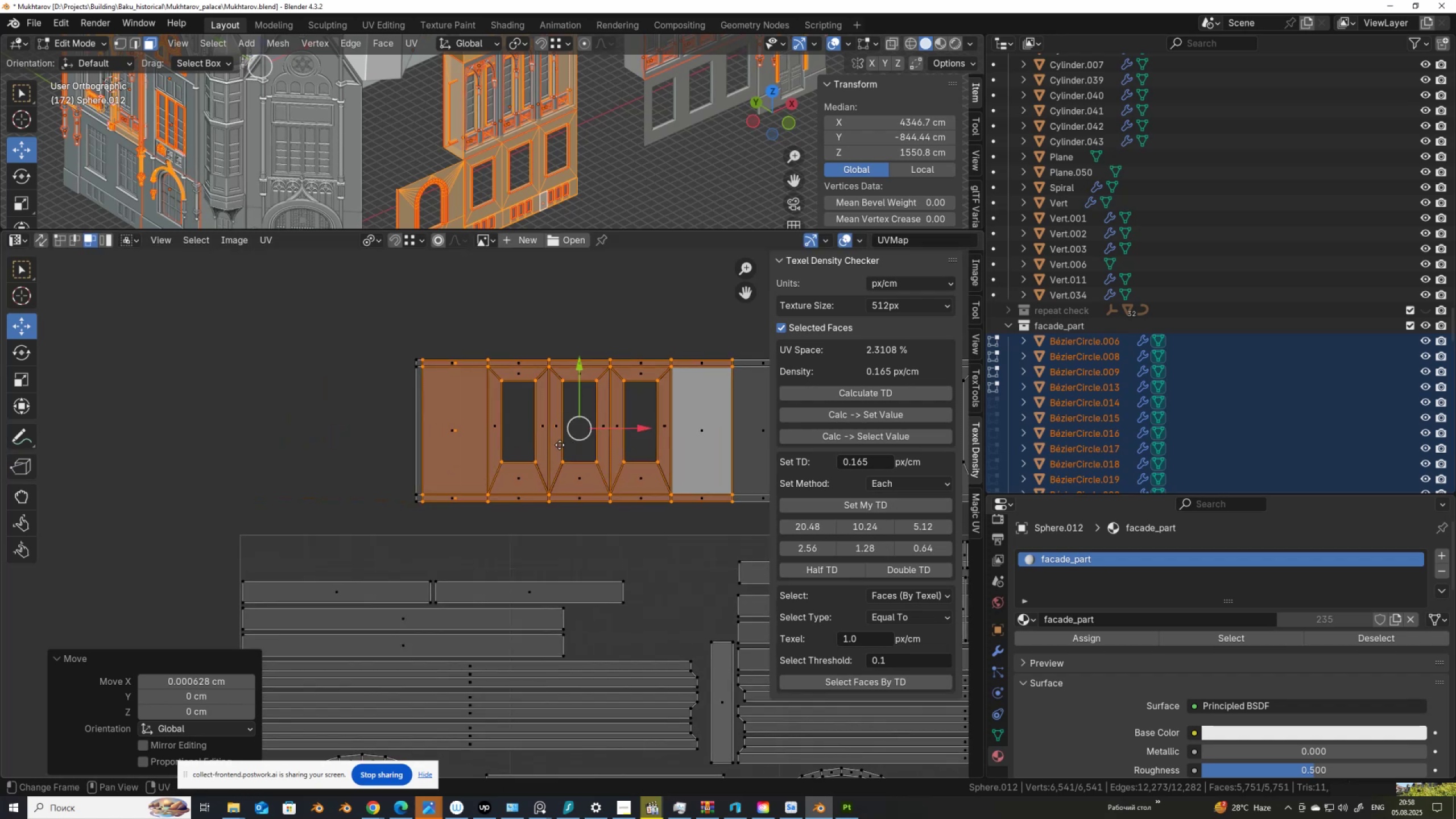 
scroll: coordinate [560, 445], scroll_direction: up, amount: 3.0
 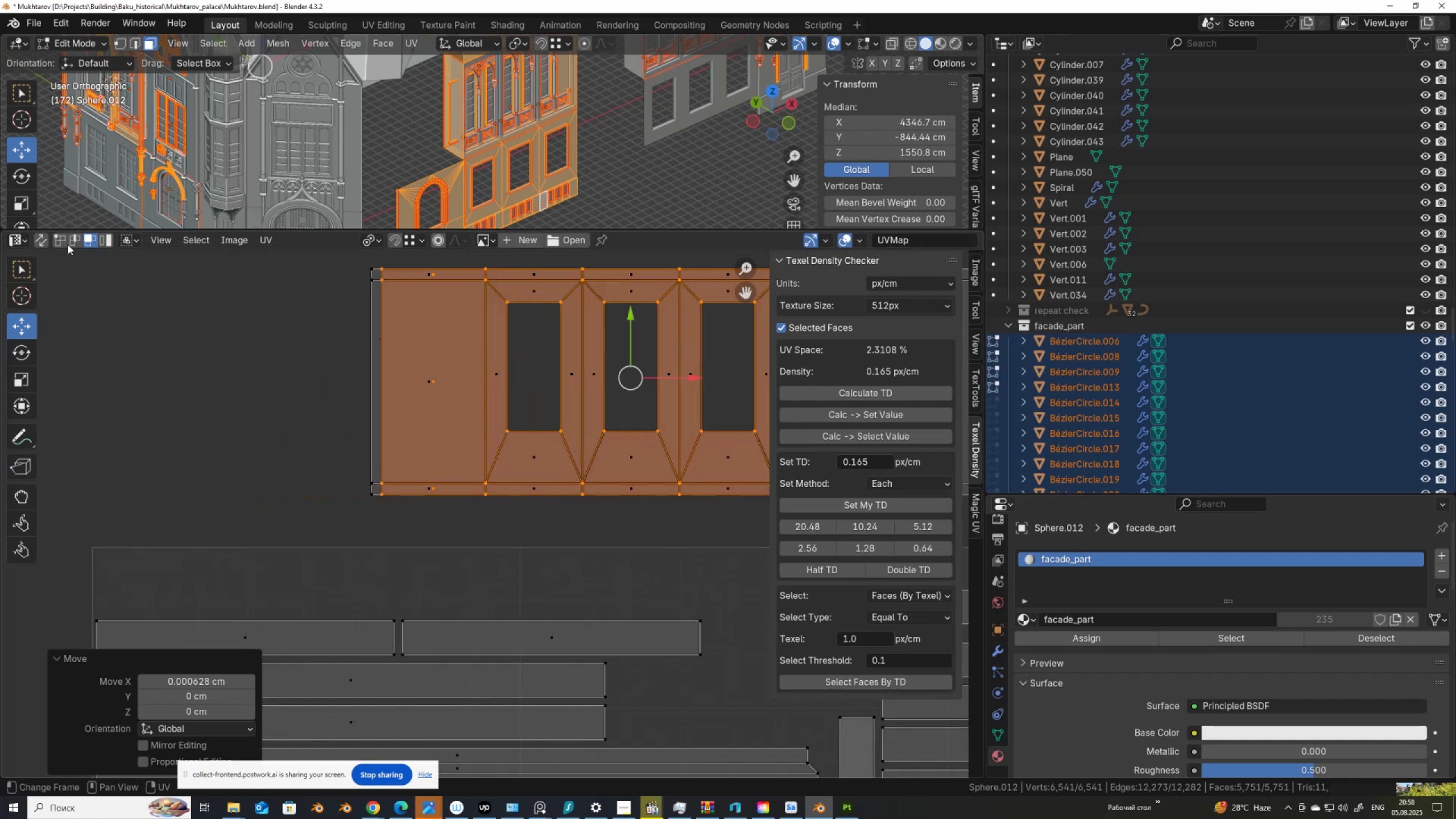 
left_click([62, 241])
 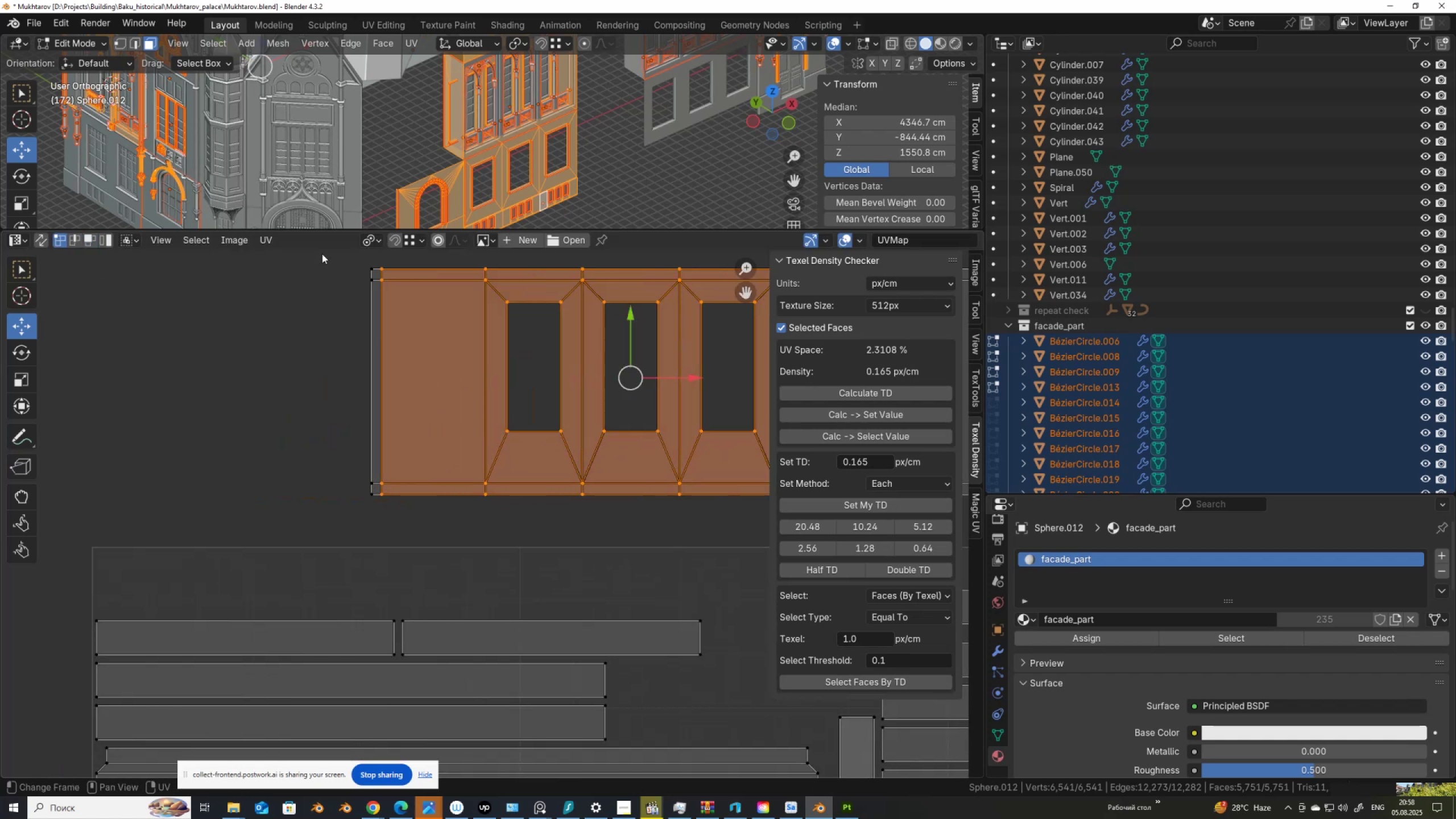 
left_click_drag(start_coordinate=[346, 255], to_coordinate=[397, 518])
 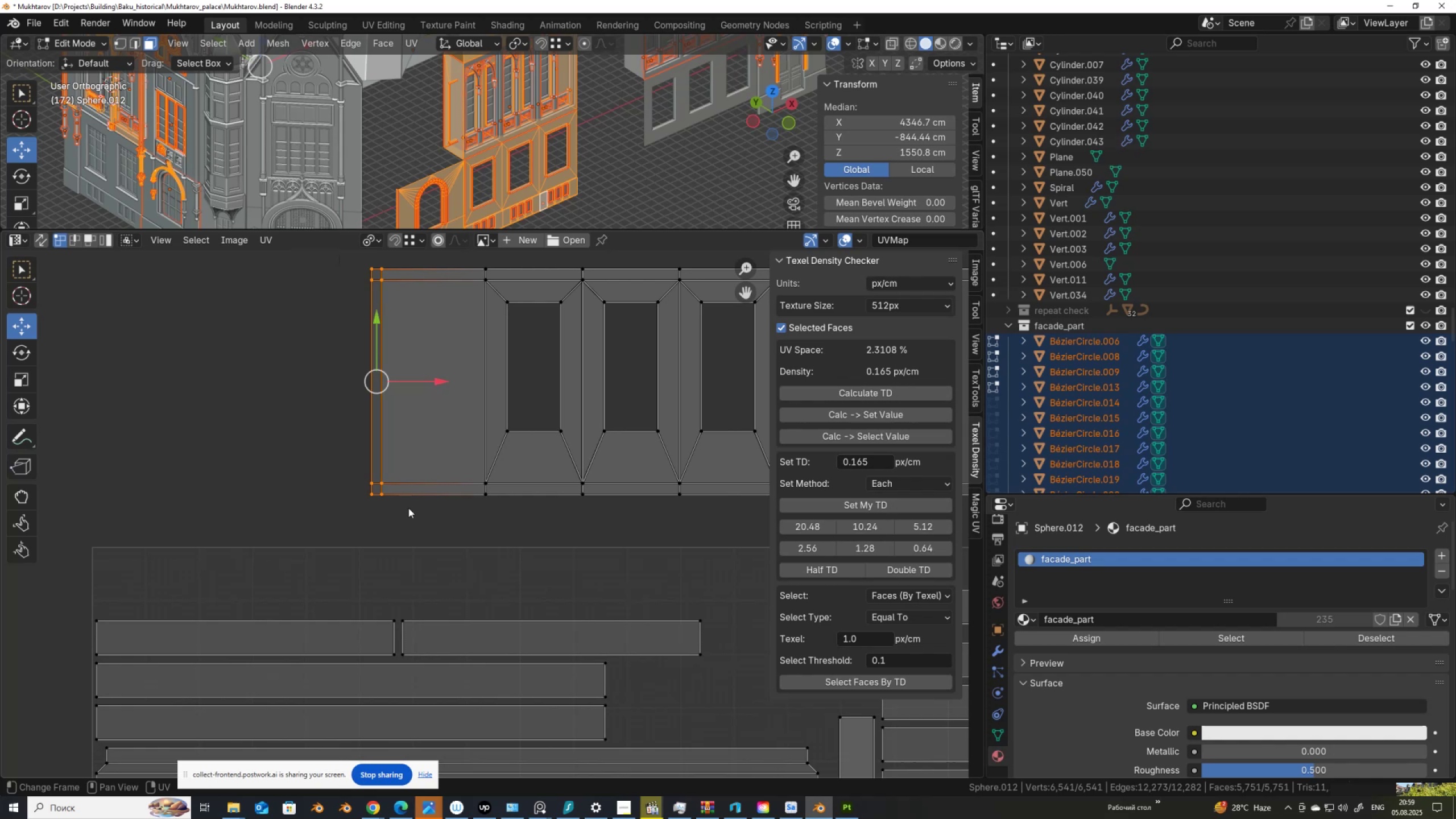 
type(sx0)
key(NumpadEnter)
type(sx0)
key(NumpadEnter)
 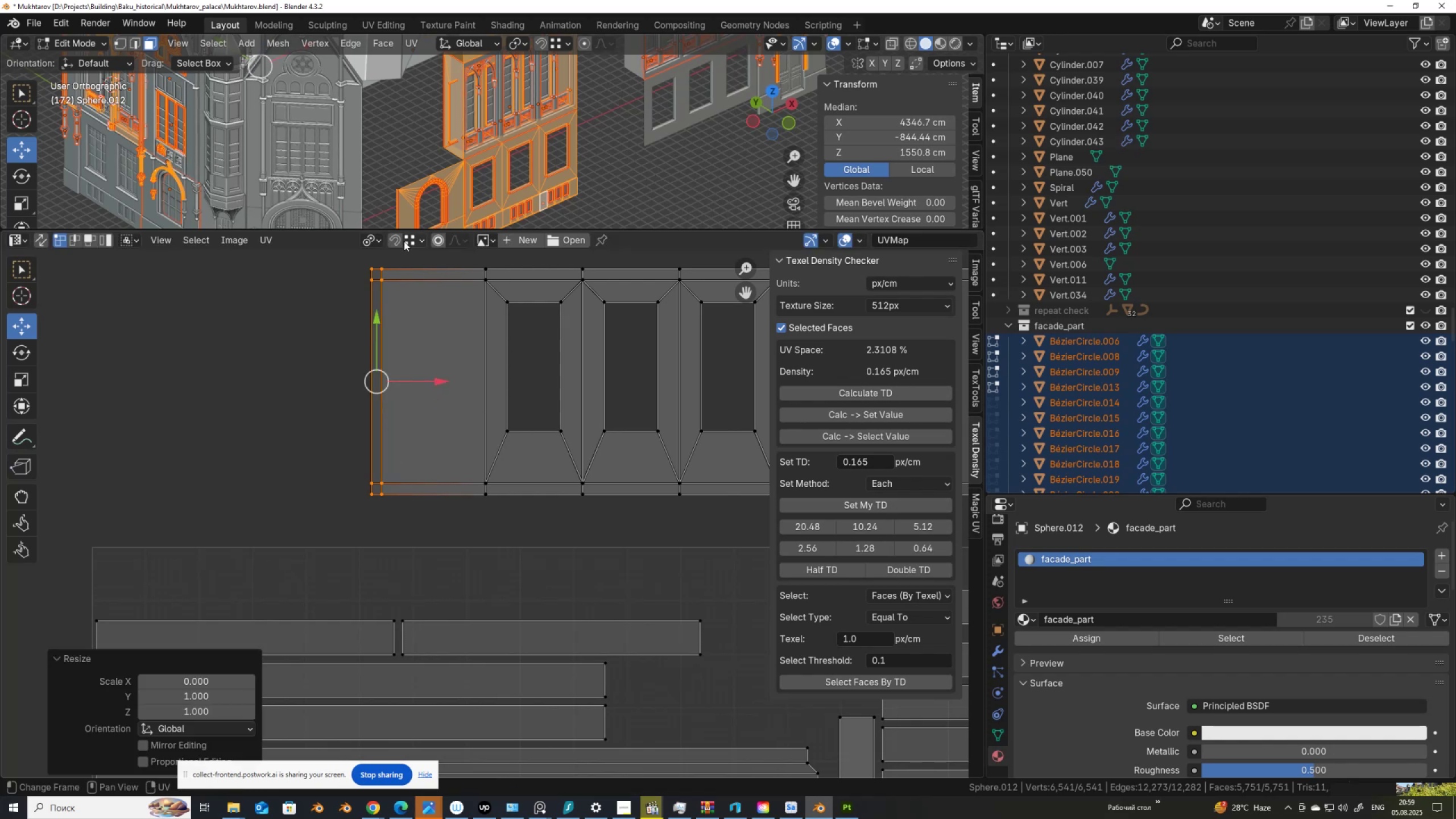 
left_click([370, 237])
 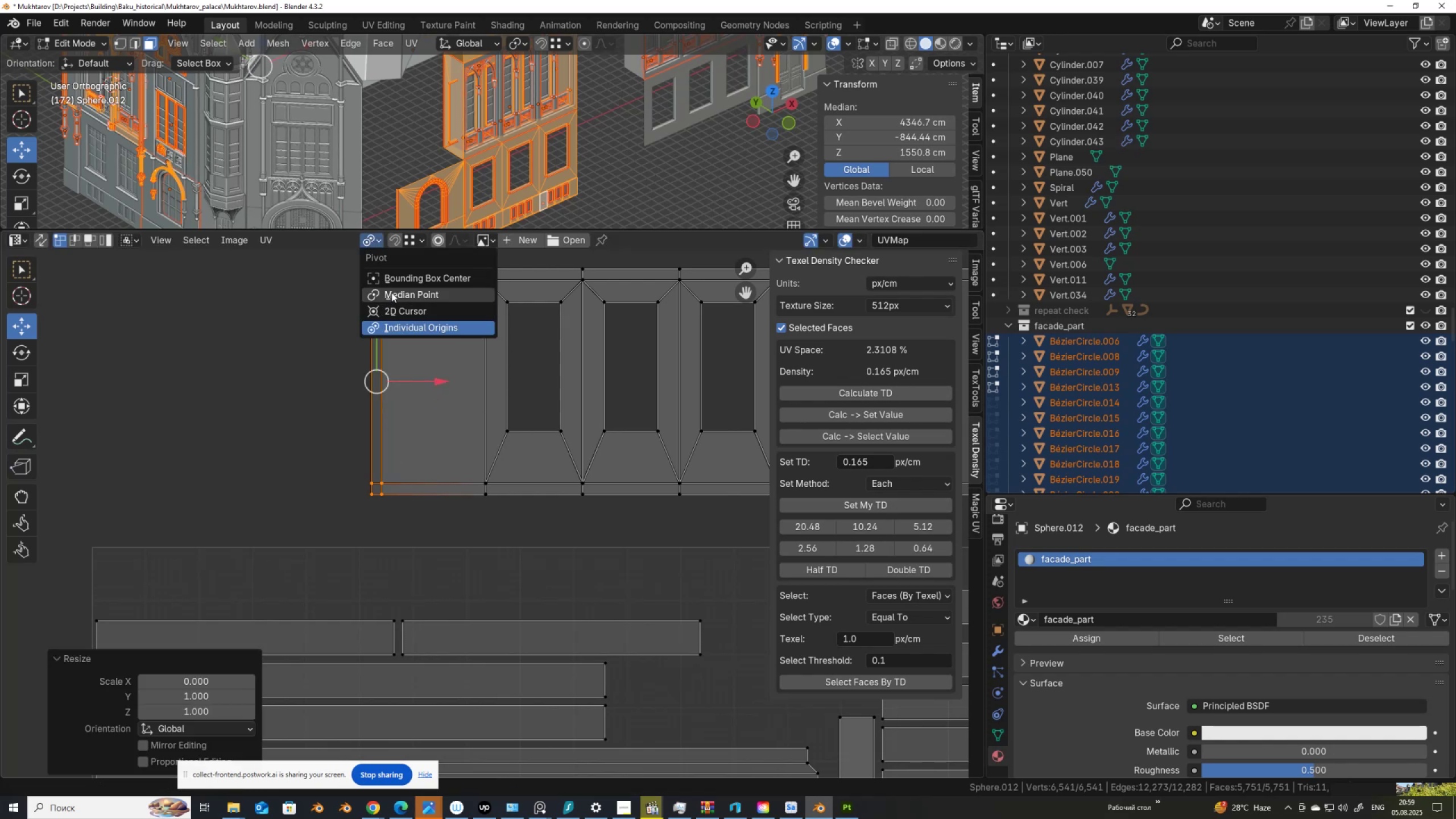 
left_click([391, 292])
 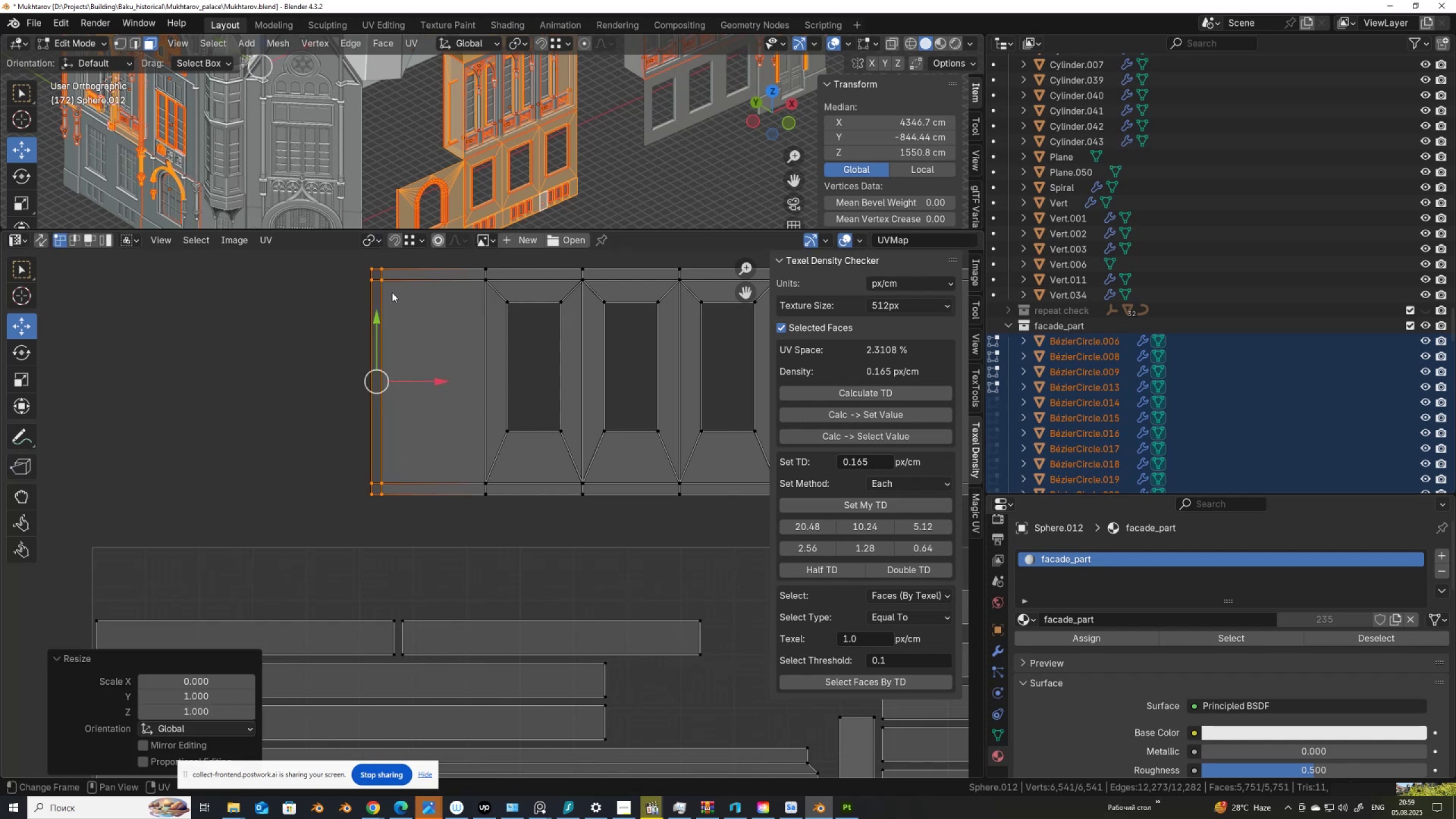 
type(sx0)
key(NumpadEnter)
 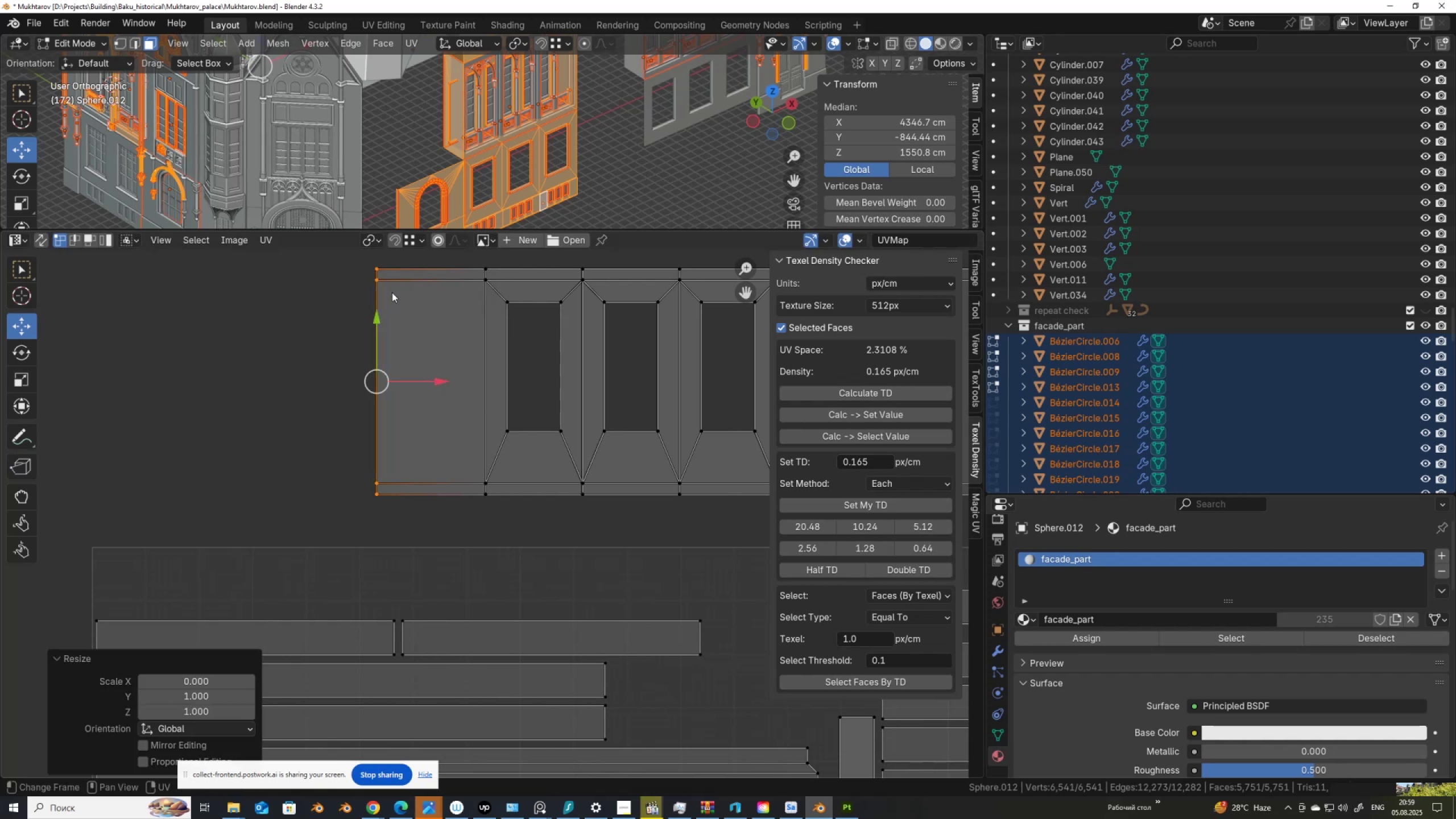 
scroll: coordinate [432, 379], scroll_direction: down, amount: 5.0
 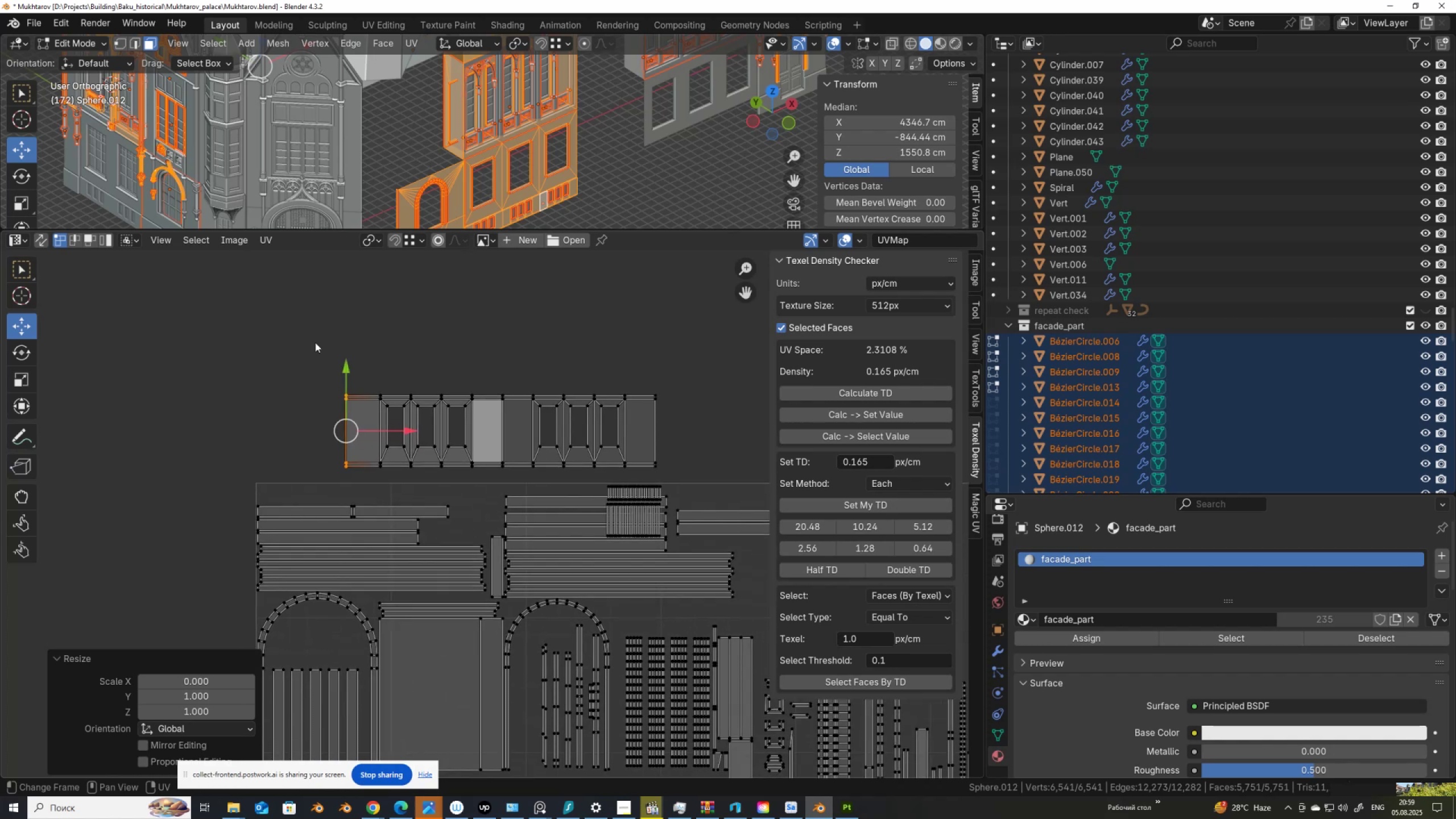 
left_click_drag(start_coordinate=[288, 334], to_coordinate=[729, 481])
 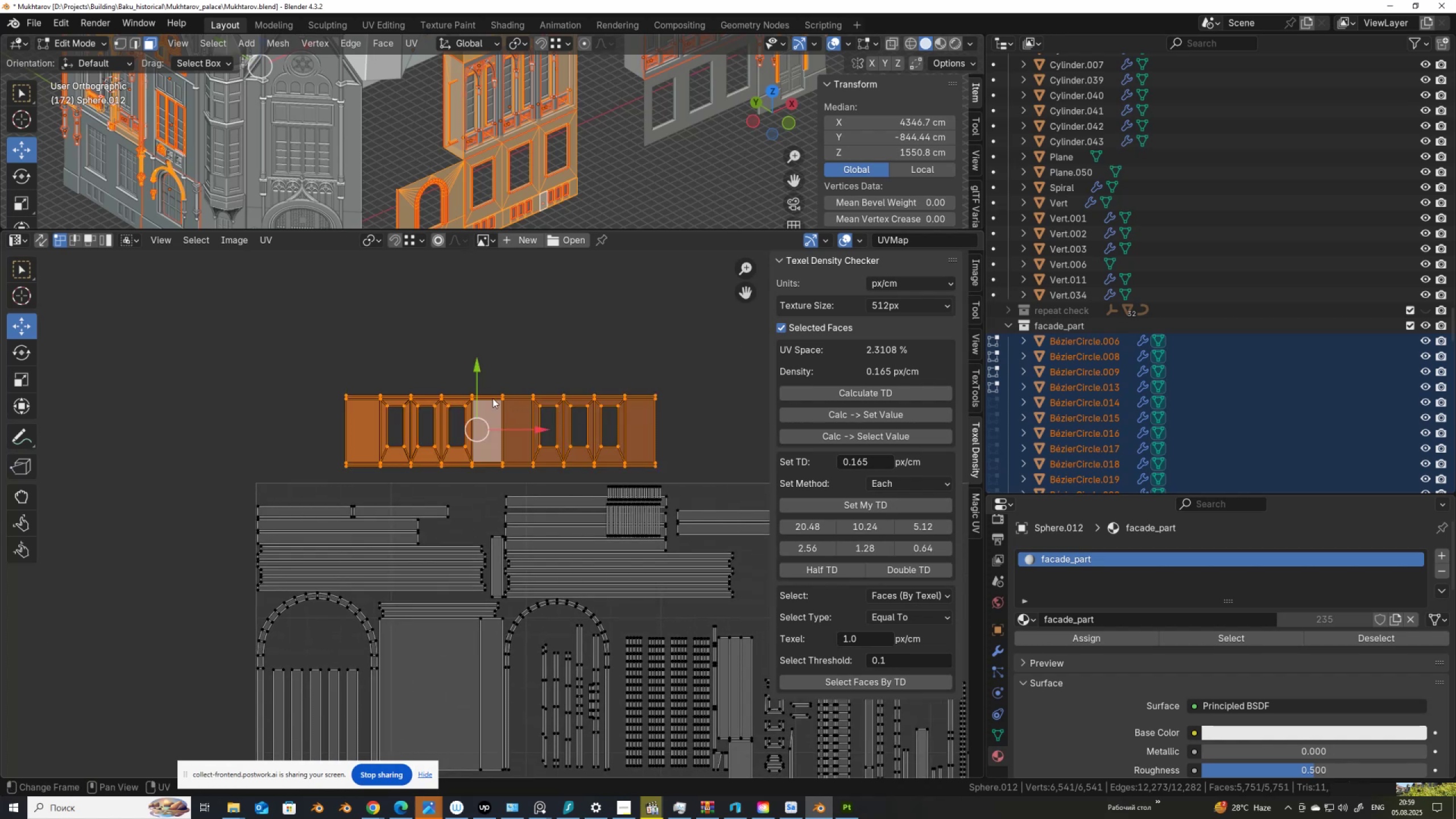 
left_click_drag(start_coordinate=[481, 404], to_coordinate=[511, 651])
 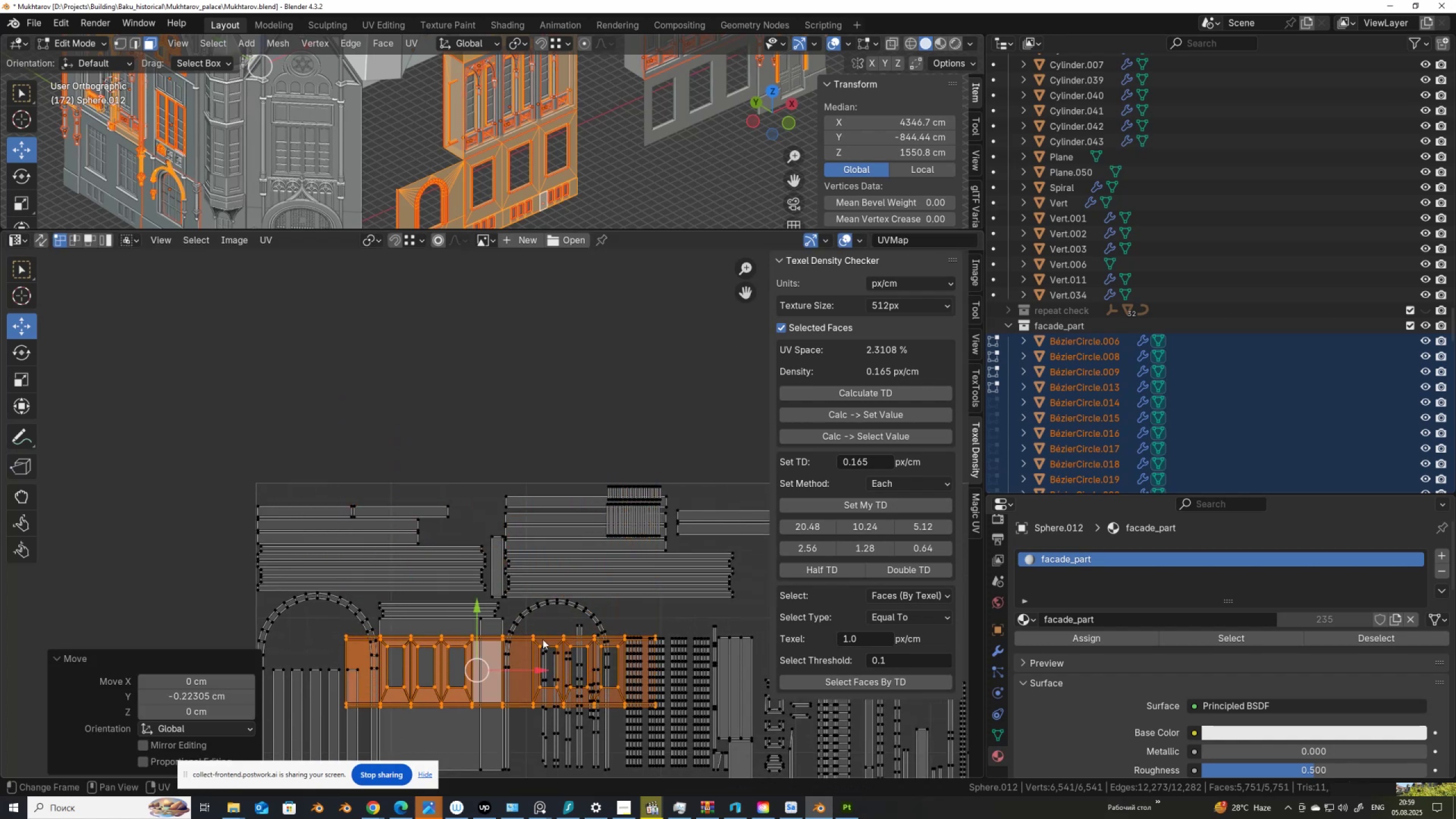 
hold_key(key=ShiftLeft, duration=0.77)
 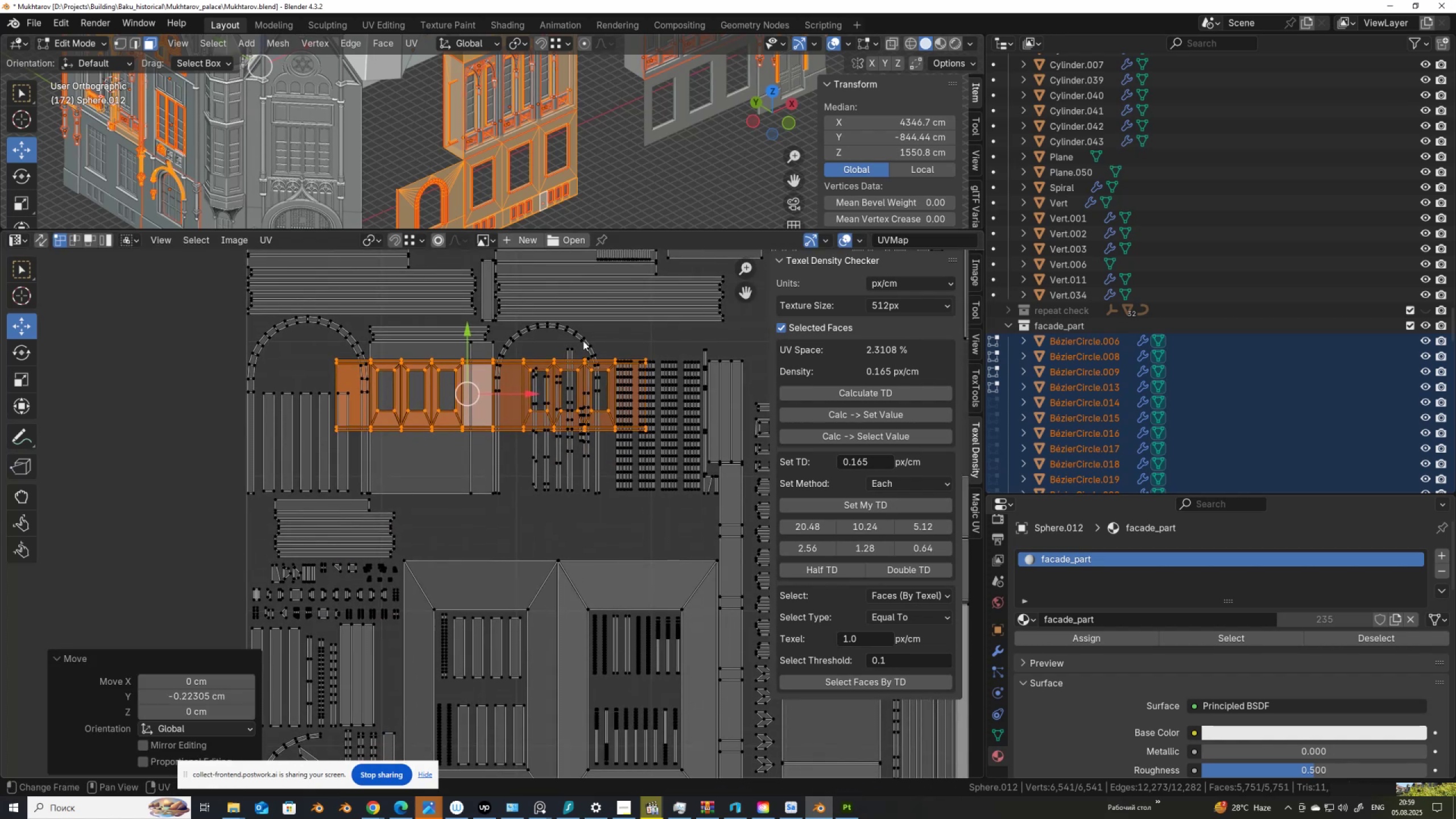 
scroll: coordinate [583, 341], scroll_direction: up, amount: 1.0
 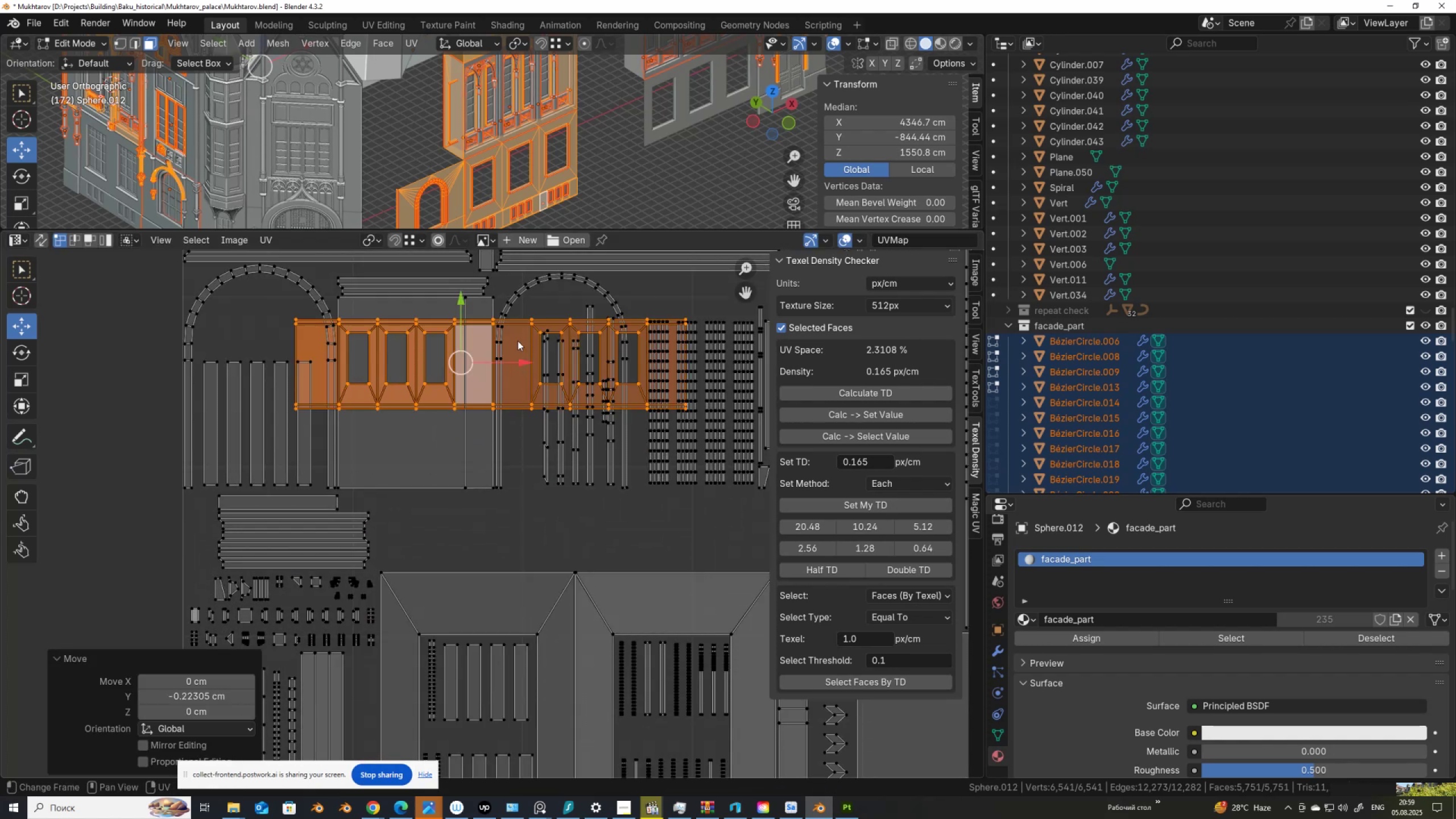 
hold_key(key=ShiftLeft, duration=0.75)
 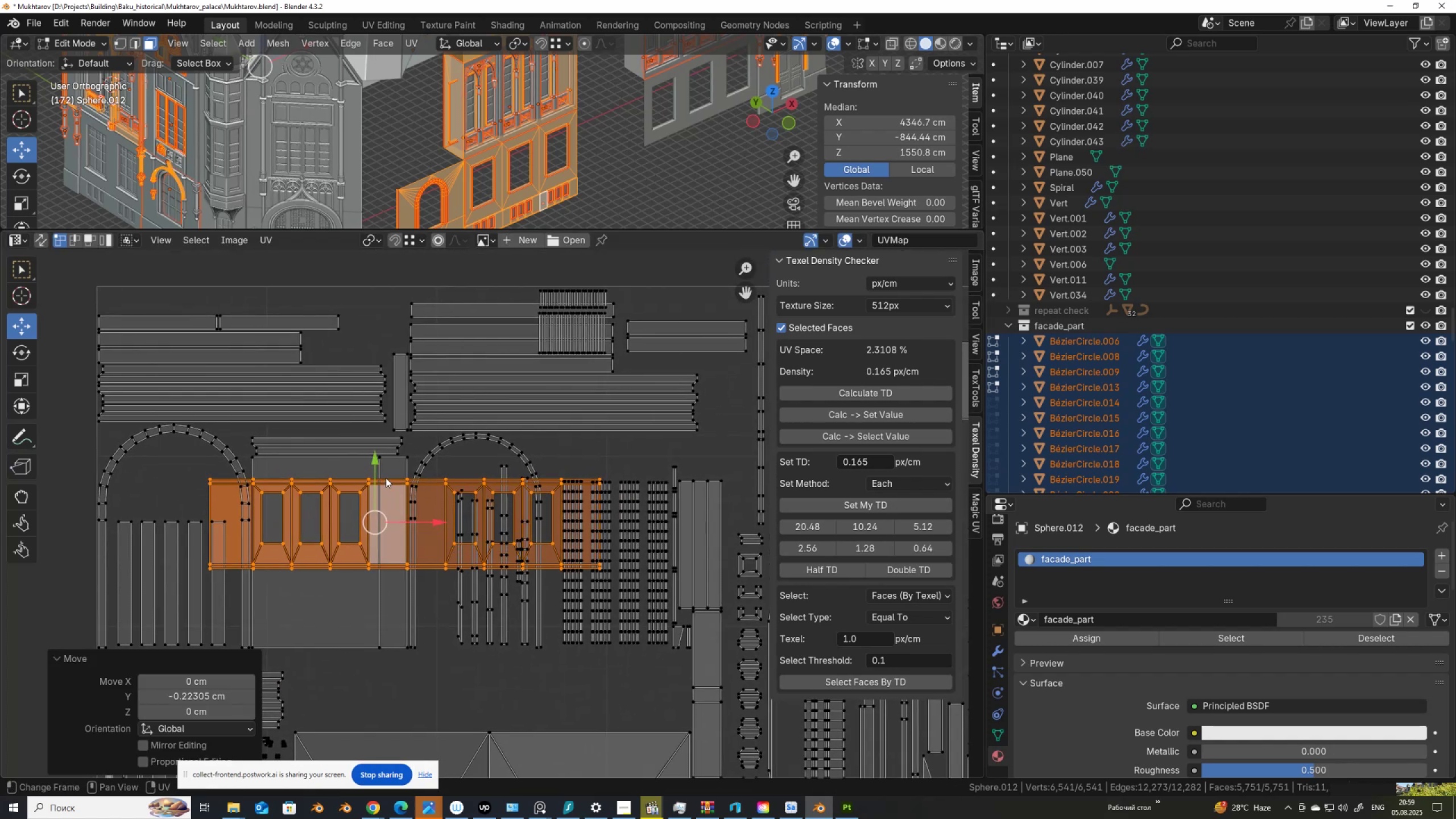 
left_click_drag(start_coordinate=[378, 479], to_coordinate=[382, 627])
 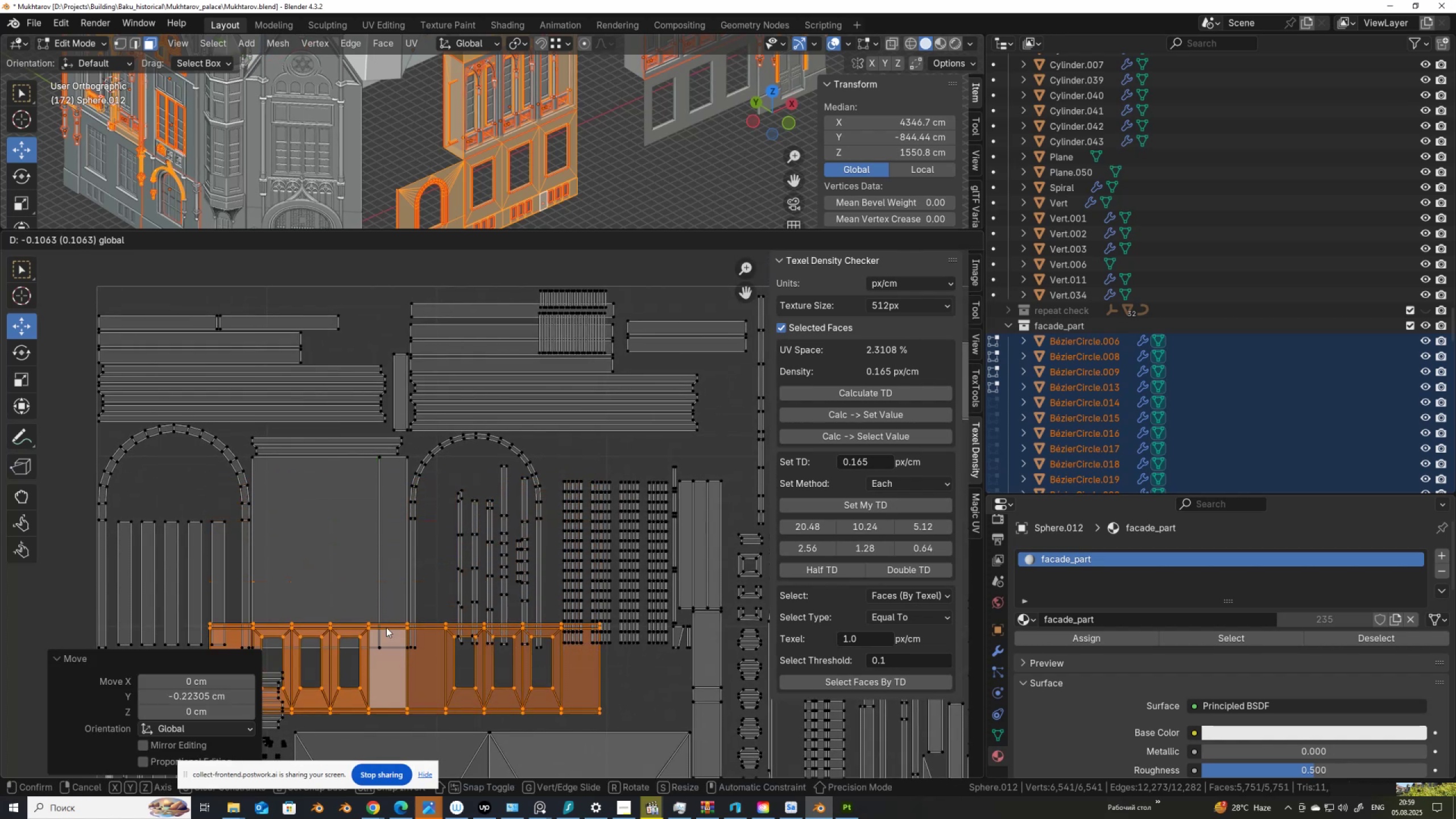 
hold_key(key=ShiftLeft, duration=0.45)
 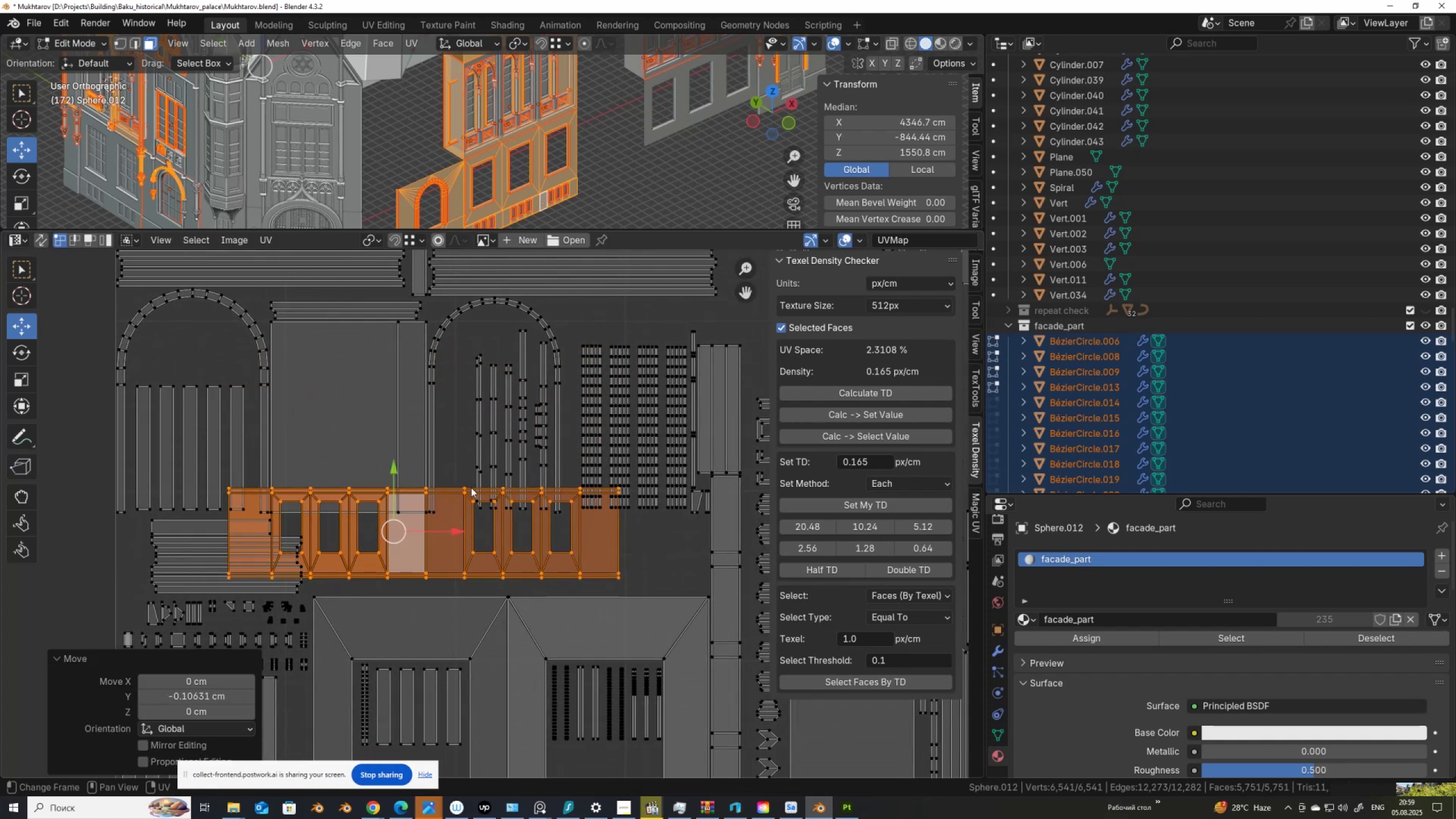 
scroll: coordinate [468, 489], scroll_direction: up, amount: 1.0
 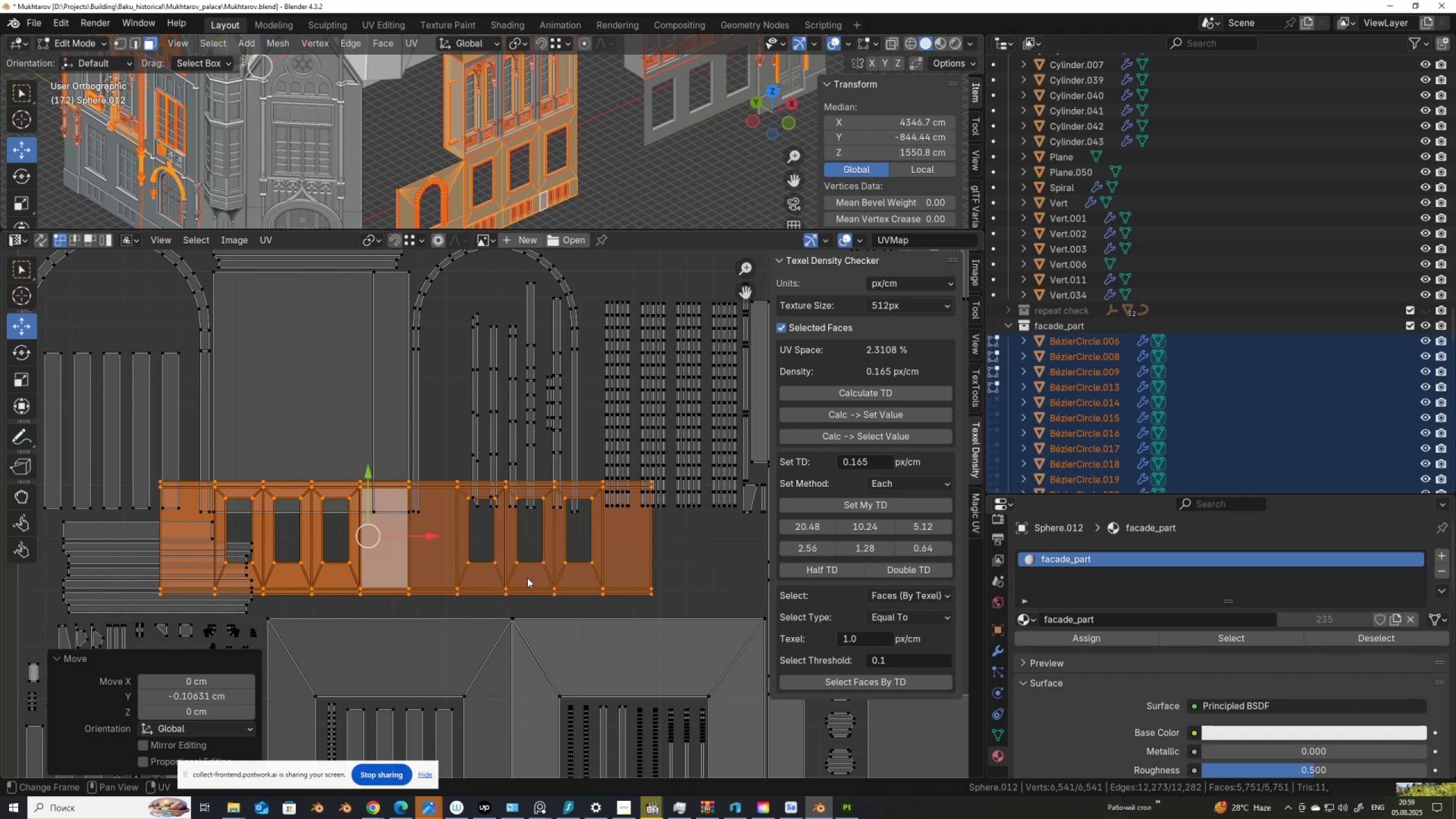 
key(G)
 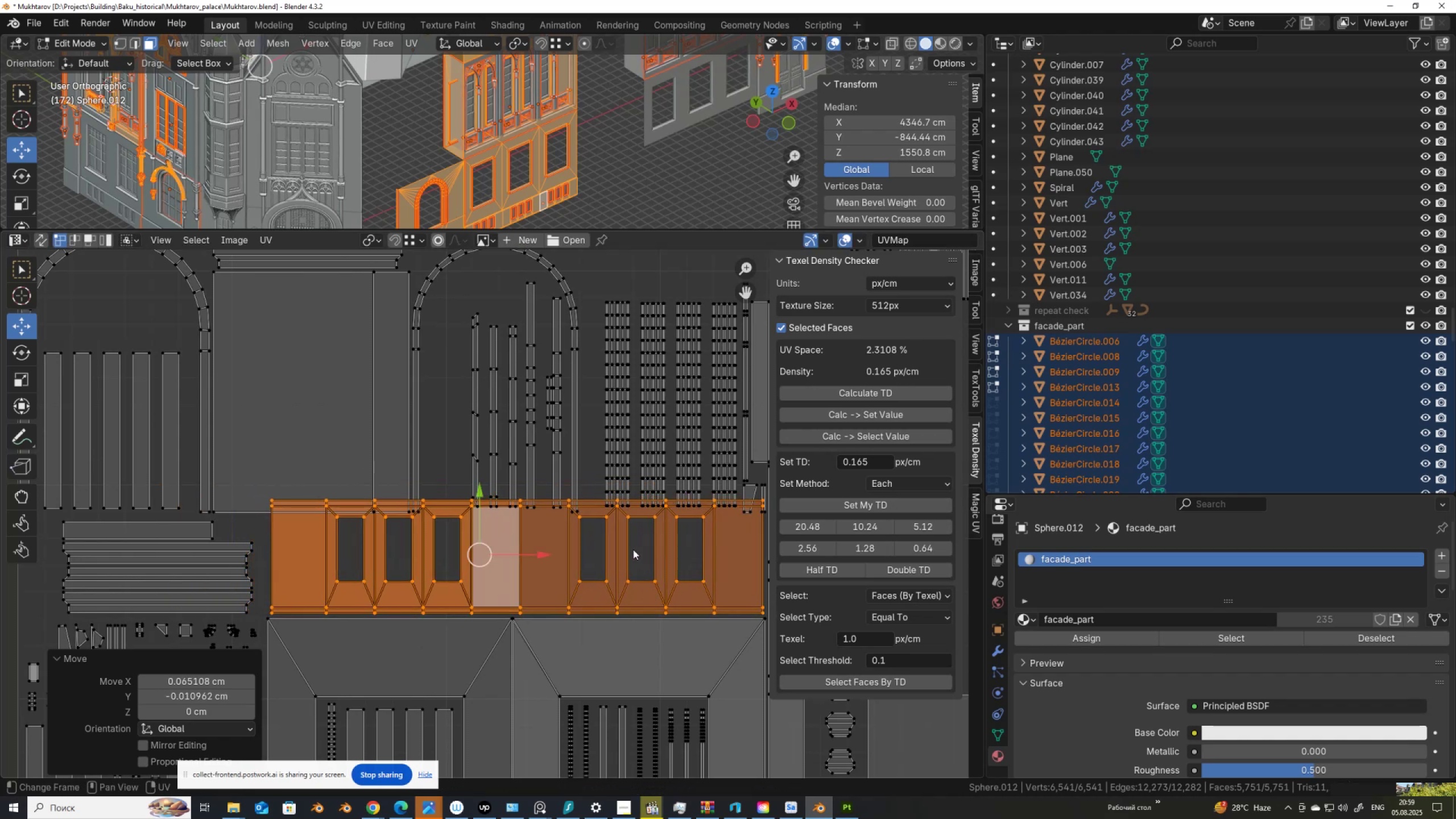 
scroll: coordinate [448, 553], scroll_direction: down, amount: 2.0
 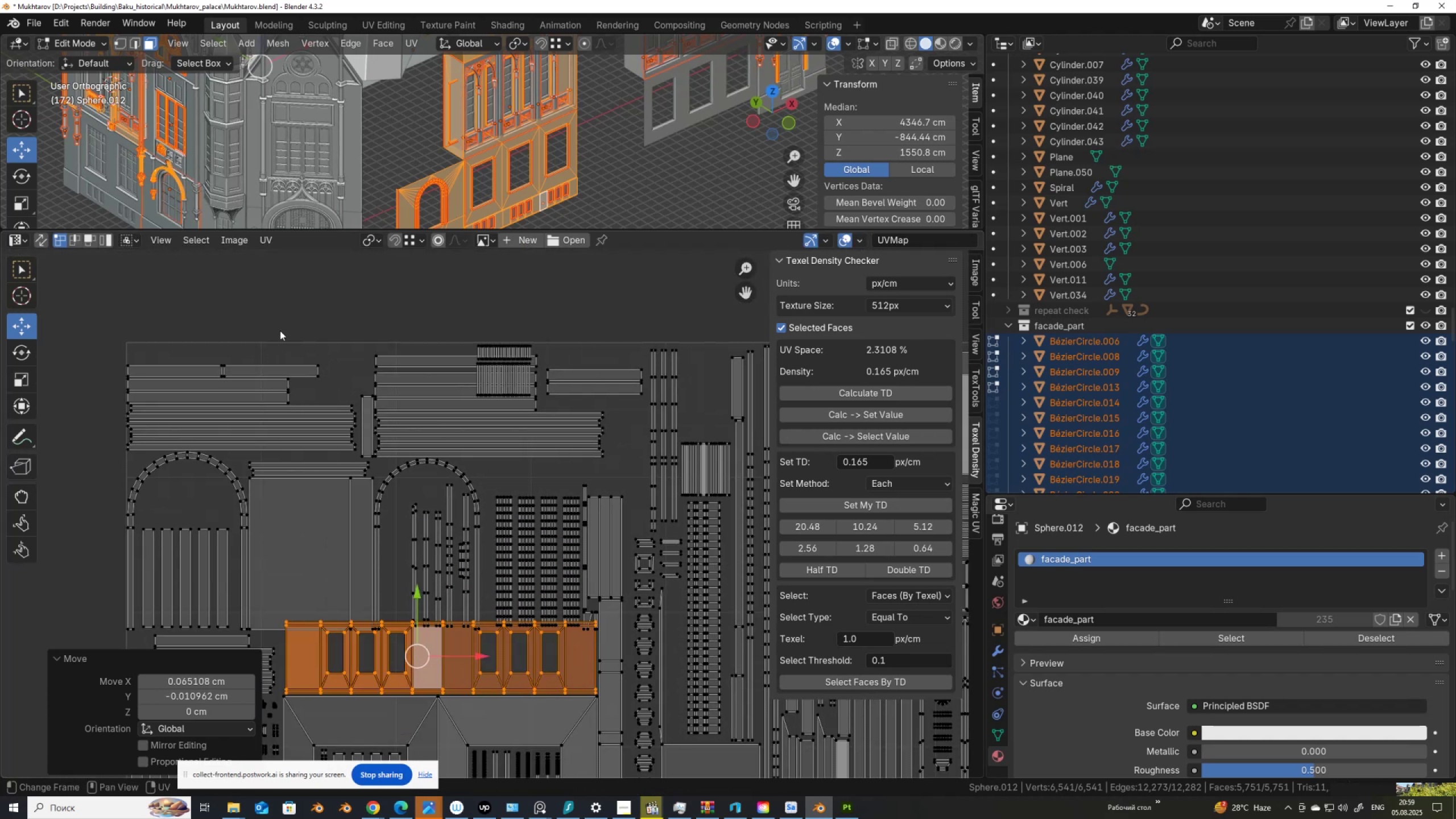 
left_click_drag(start_coordinate=[280, 330], to_coordinate=[595, 614])
 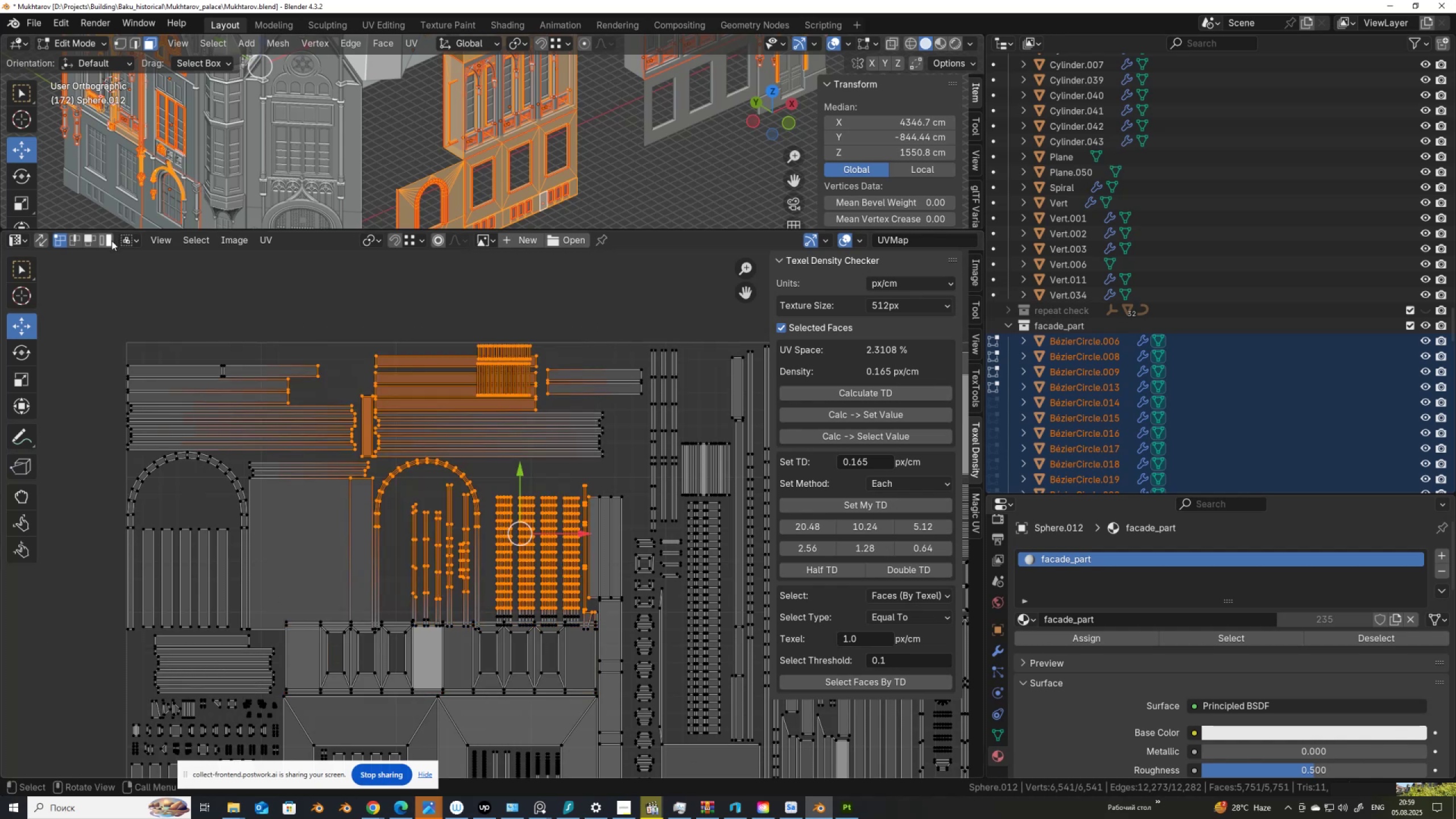 
left_click([110, 242])
 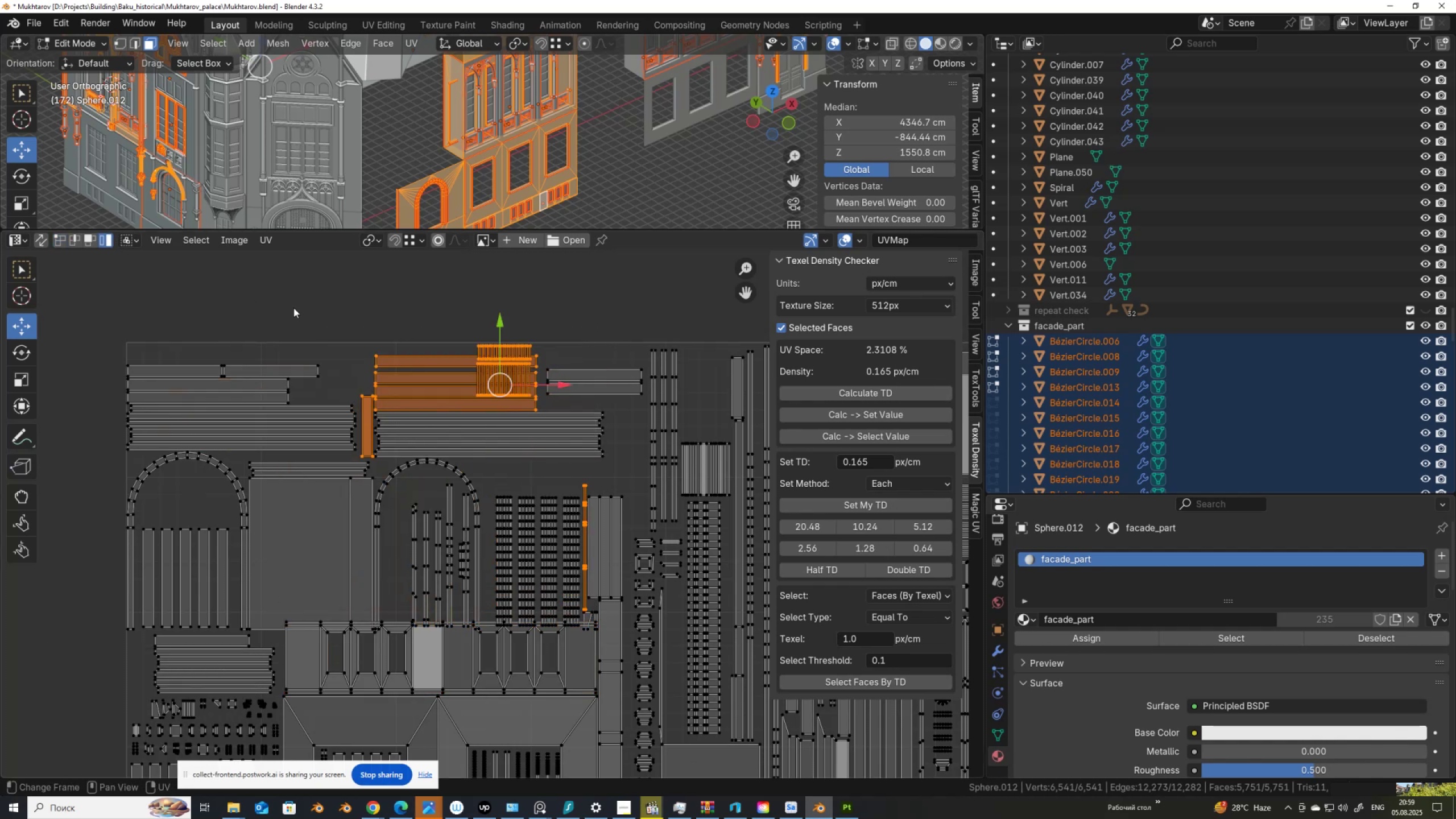 
left_click_drag(start_coordinate=[294, 308], to_coordinate=[598, 614])
 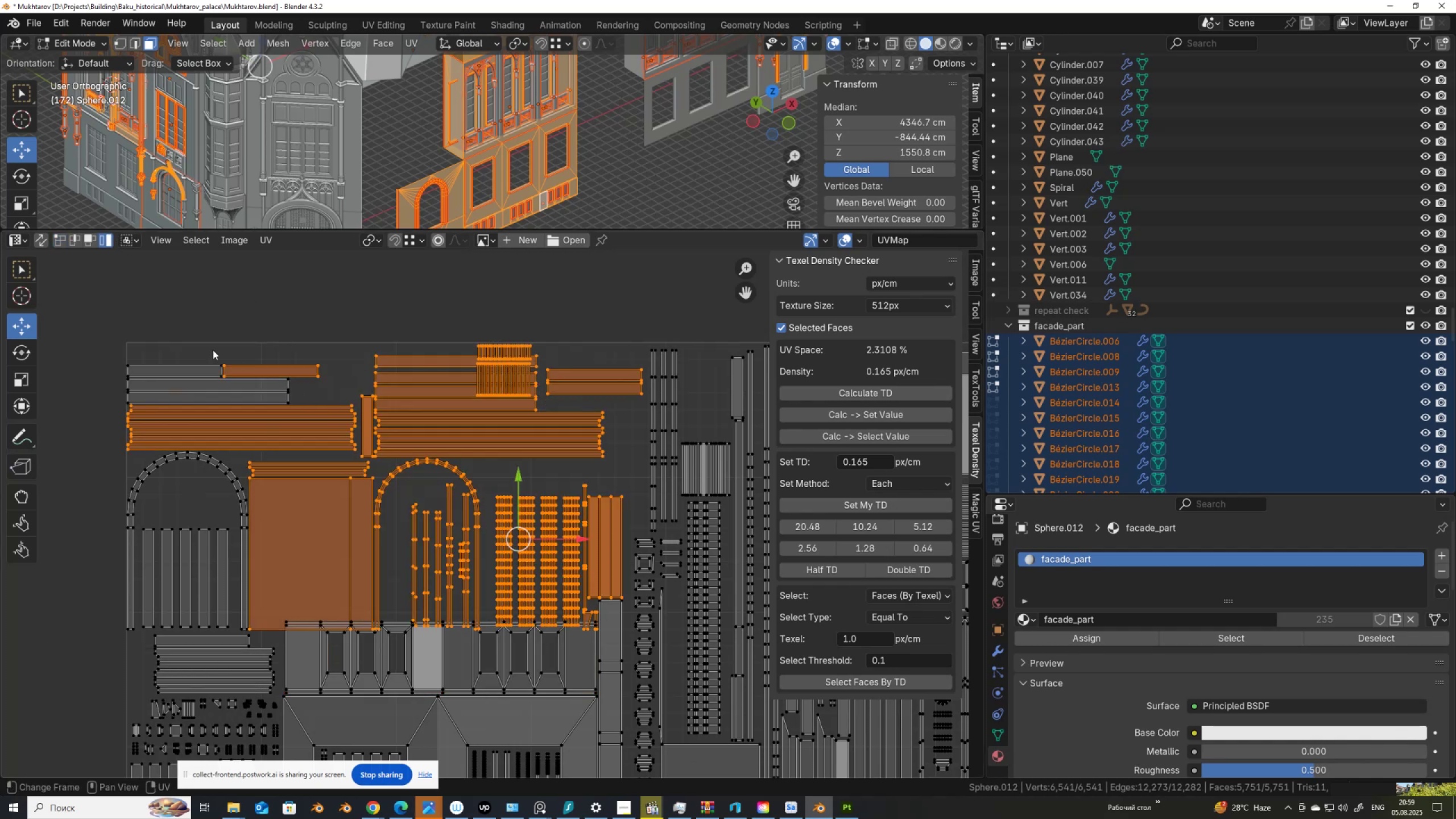 
hold_key(key=ShiftLeft, duration=0.5)
left_click_drag(start_coordinate=[181, 331], to_coordinate=[340, 464])
 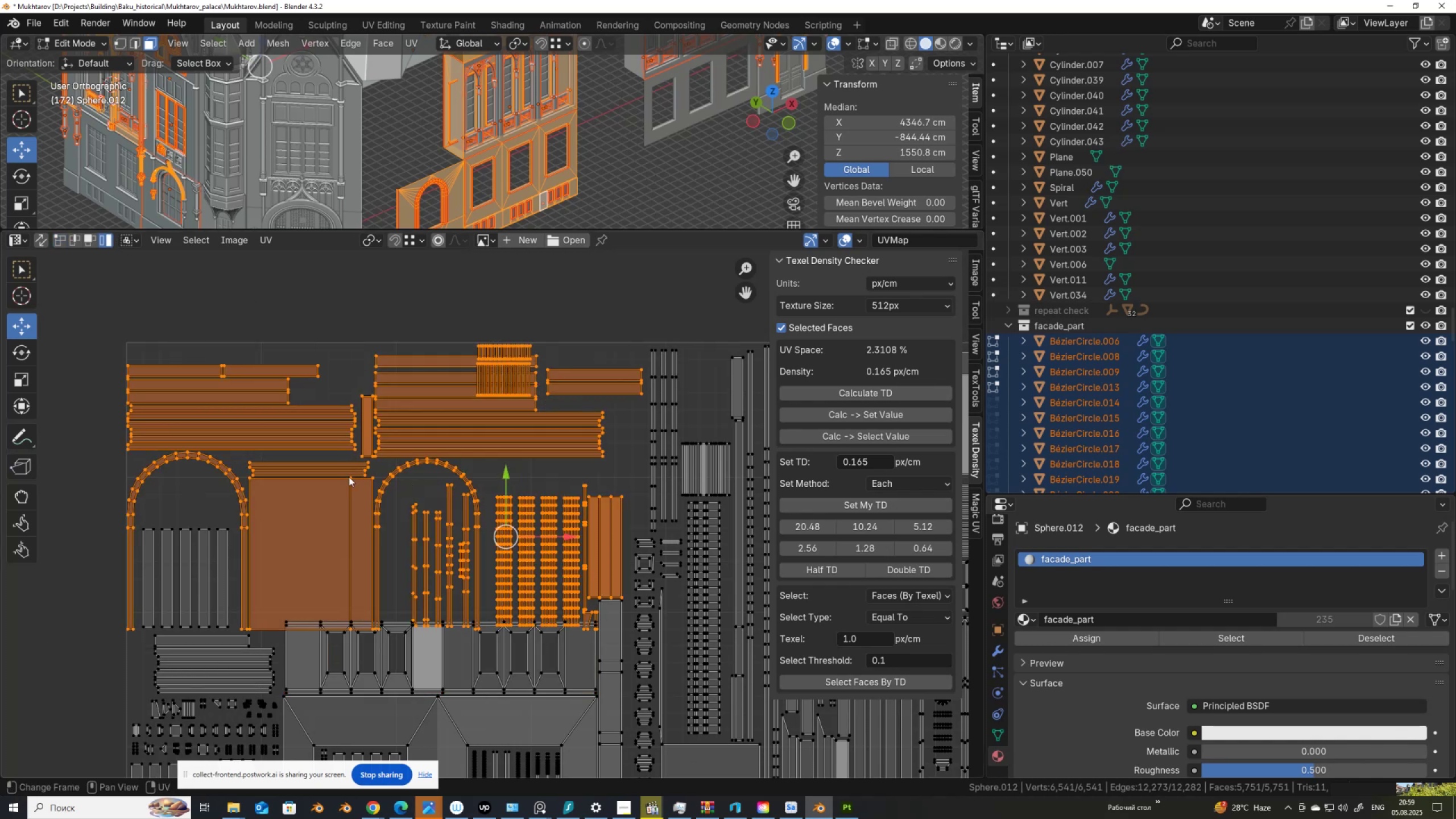 
hold_key(key=ControlLeft, duration=1.18)
left_click_drag(start_coordinate=[228, 464], to_coordinate=[208, 495])
 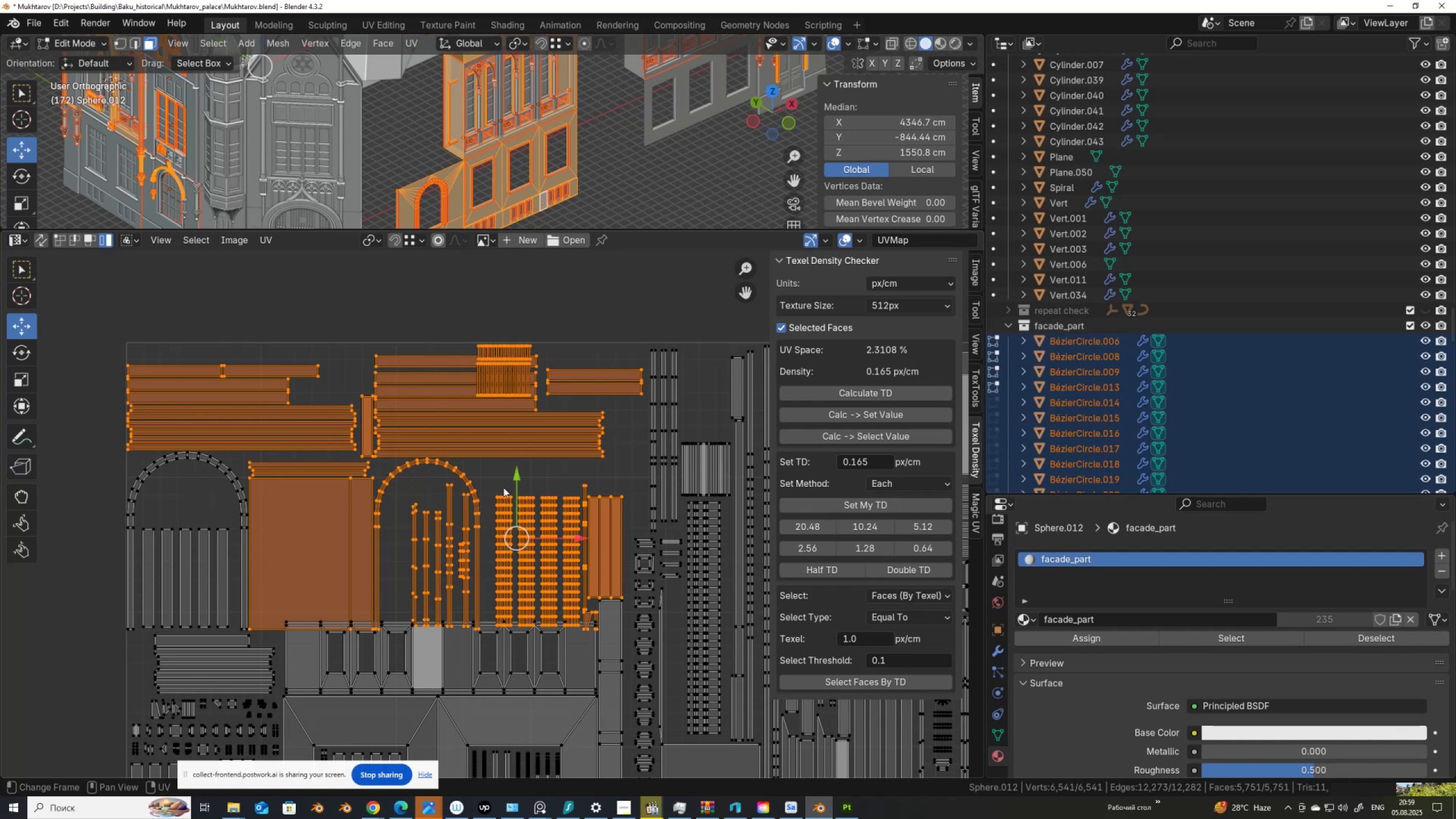 
left_click_drag(start_coordinate=[514, 482], to_coordinate=[517, 470])
 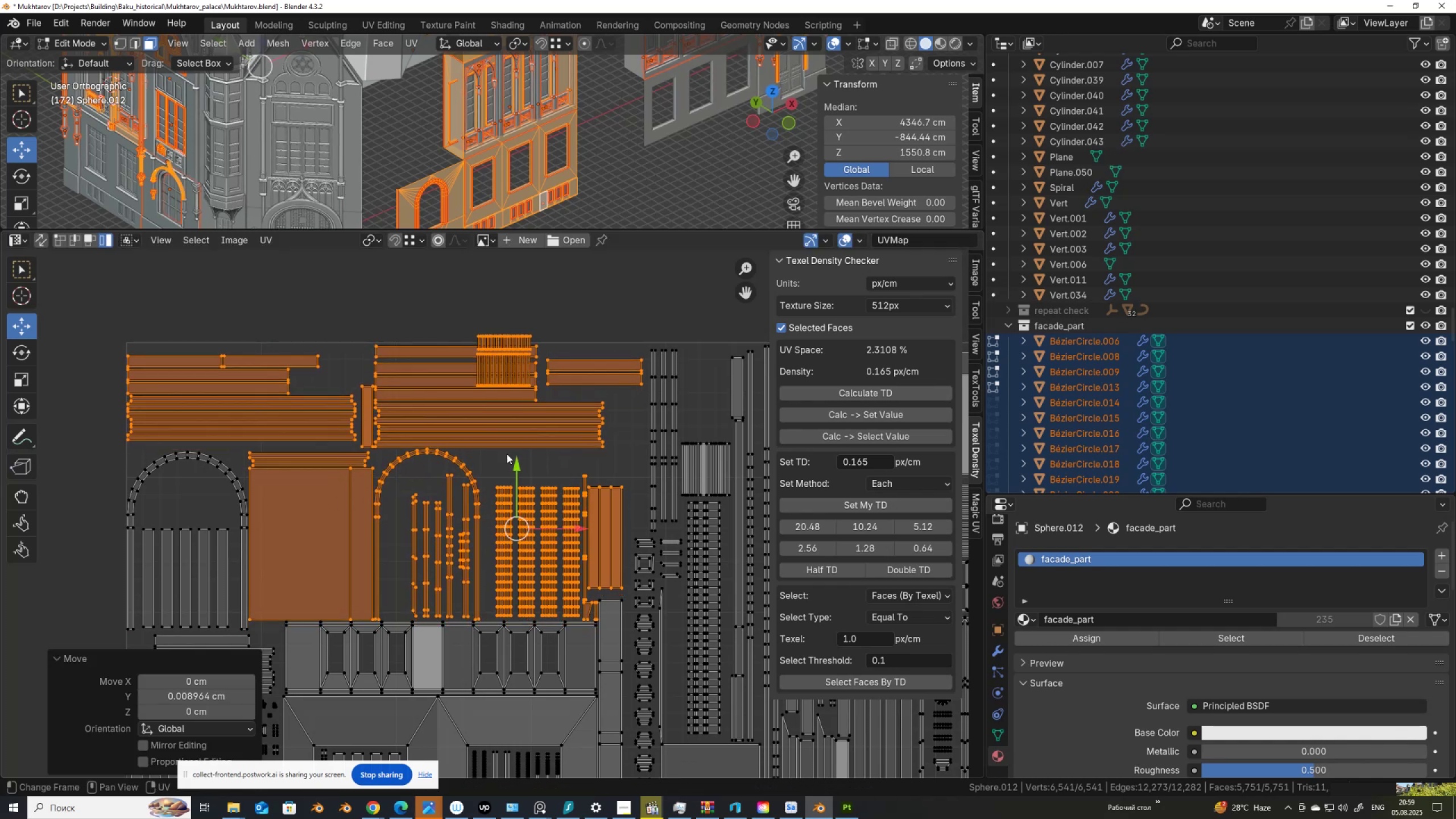 
scroll: coordinate [471, 283], scroll_direction: up, amount: 2.0
 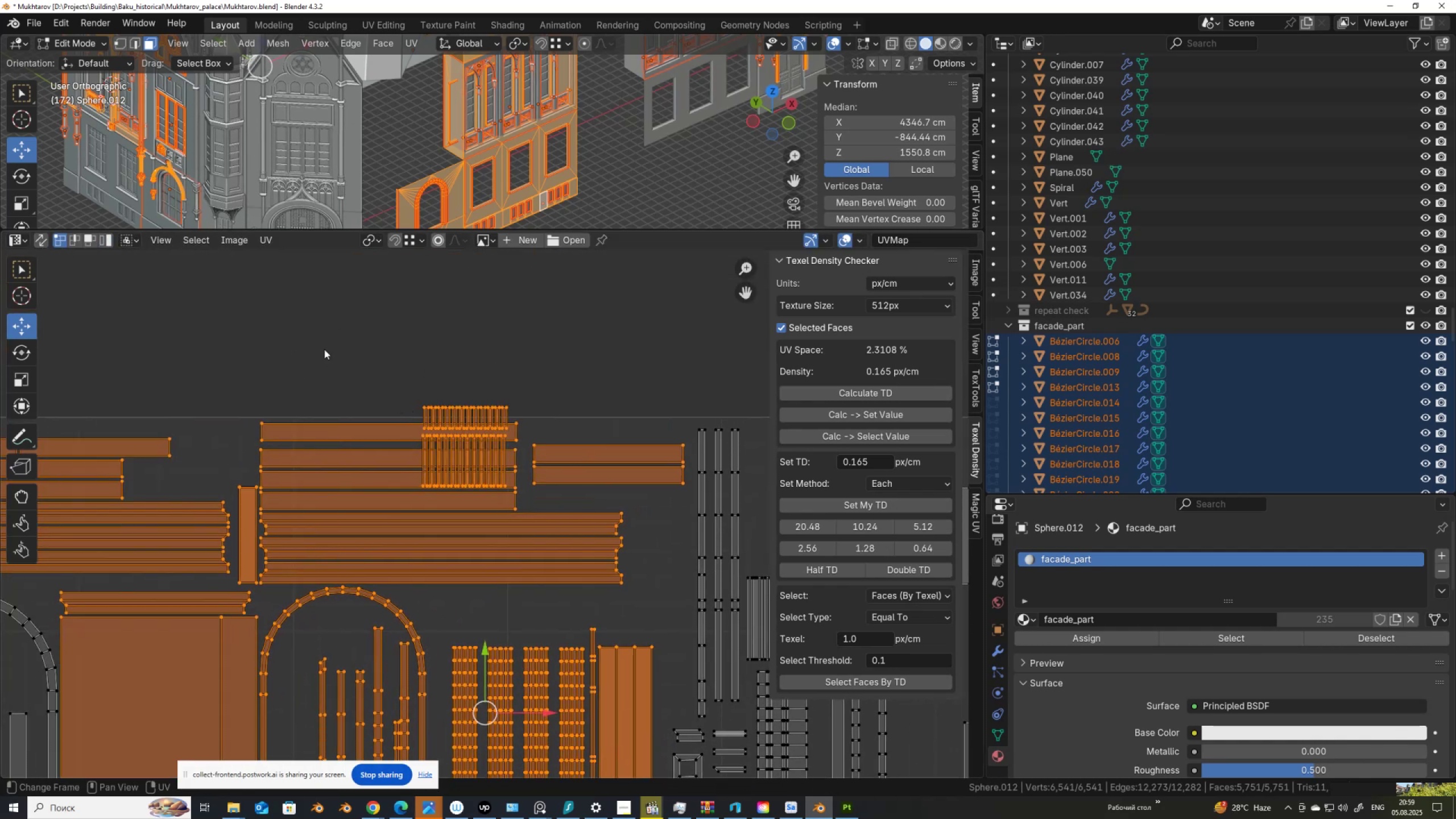 
left_click_drag(start_coordinate=[412, 394], to_coordinate=[484, 415])
 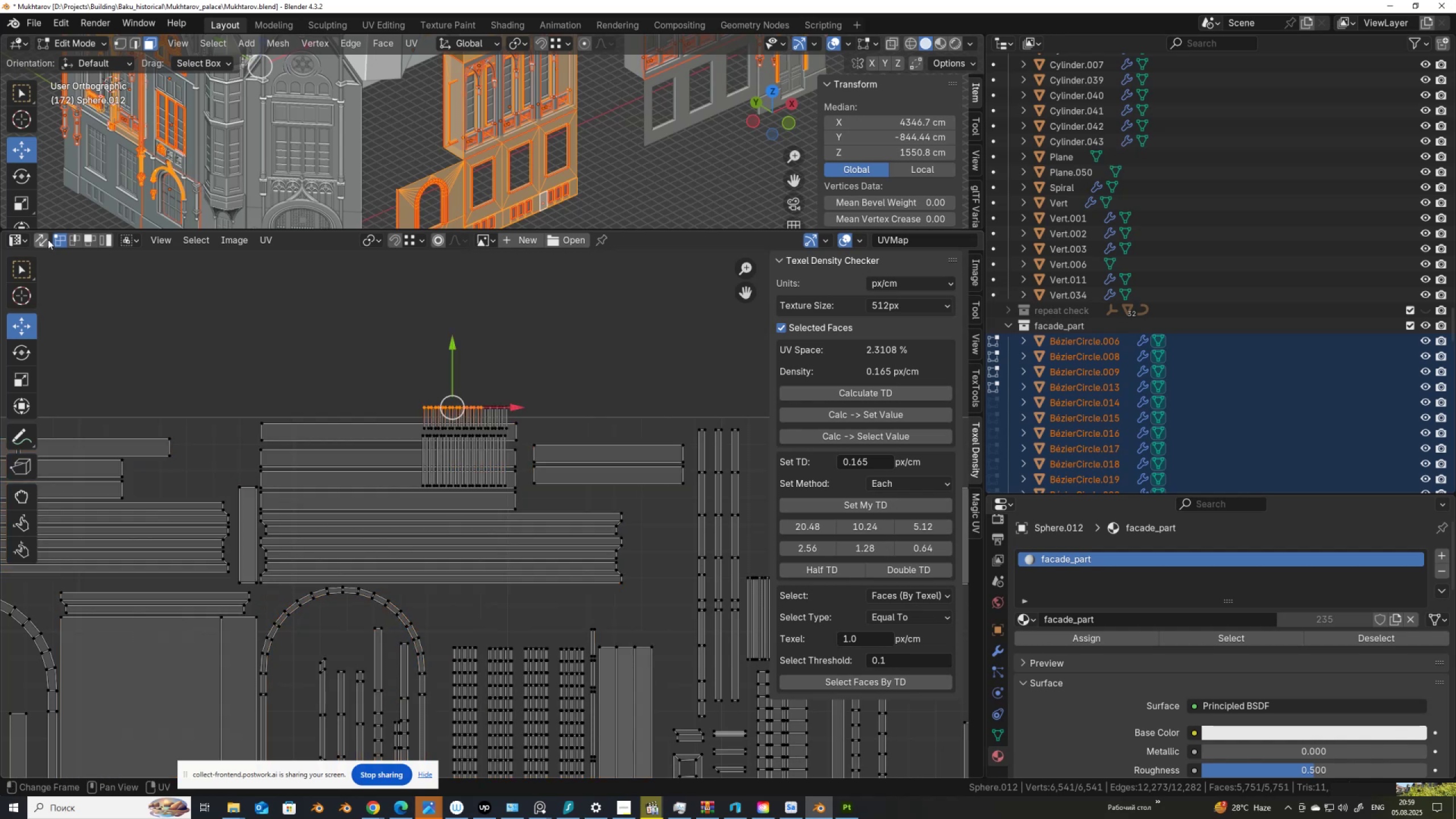 
left_click([47, 239])
 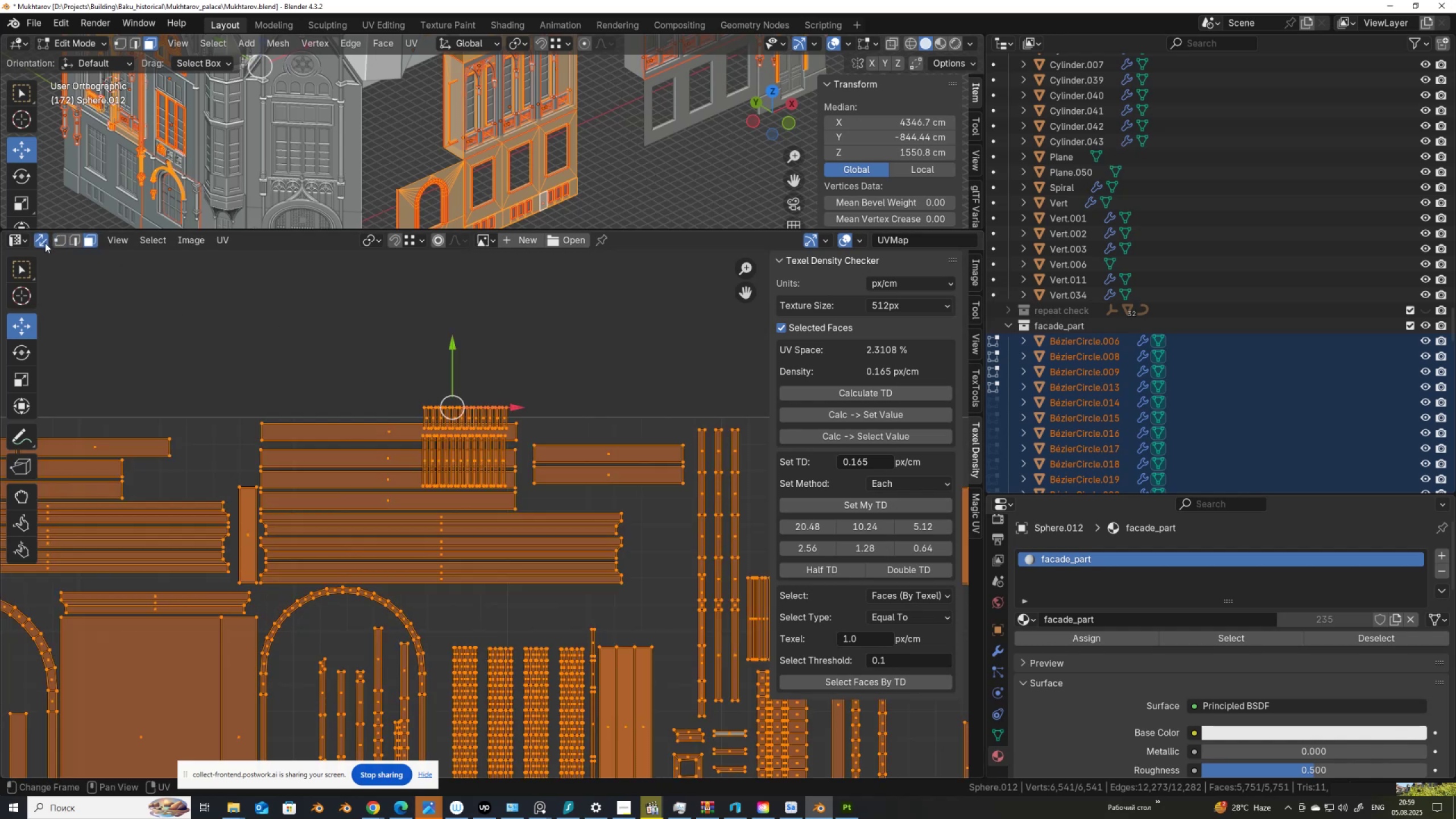 
left_click_drag(start_coordinate=[433, 384], to_coordinate=[510, 417])
 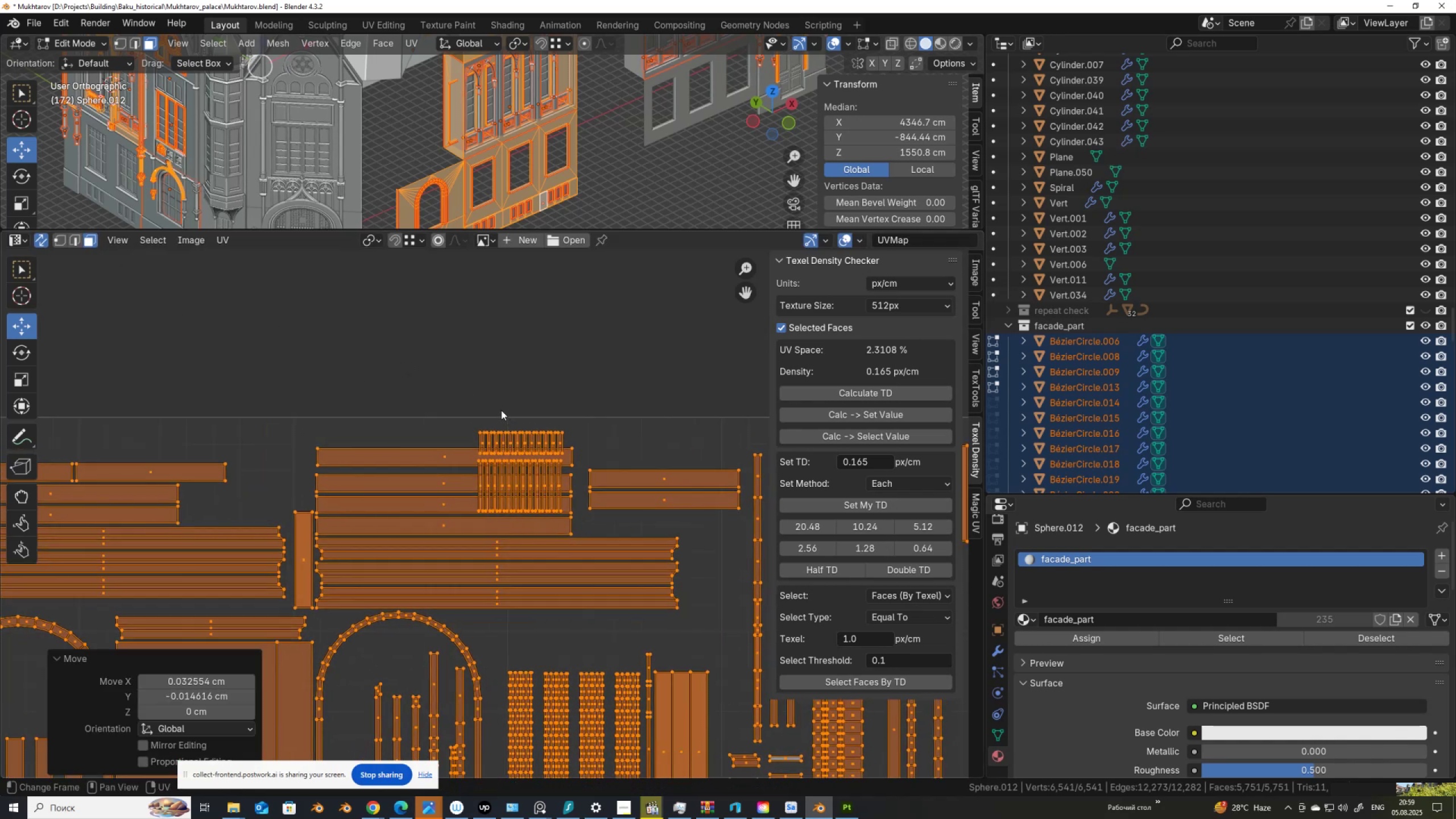 
key(Control+ControlLeft)
 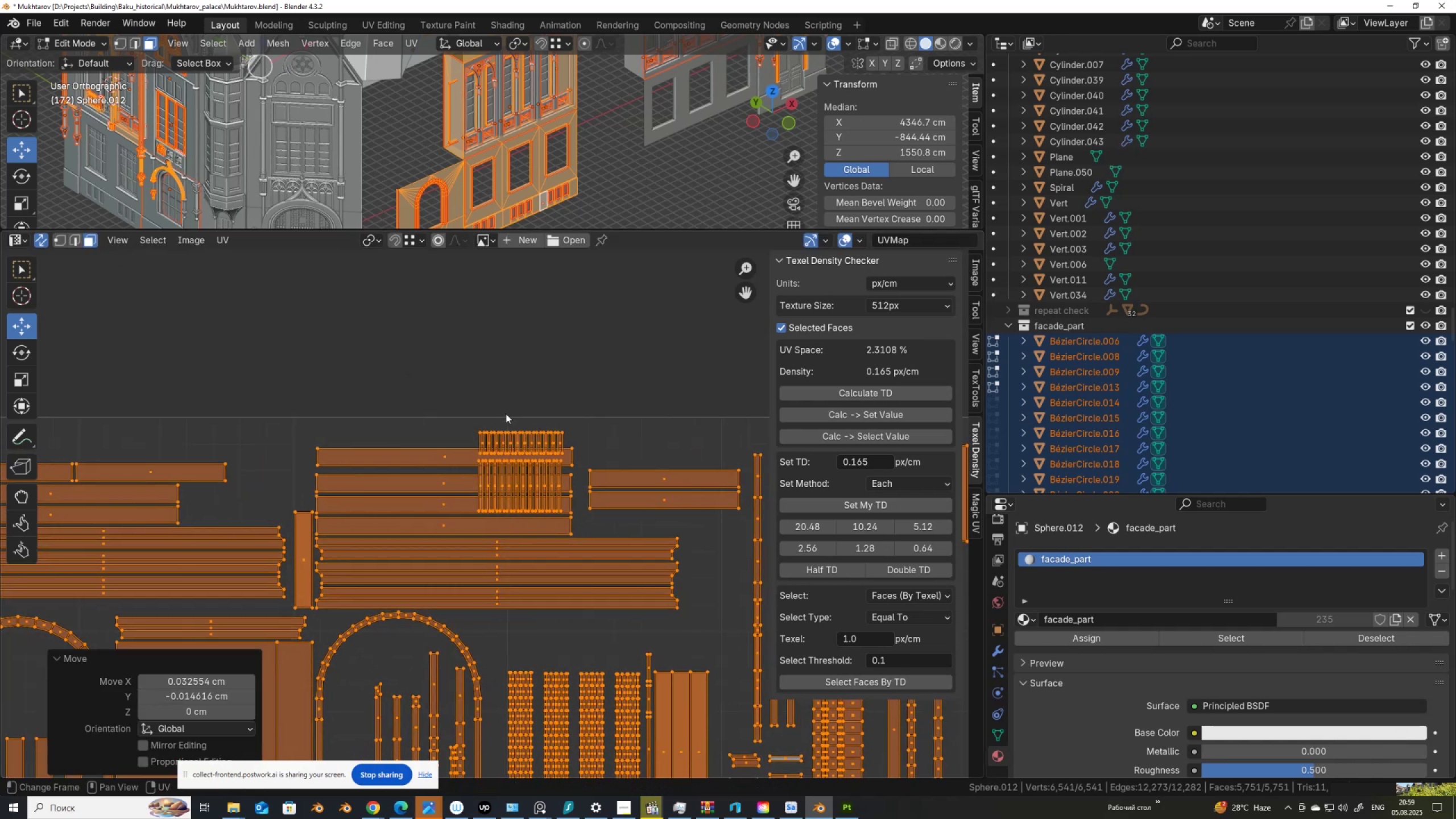 
key(Control+Z)
 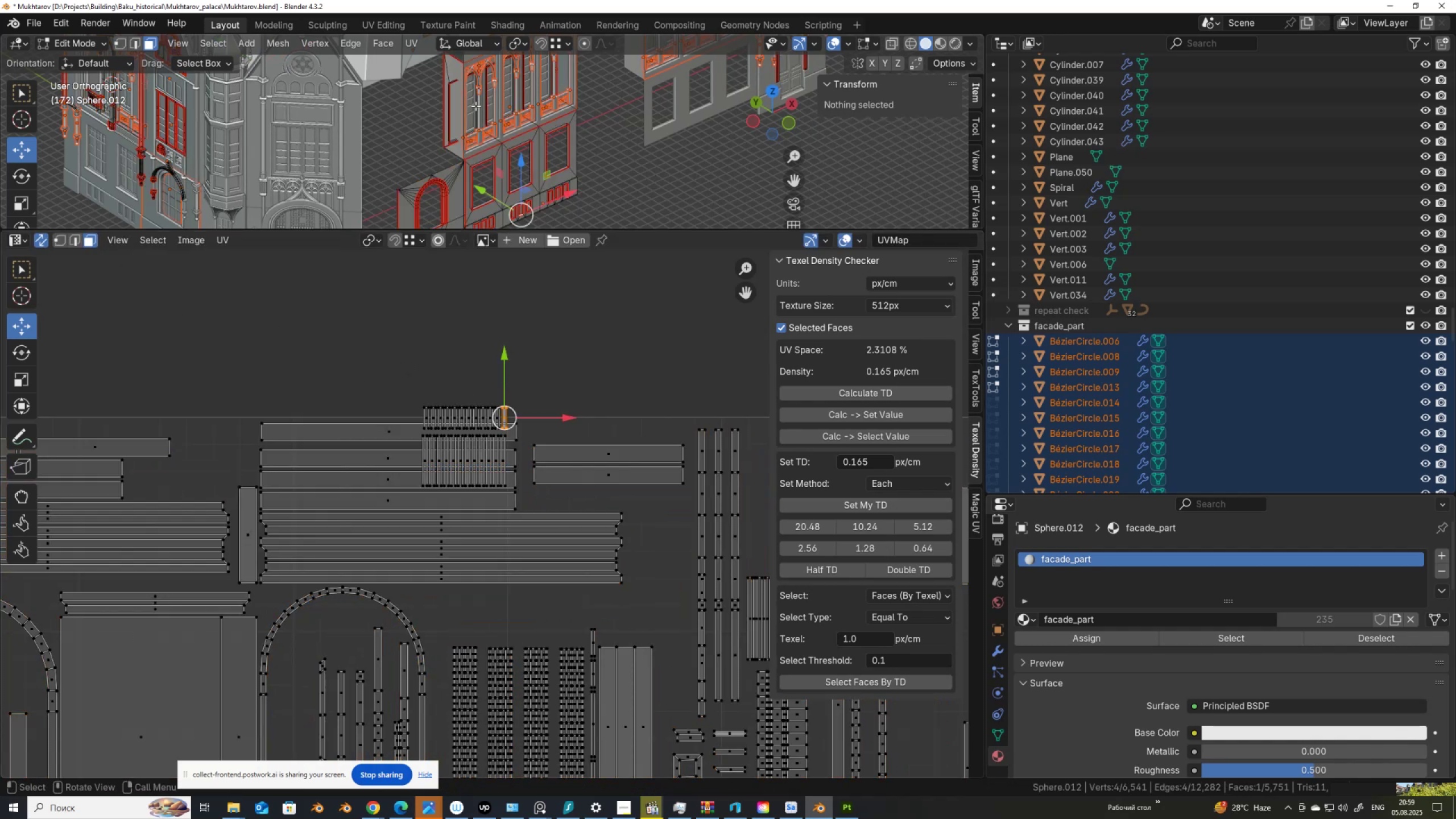 
key(NumpadDecimal)
 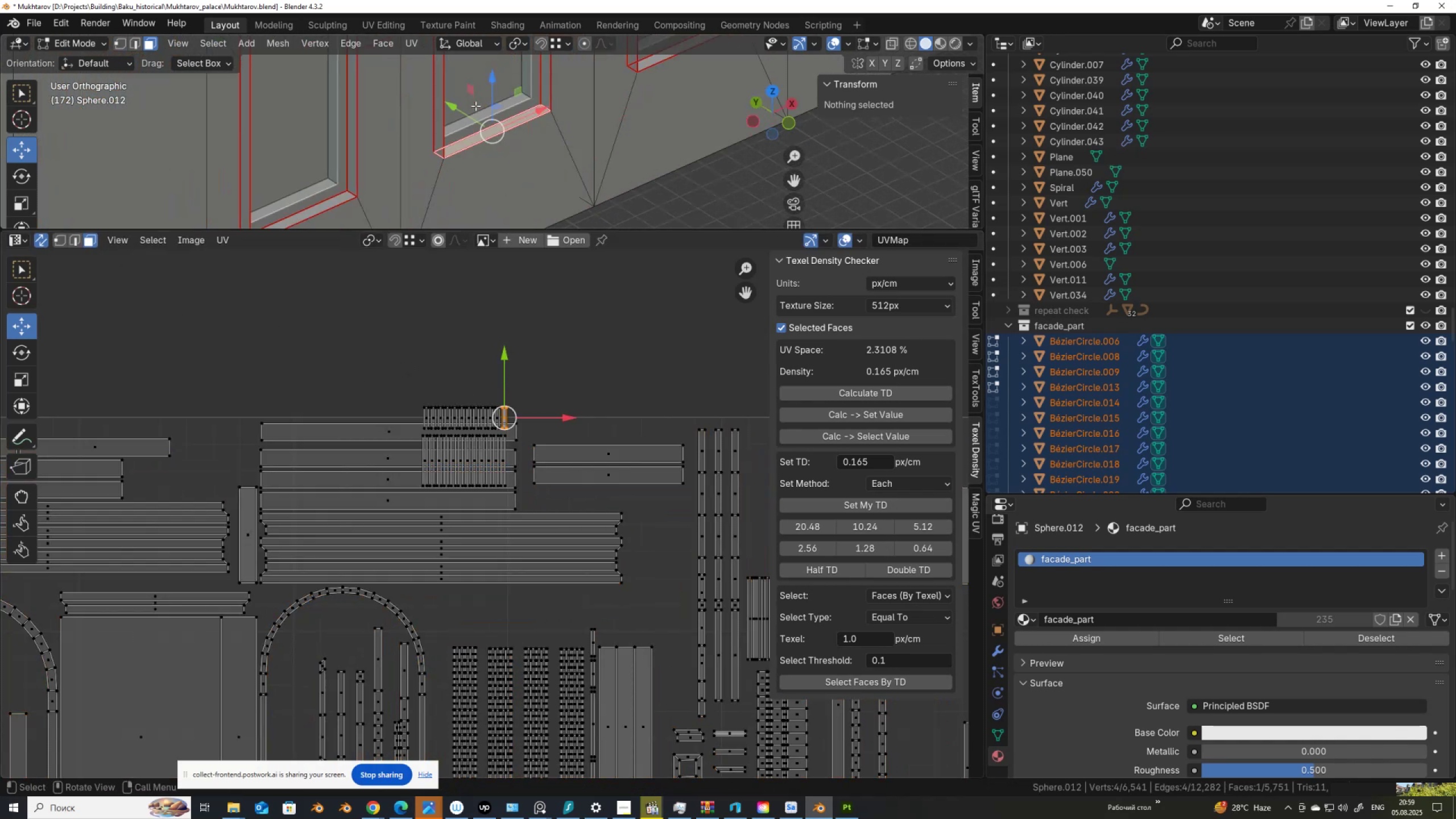 
scroll: coordinate [499, 114], scroll_direction: down, amount: 12.0
 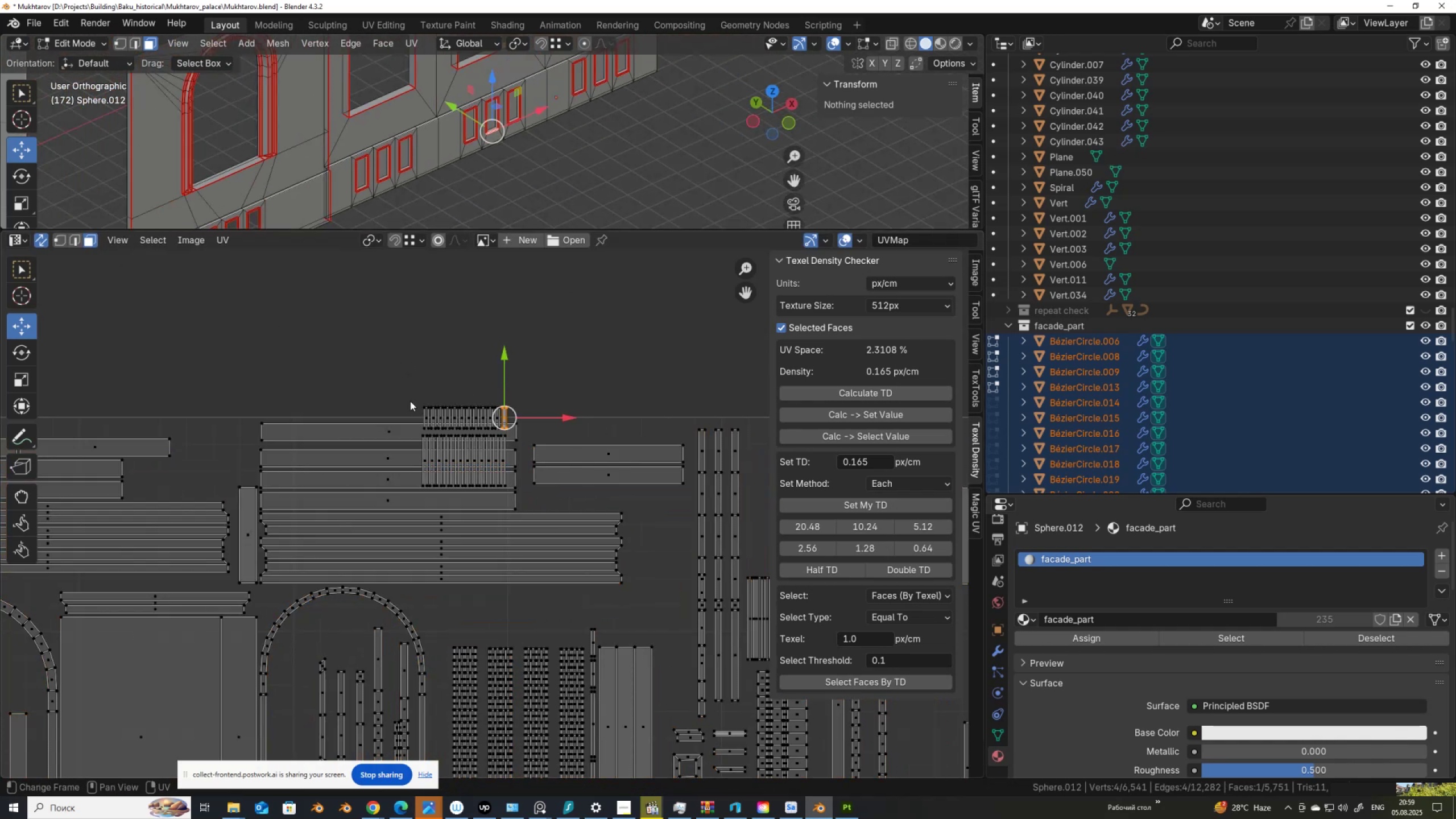 
left_click_drag(start_coordinate=[400, 392], to_coordinate=[515, 481])
 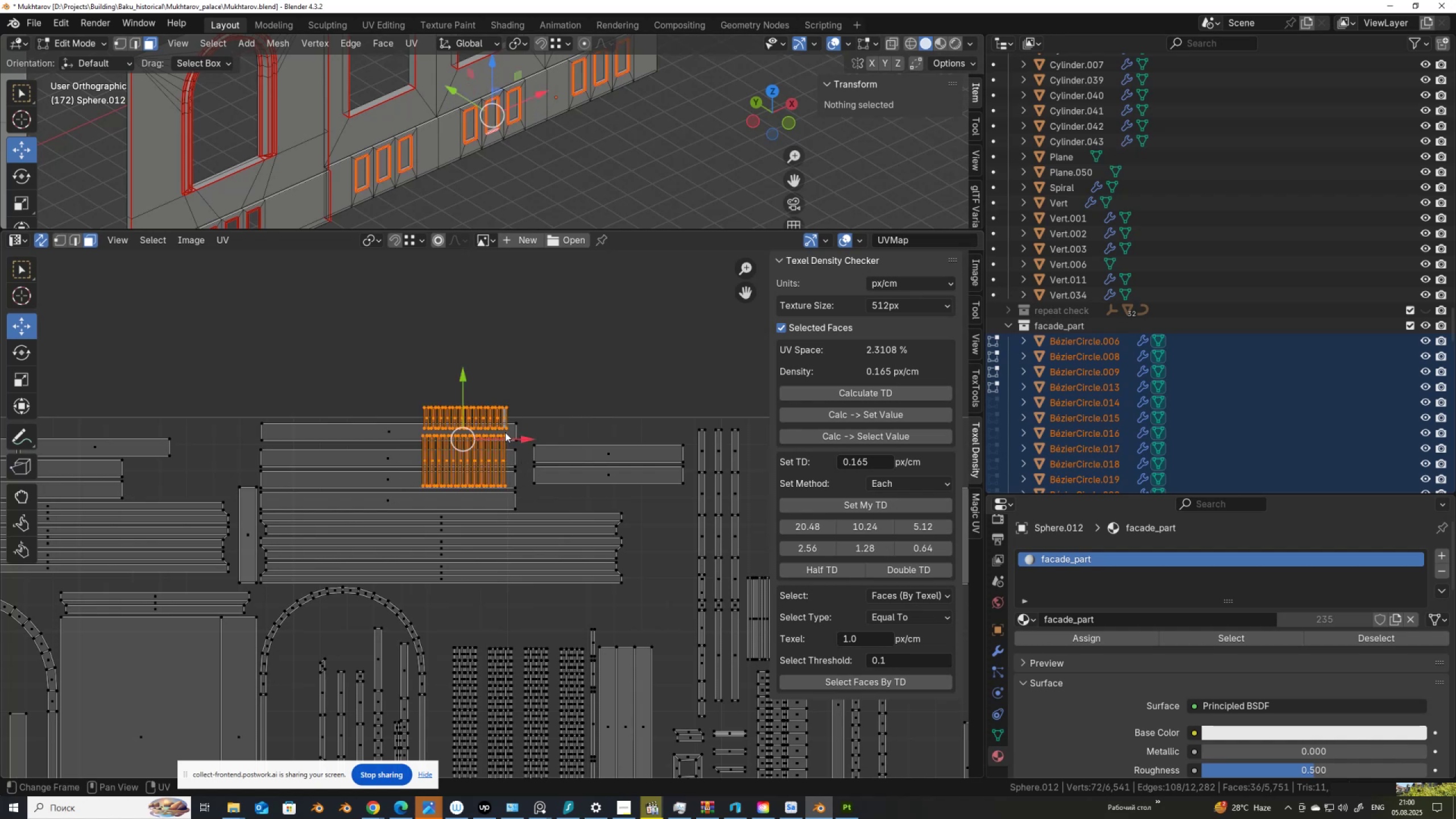 
left_click_drag(start_coordinate=[464, 435], to_coordinate=[656, 590])
 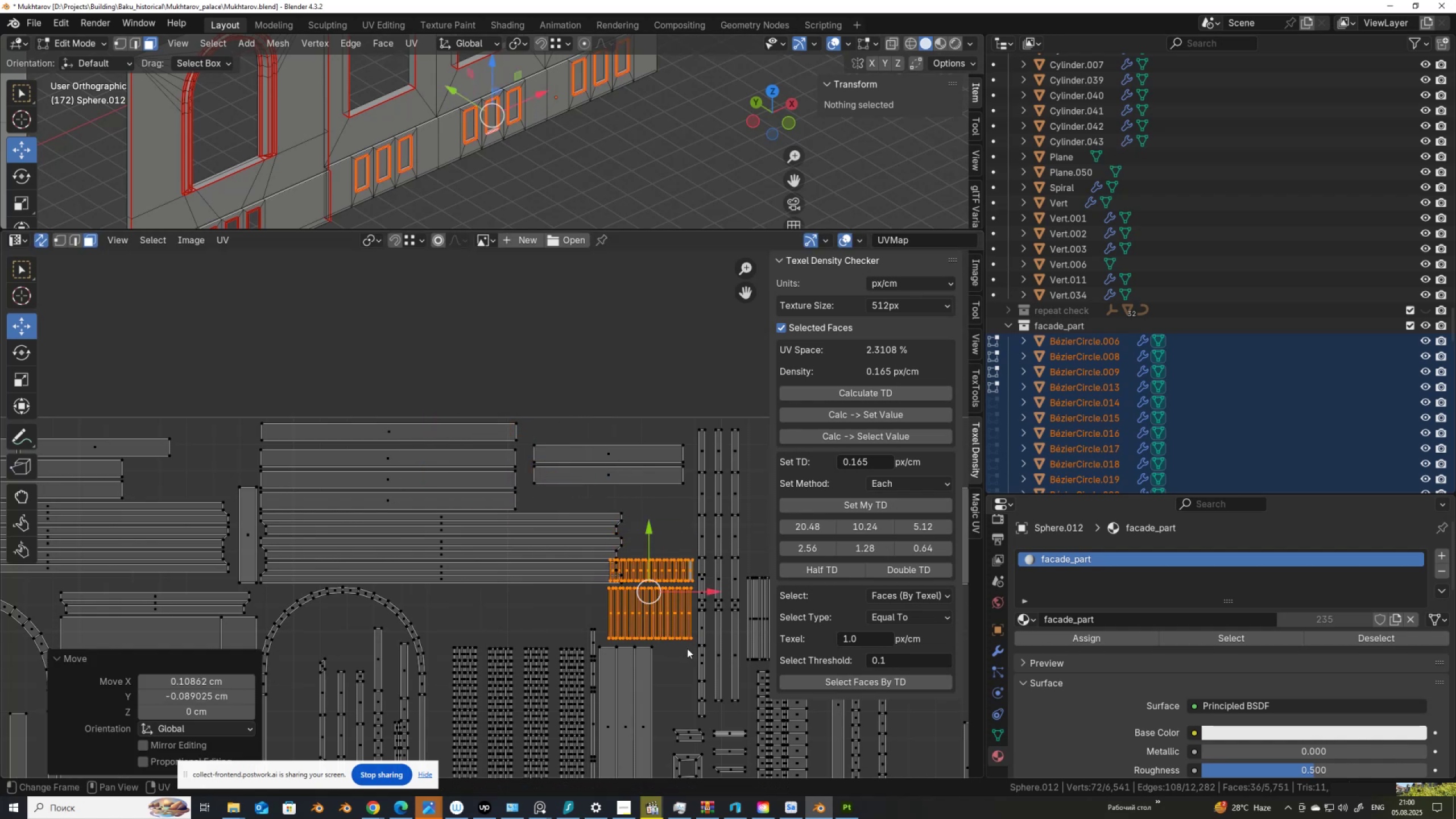 
hold_key(key=ControlLeft, duration=0.58)
left_click_drag(start_coordinate=[710, 651], to_coordinate=[599, 607])
 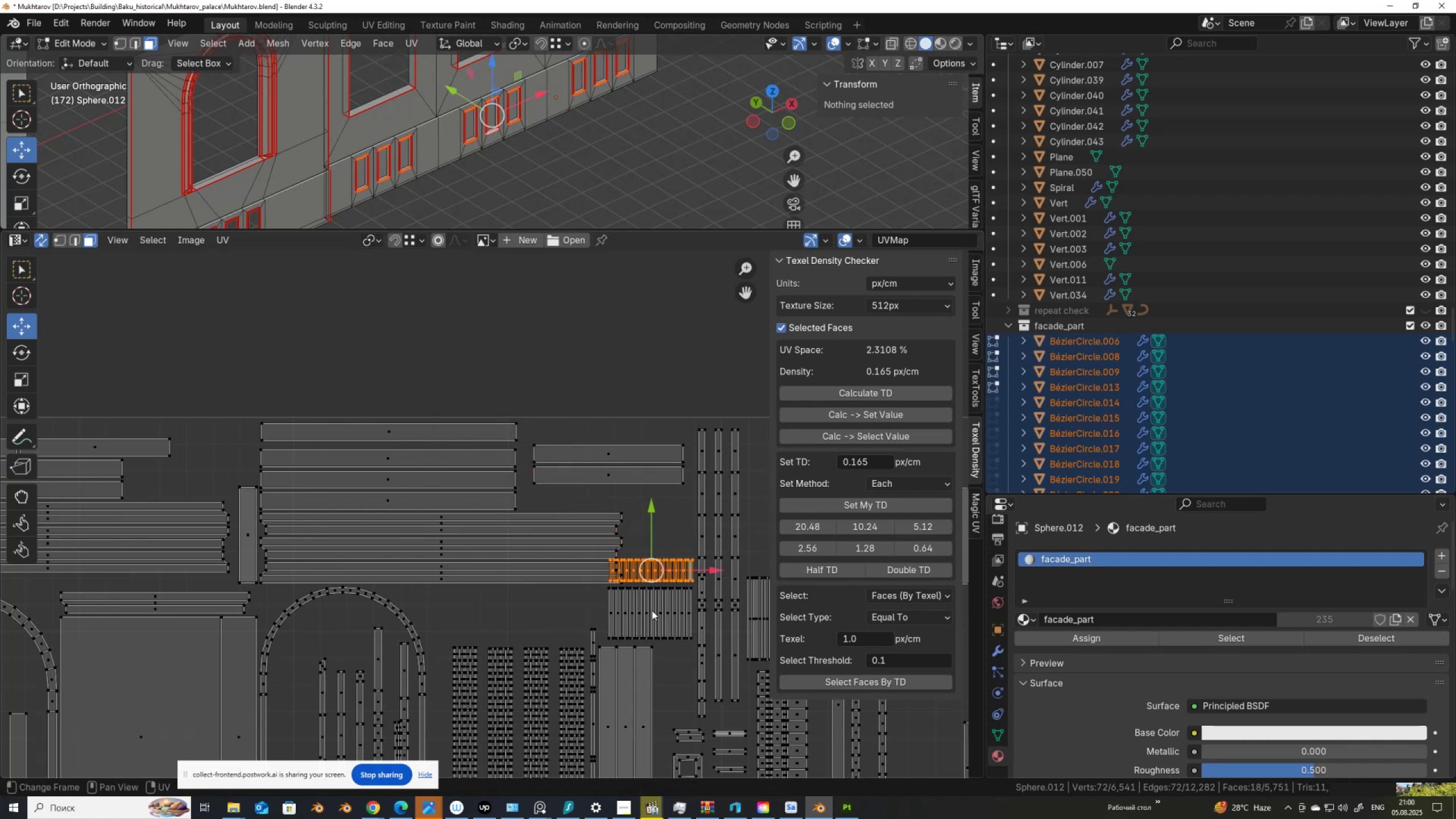 
key(G)
 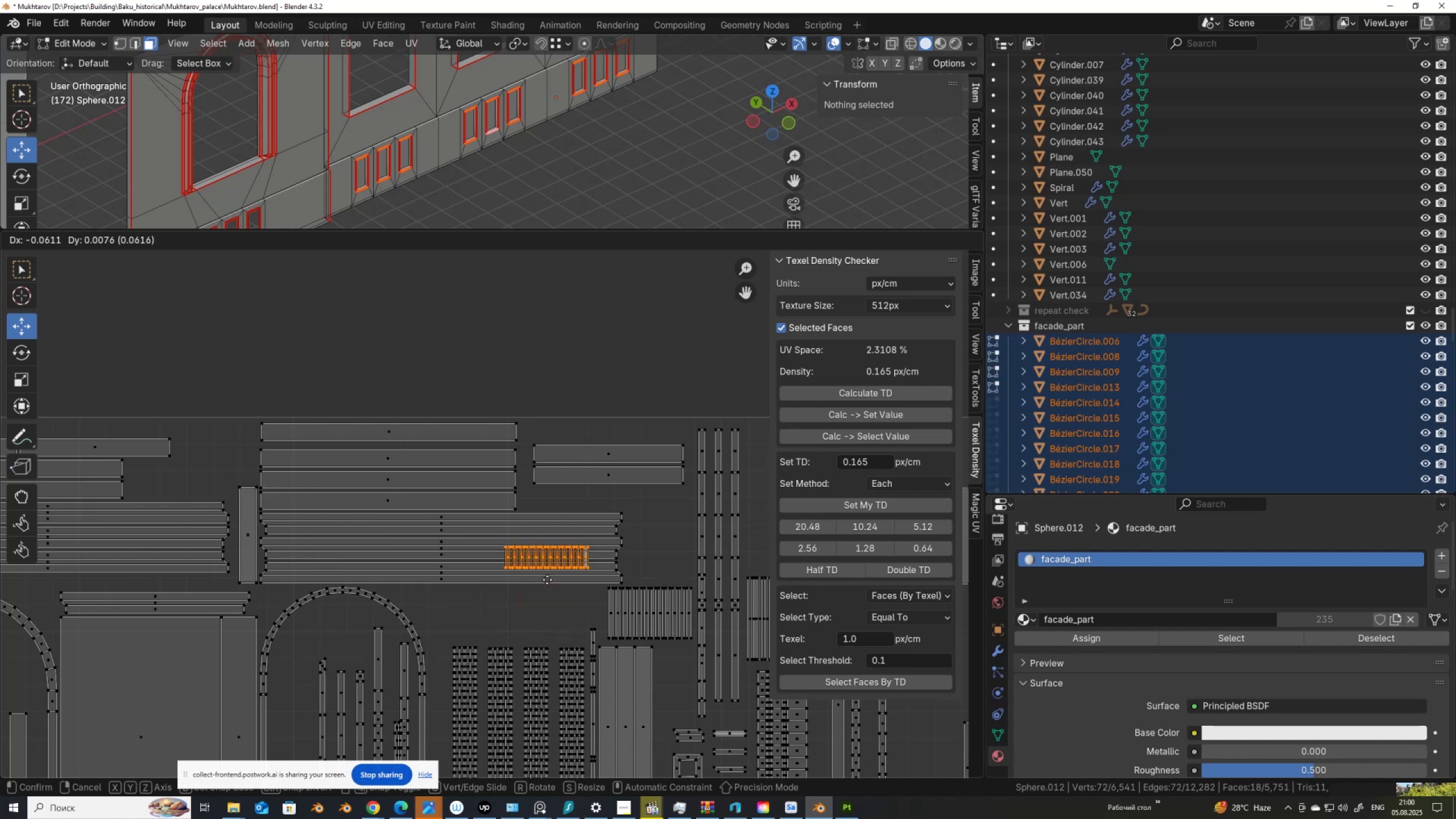 
wait(5.49)
 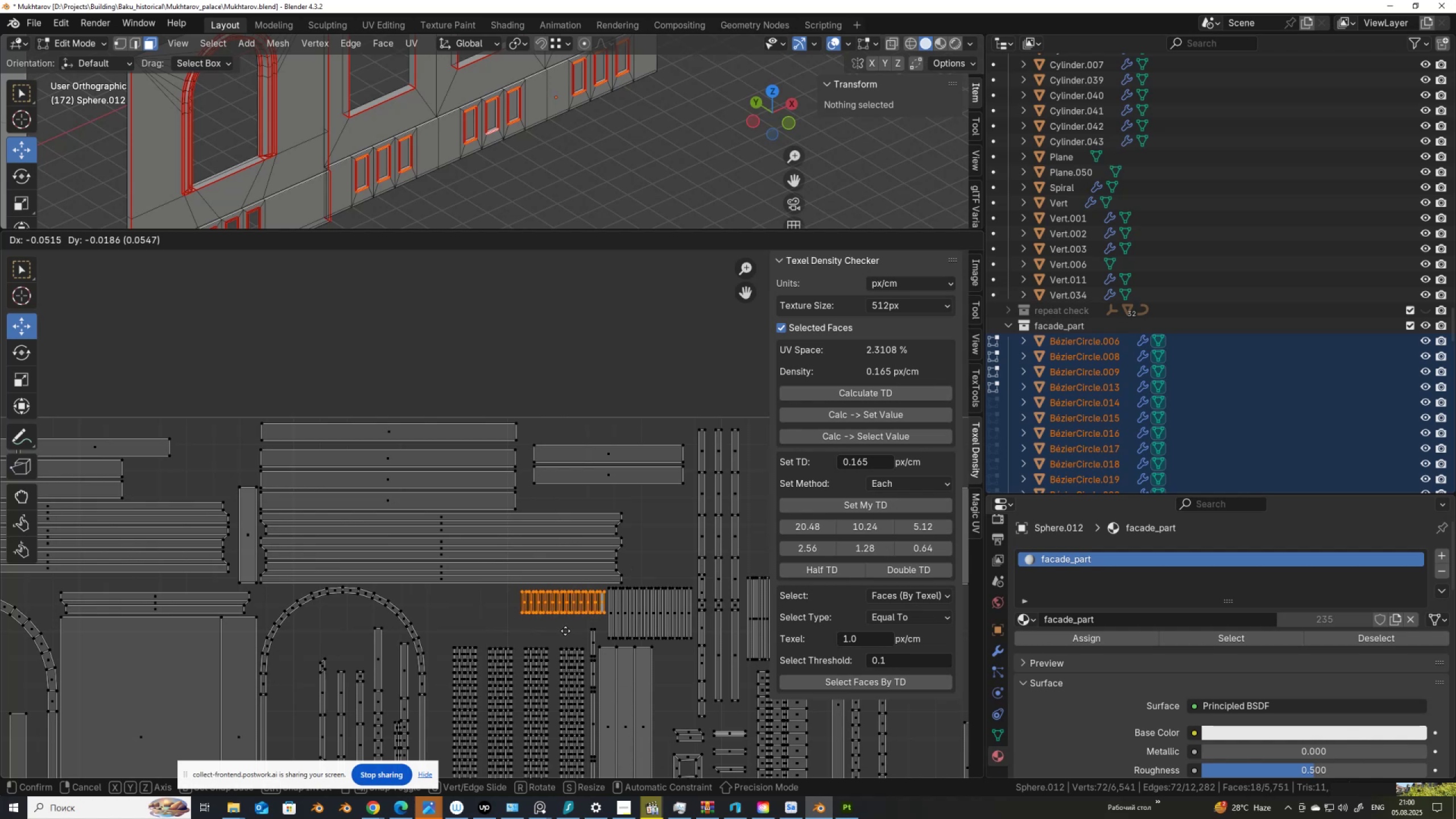 
left_click([185, 510])
 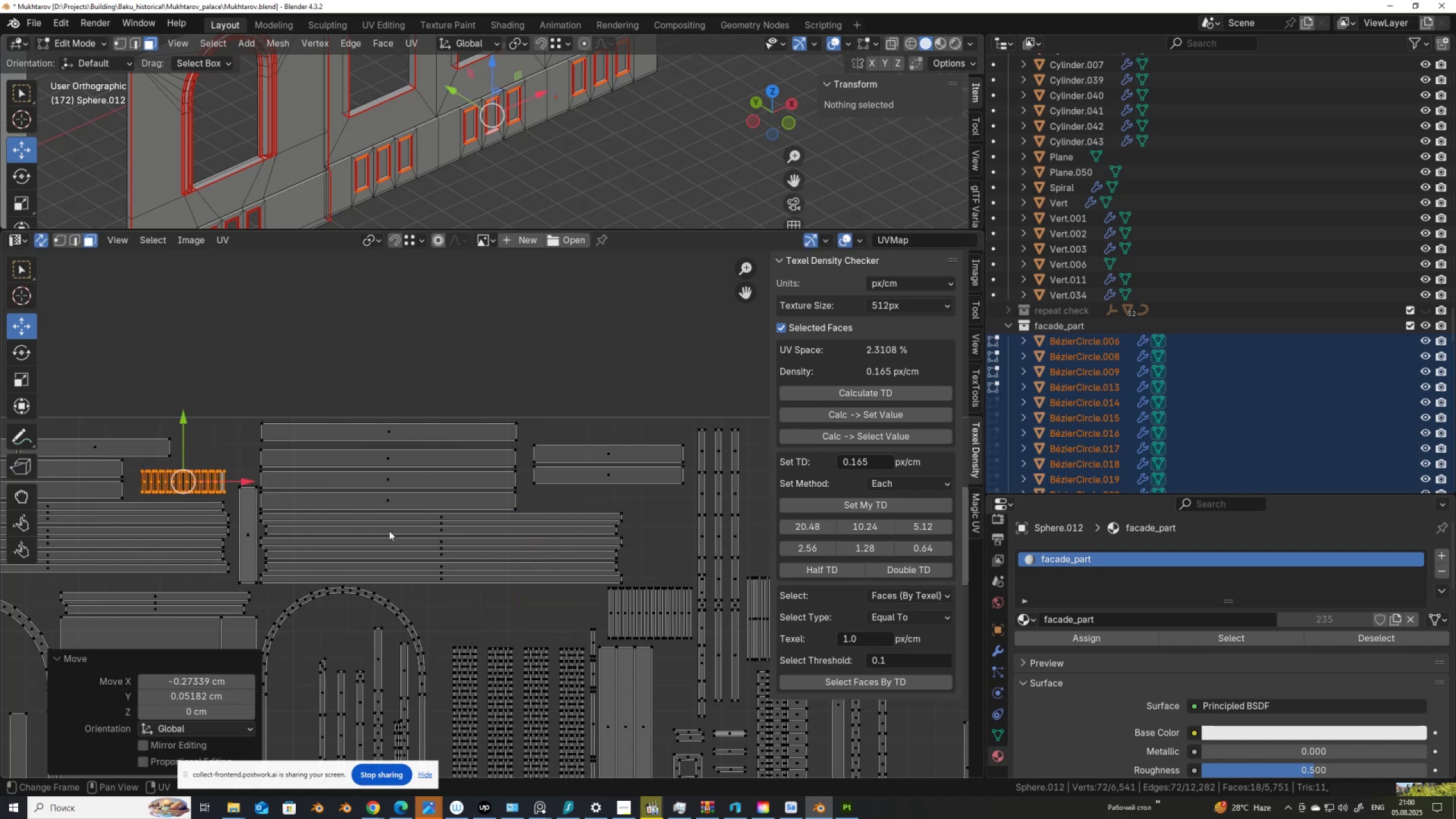 
scroll: coordinate [498, 457], scroll_direction: down, amount: 7.0
 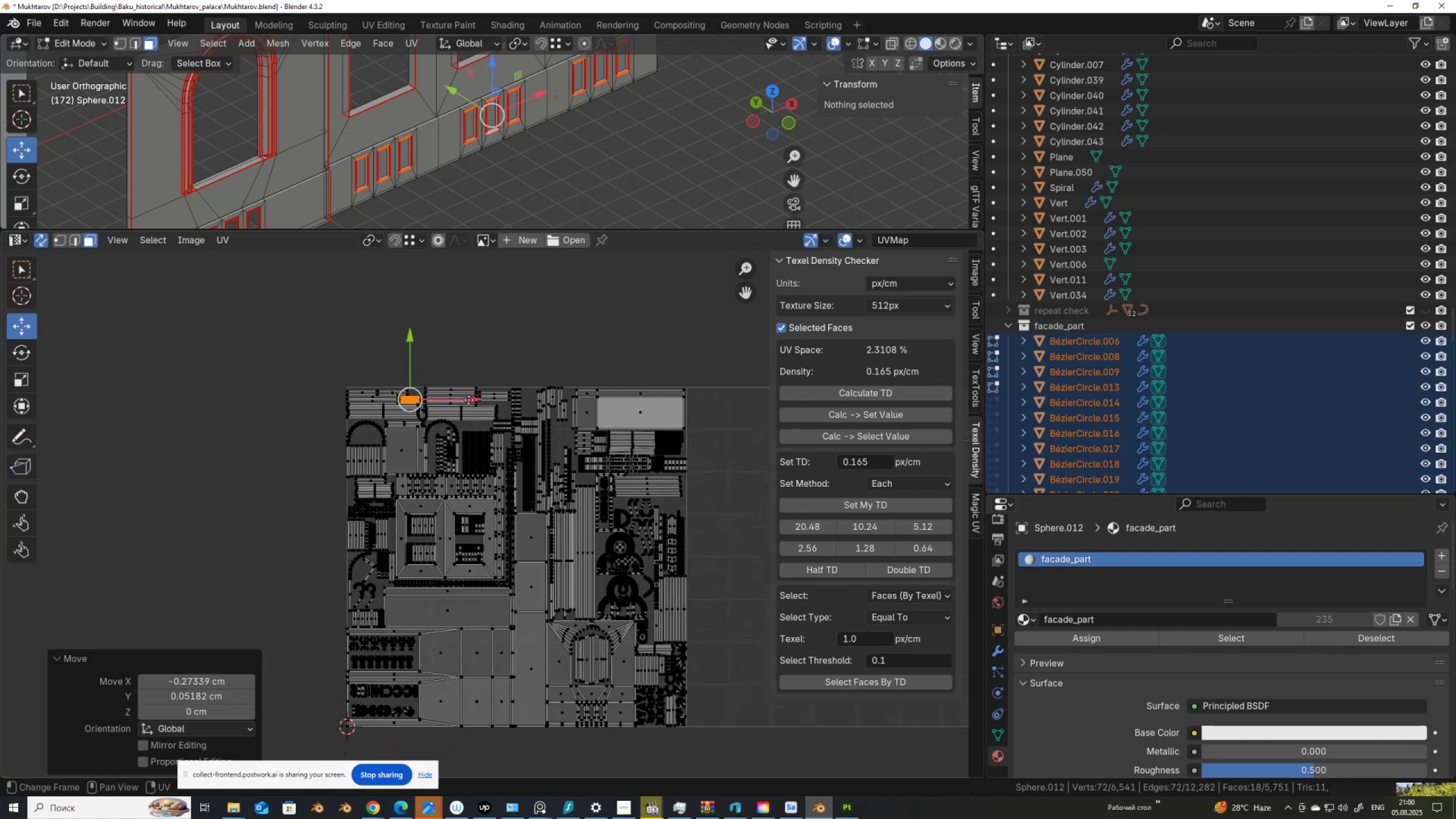 
scroll: coordinate [469, 400], scroll_direction: up, amount: 2.0
 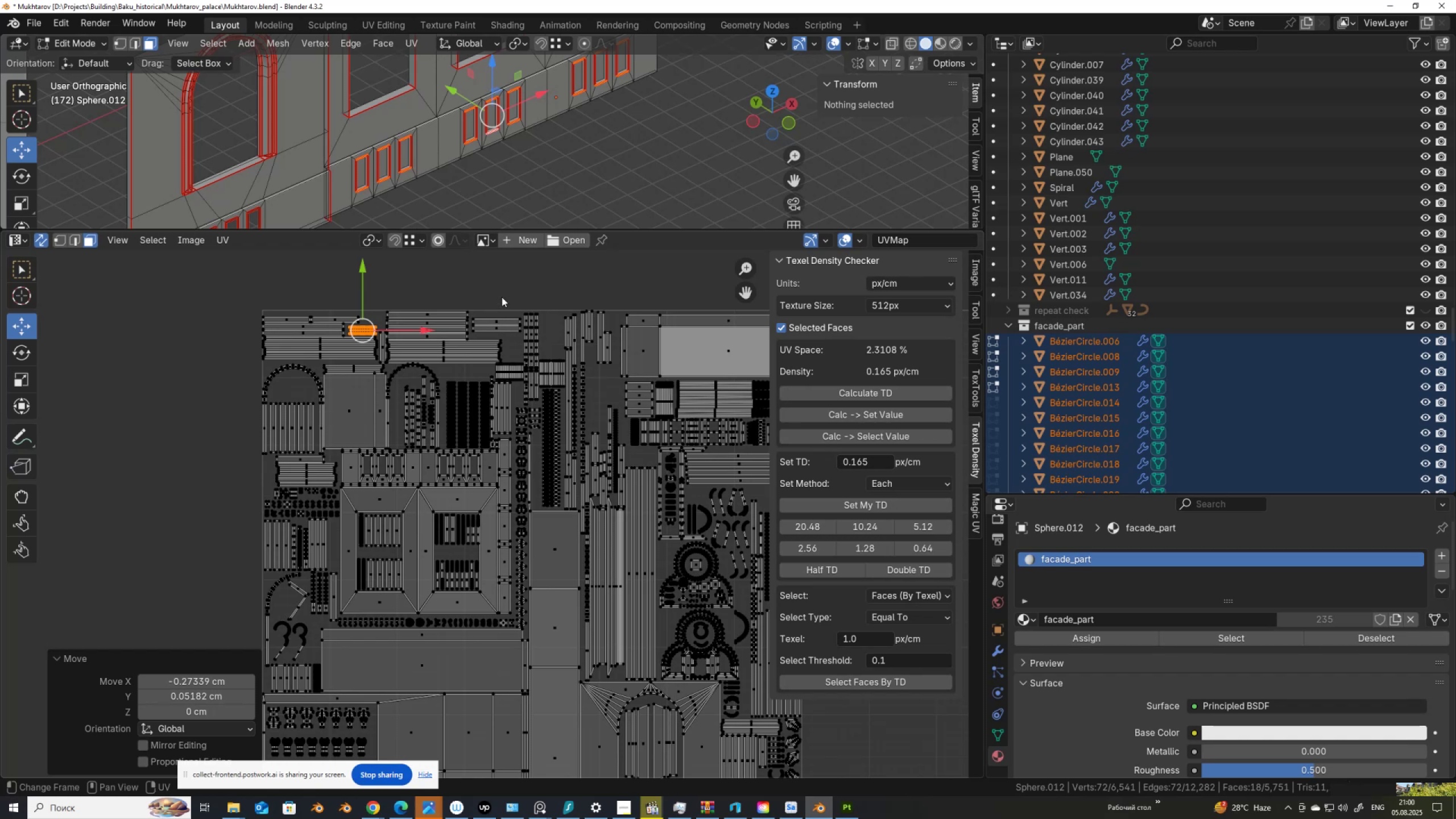 
wait(6.03)
 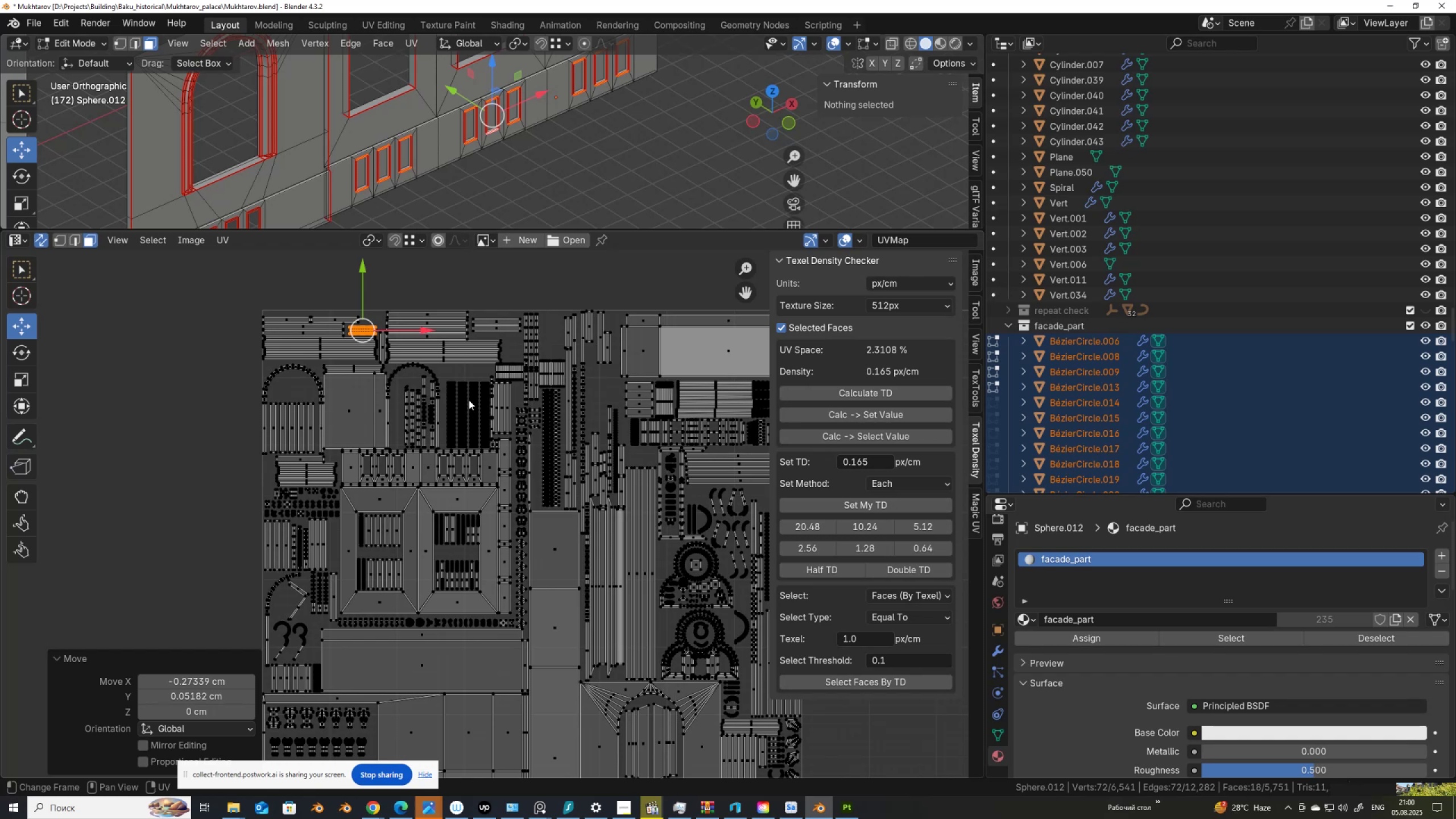 
key(Tab)
 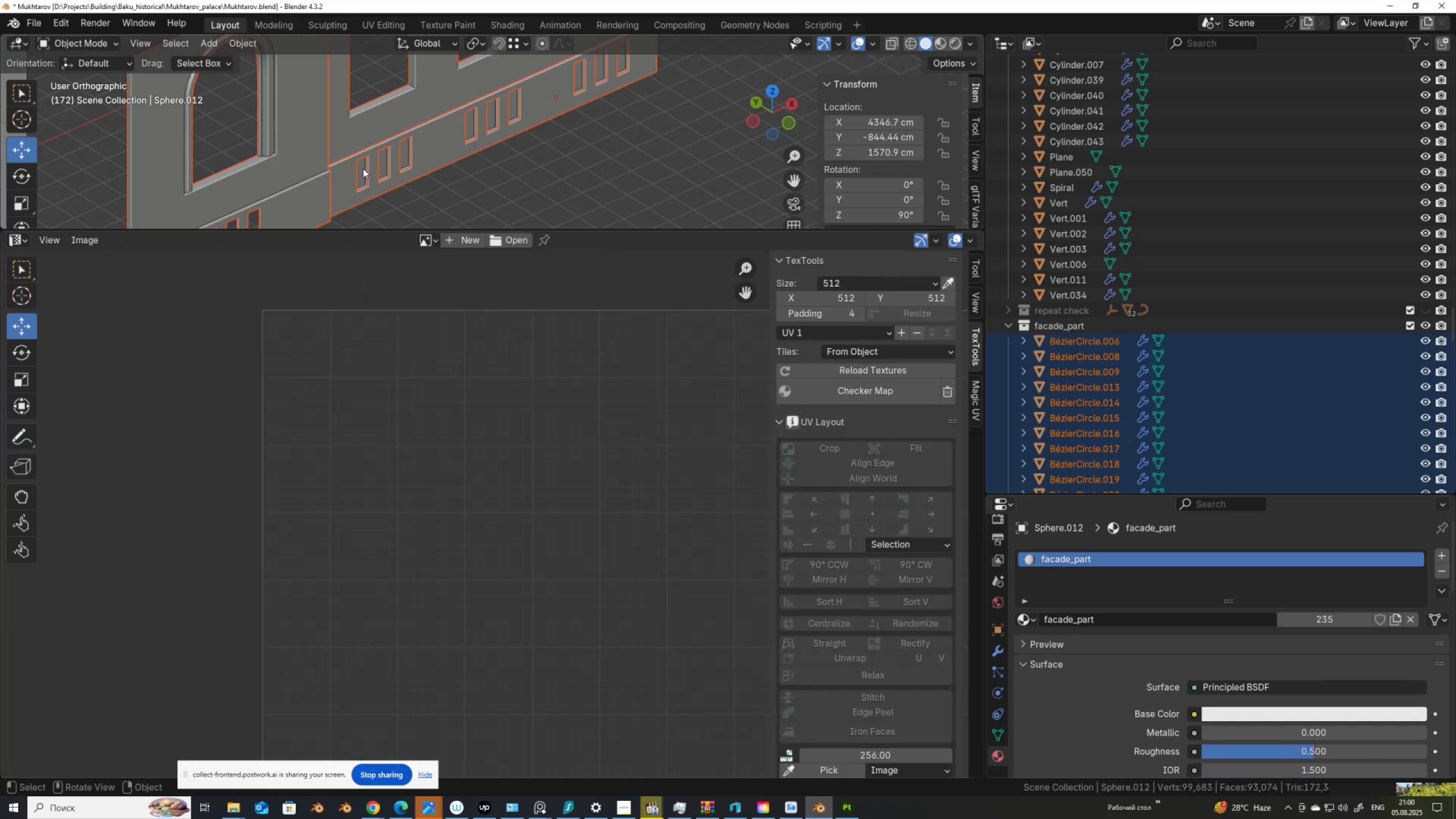 
left_click([363, 170])
 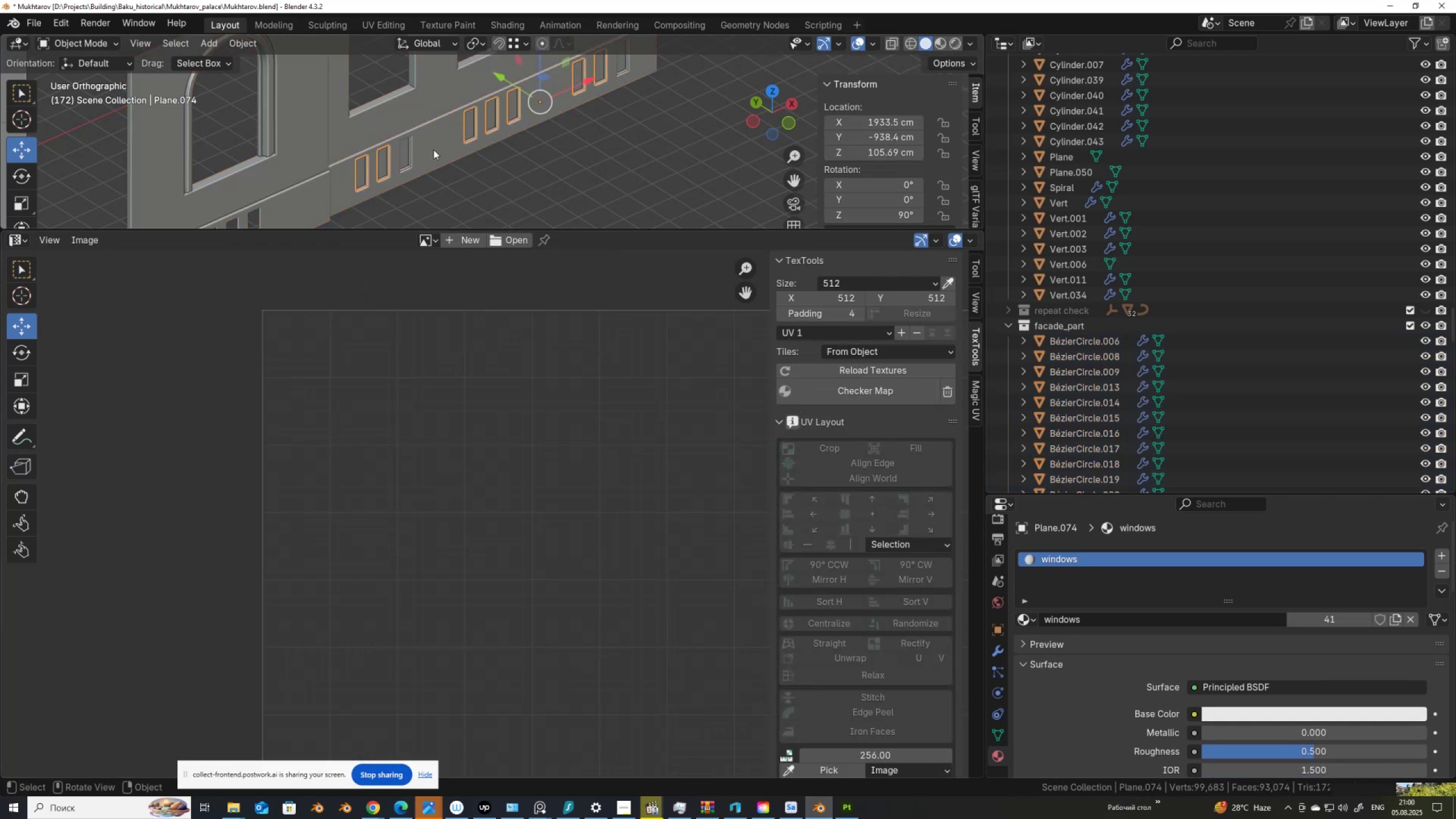 
left_click([407, 152])
 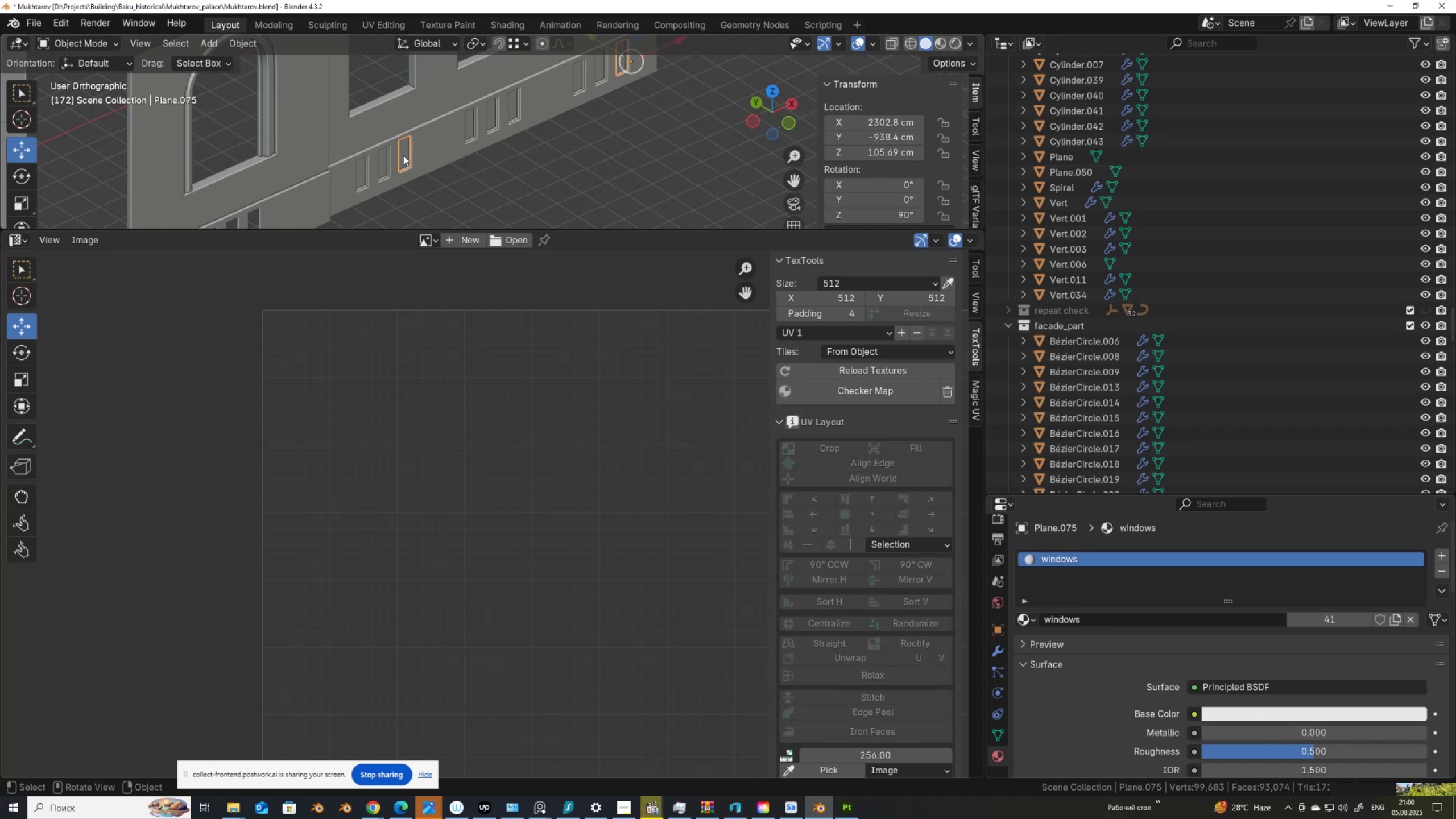 
hold_key(key=ShiftLeft, duration=0.67)
 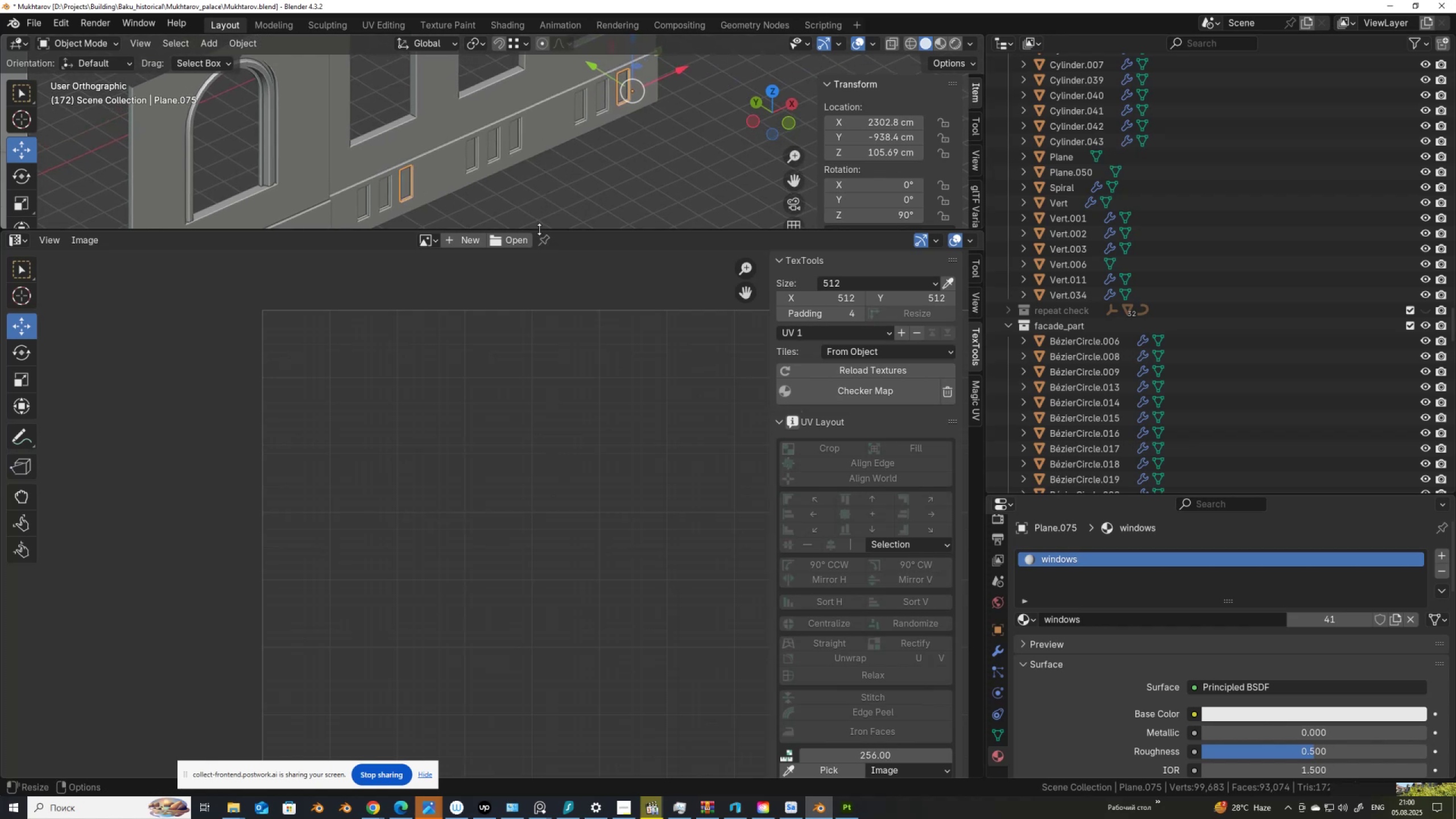 
left_click_drag(start_coordinate=[539, 231], to_coordinate=[533, 564])
 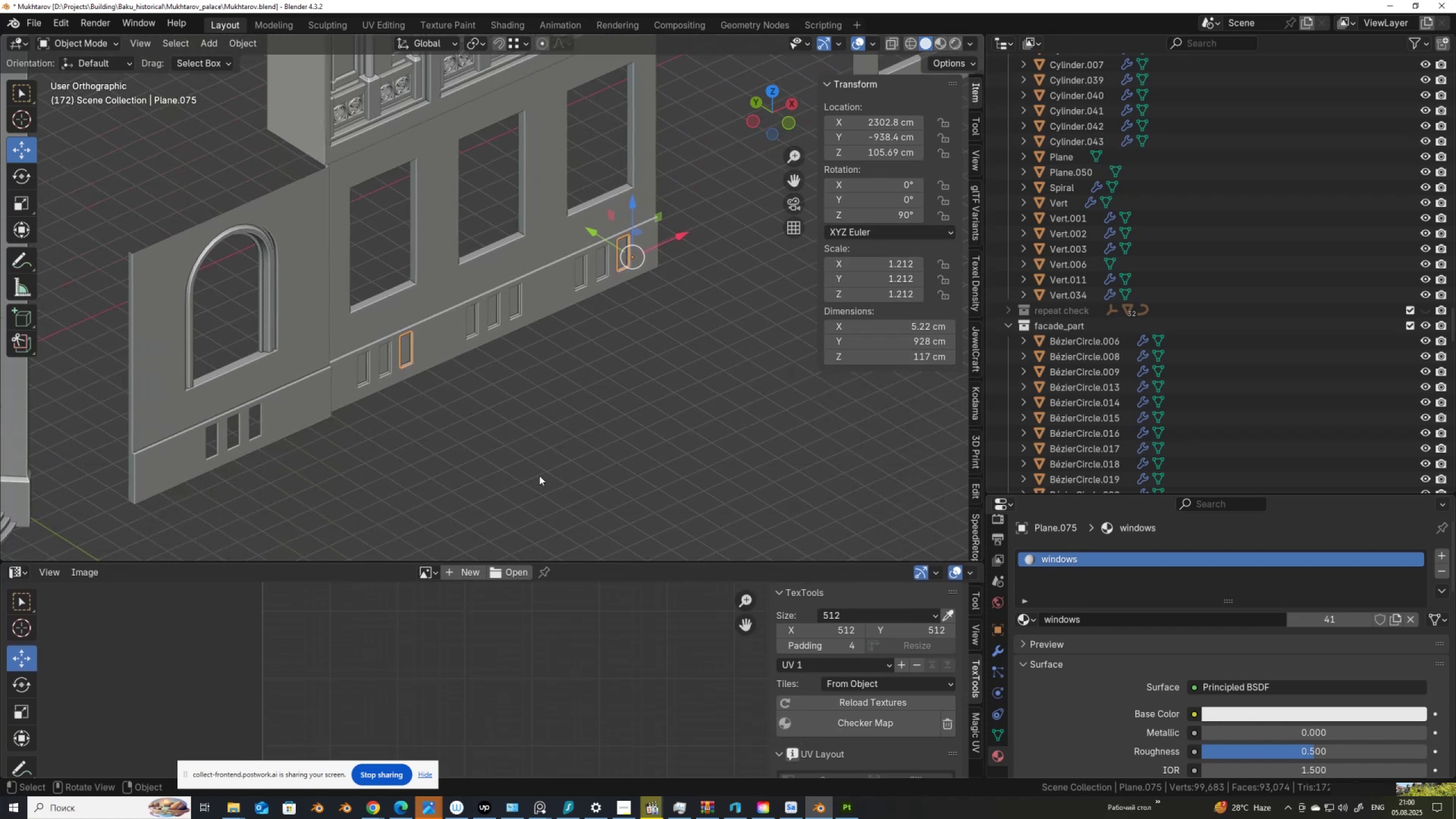 
scroll: coordinate [540, 472], scroll_direction: down, amount: 2.0
 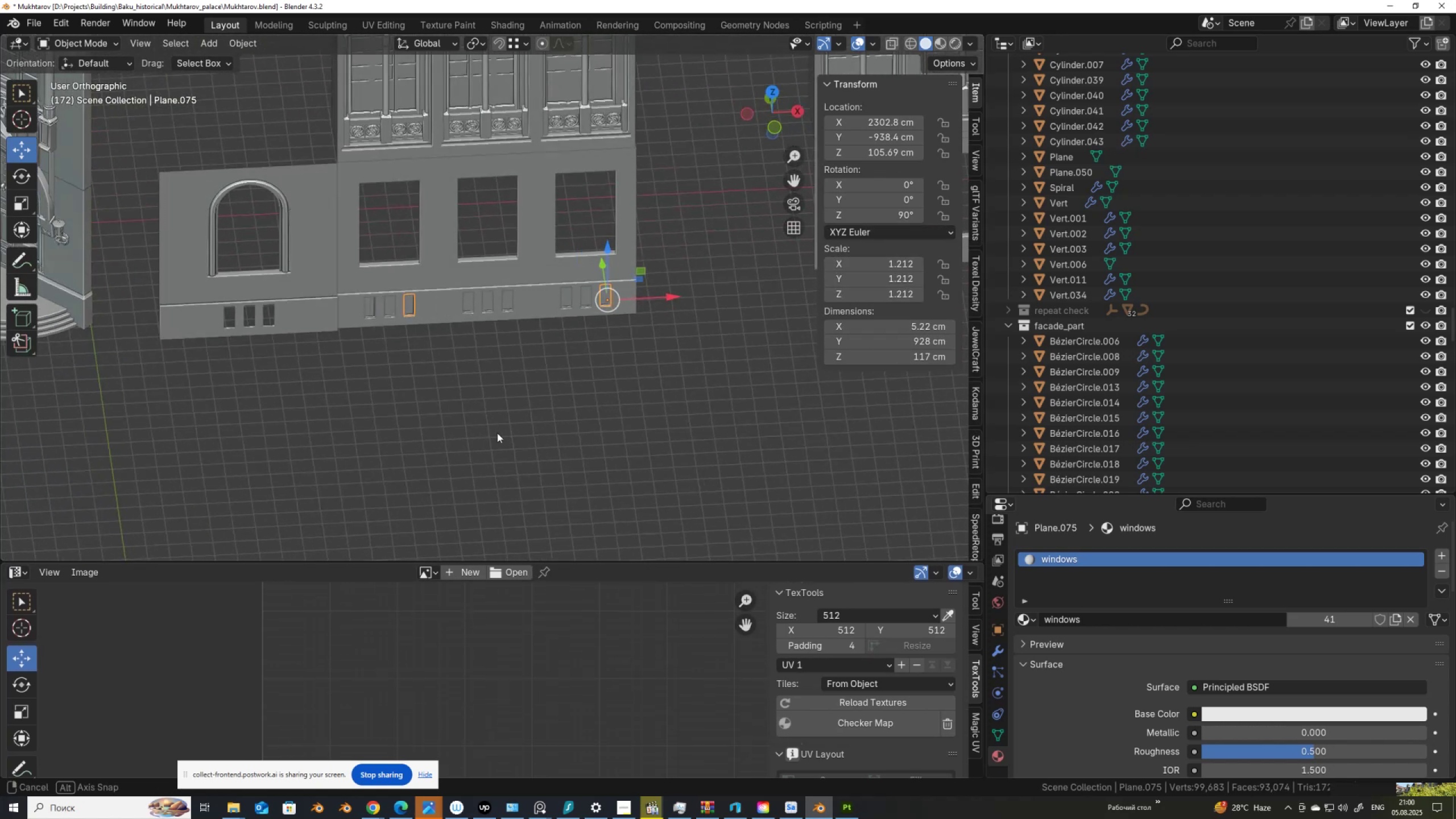 
scroll: coordinate [513, 298], scroll_direction: up, amount: 3.0
 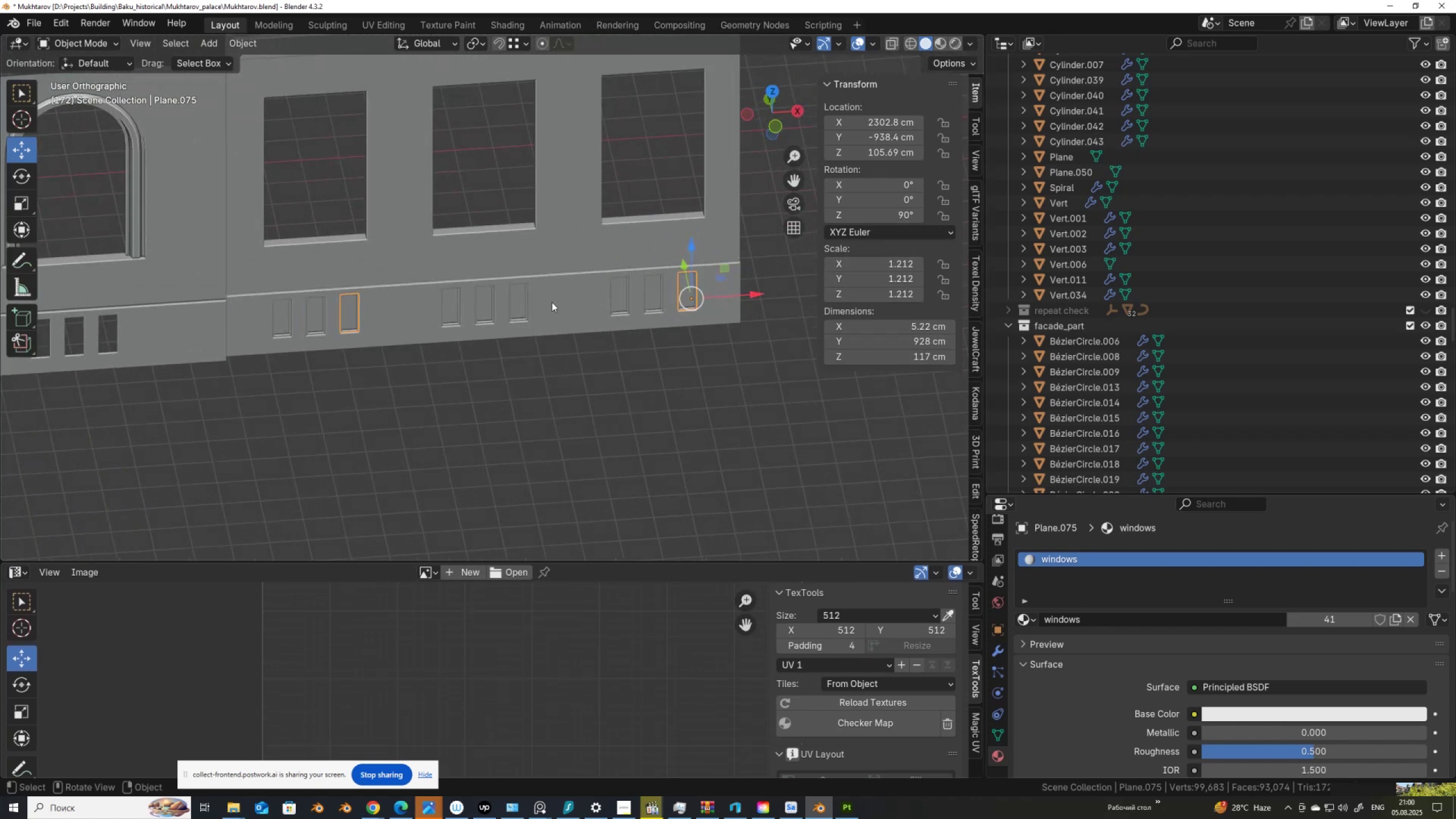 
left_click([552, 302])
 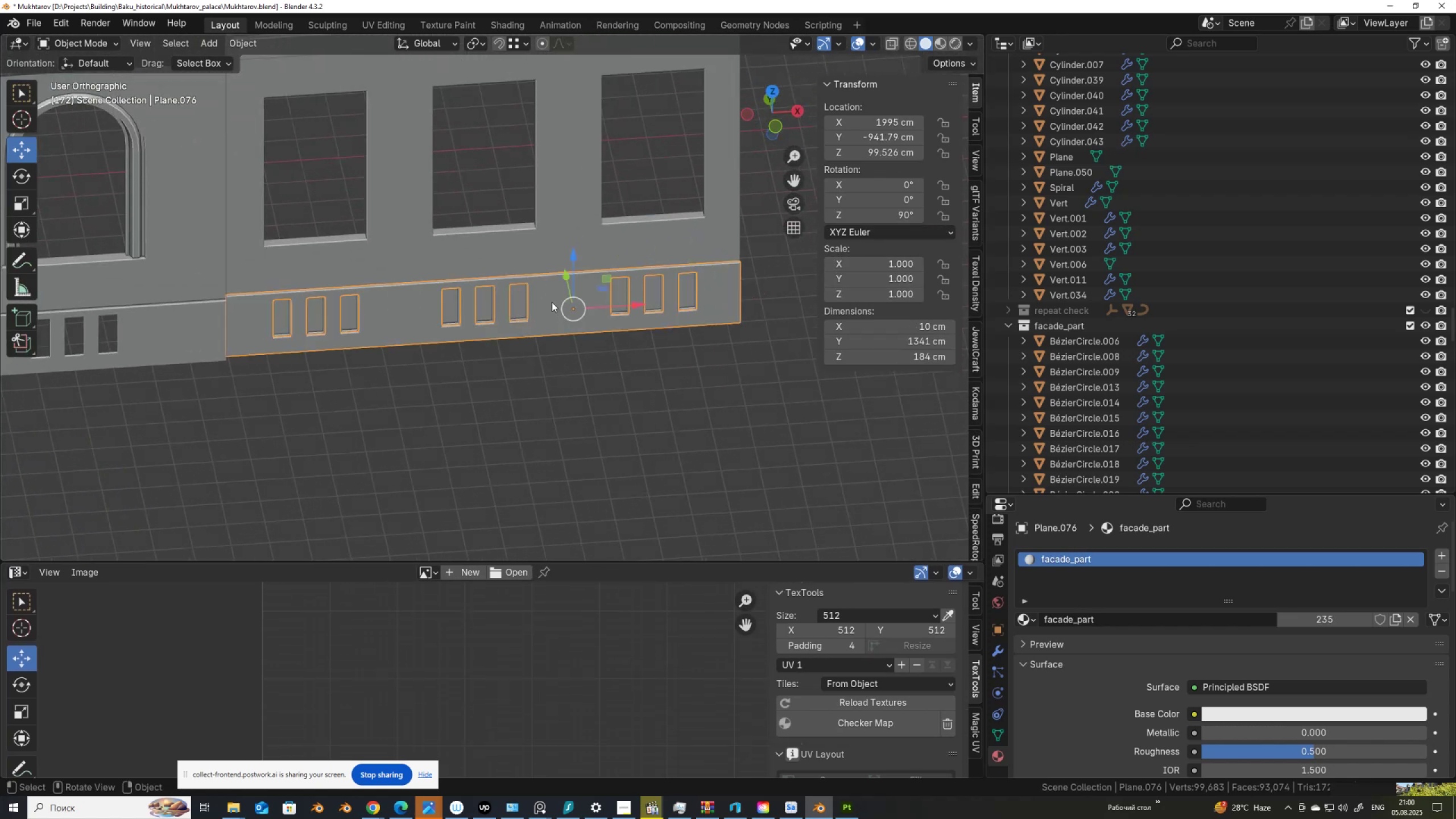 
scroll: coordinate [623, 391], scroll_direction: up, amount: 9.0
 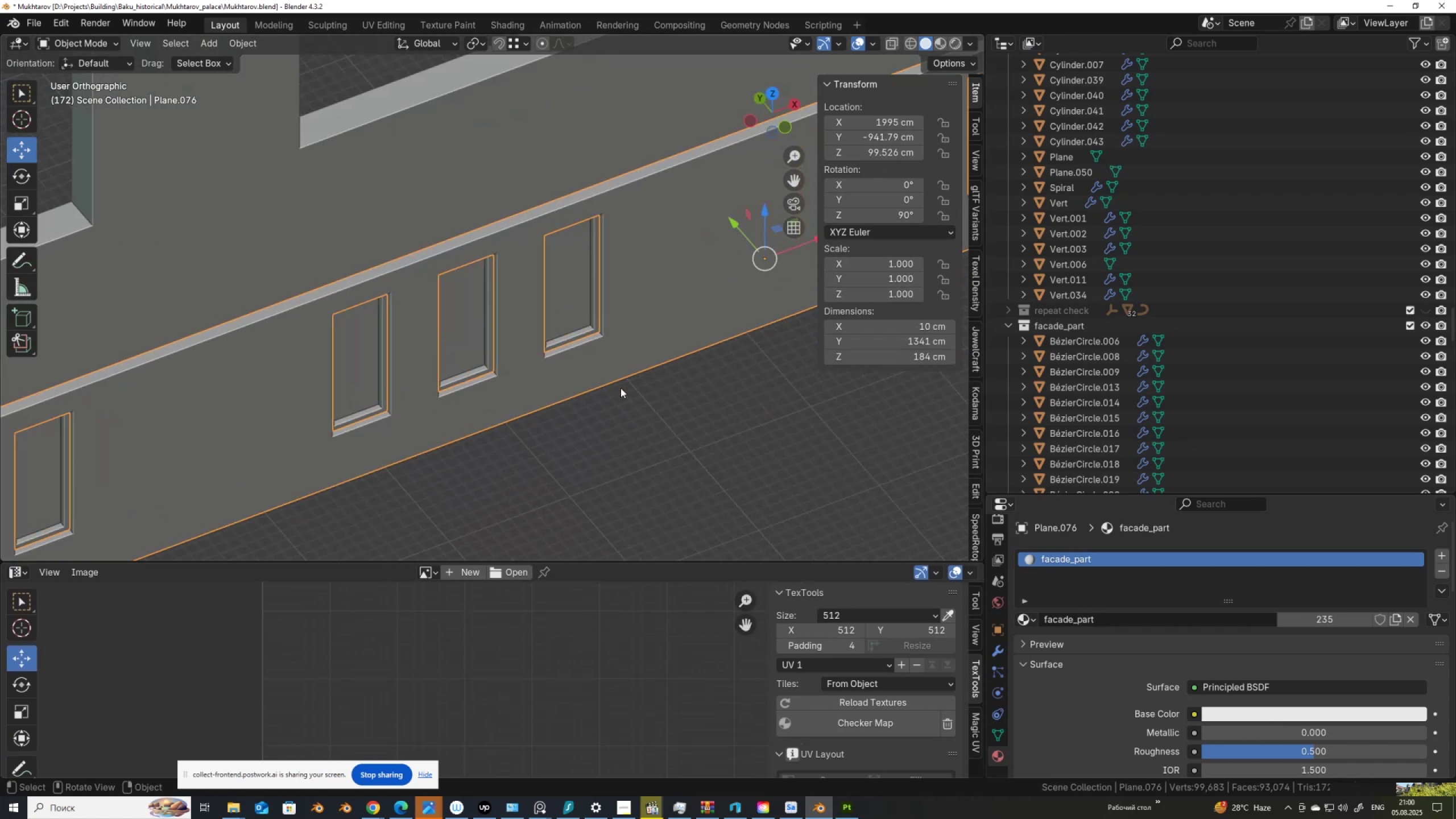 
scroll: coordinate [451, 370], scroll_direction: down, amount: 11.0
 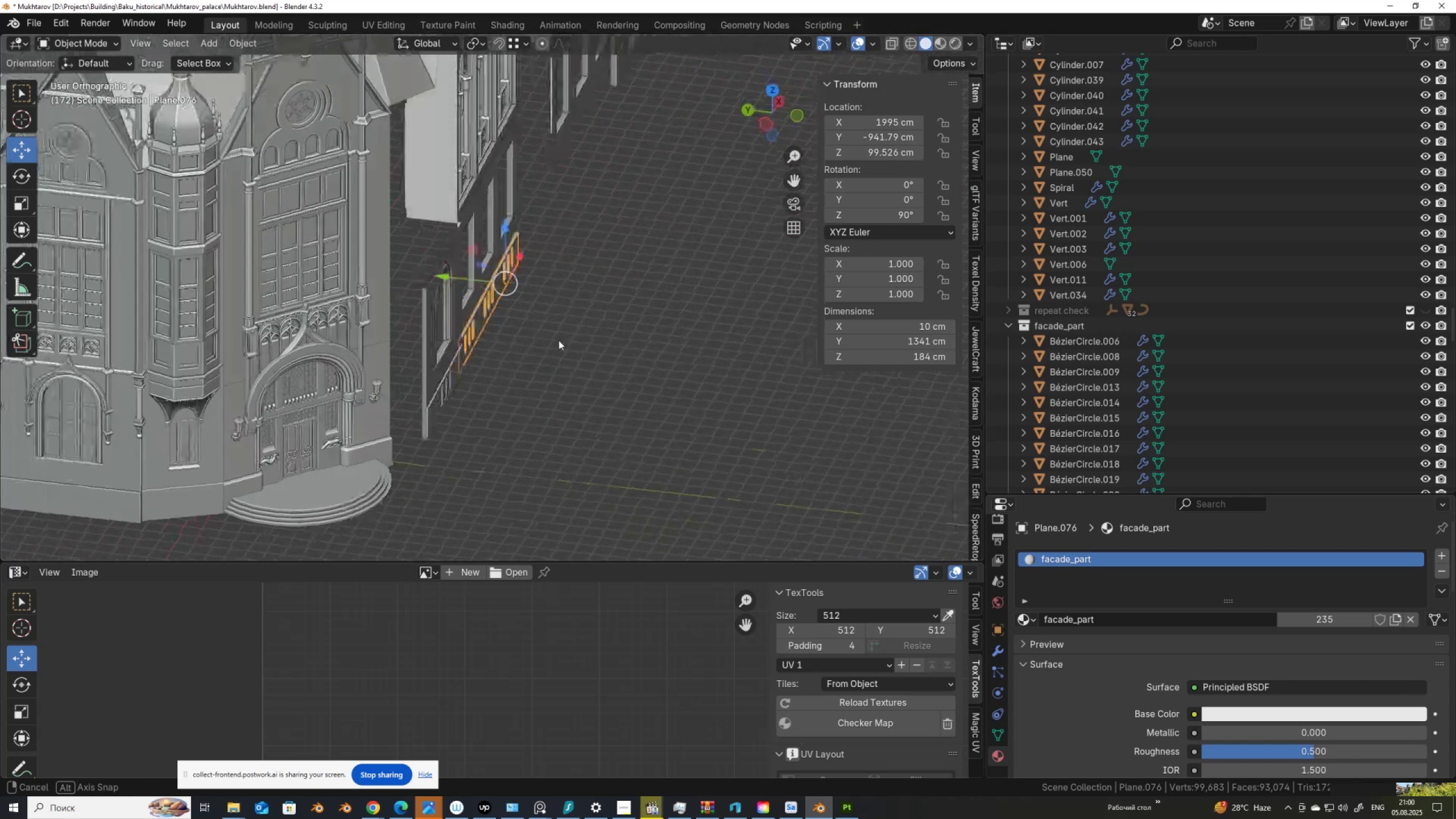 
key(Shift+ShiftLeft)
 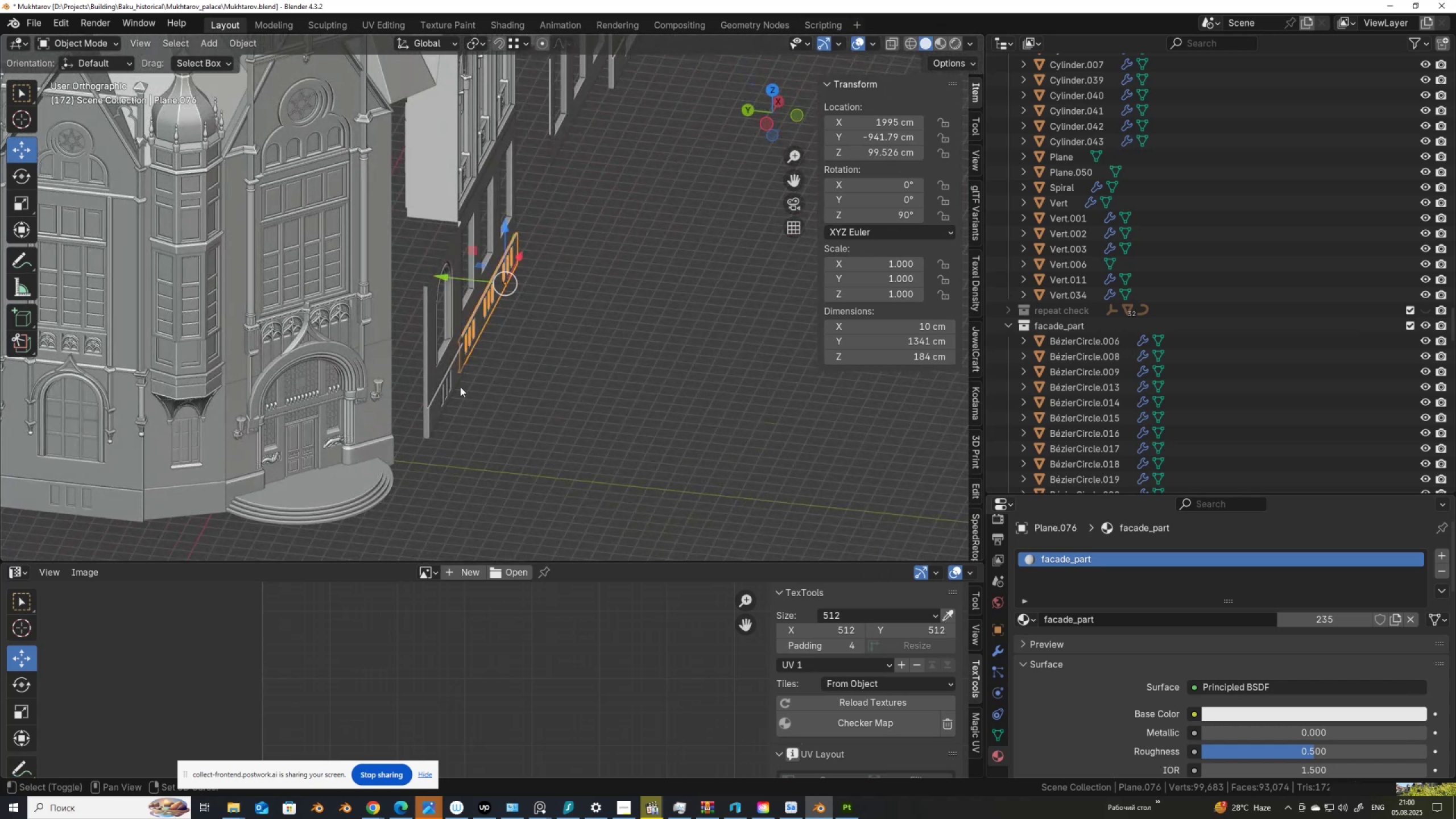 
scroll: coordinate [461, 375], scroll_direction: down, amount: 8.0
 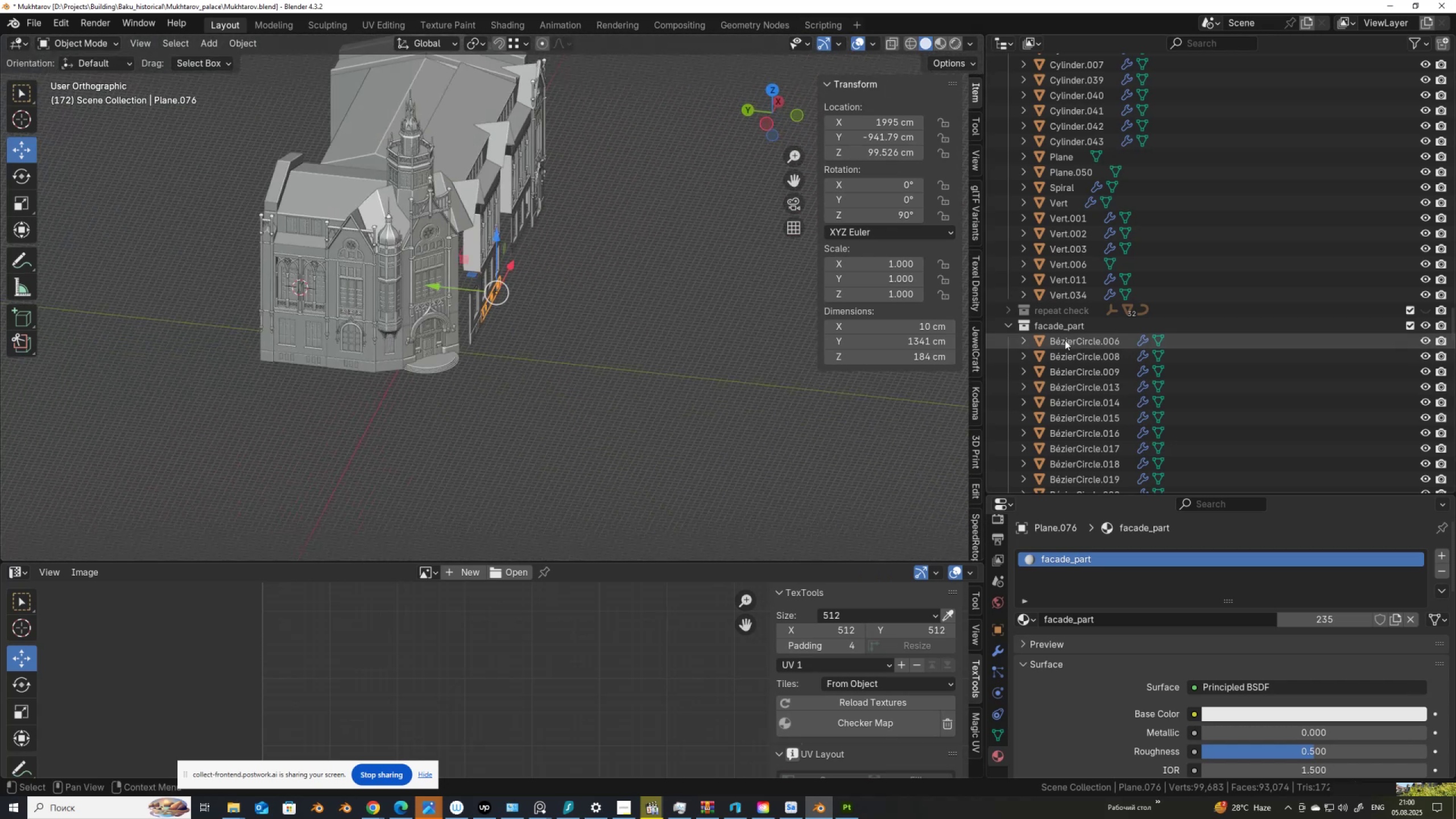 
left_click([1065, 340])
 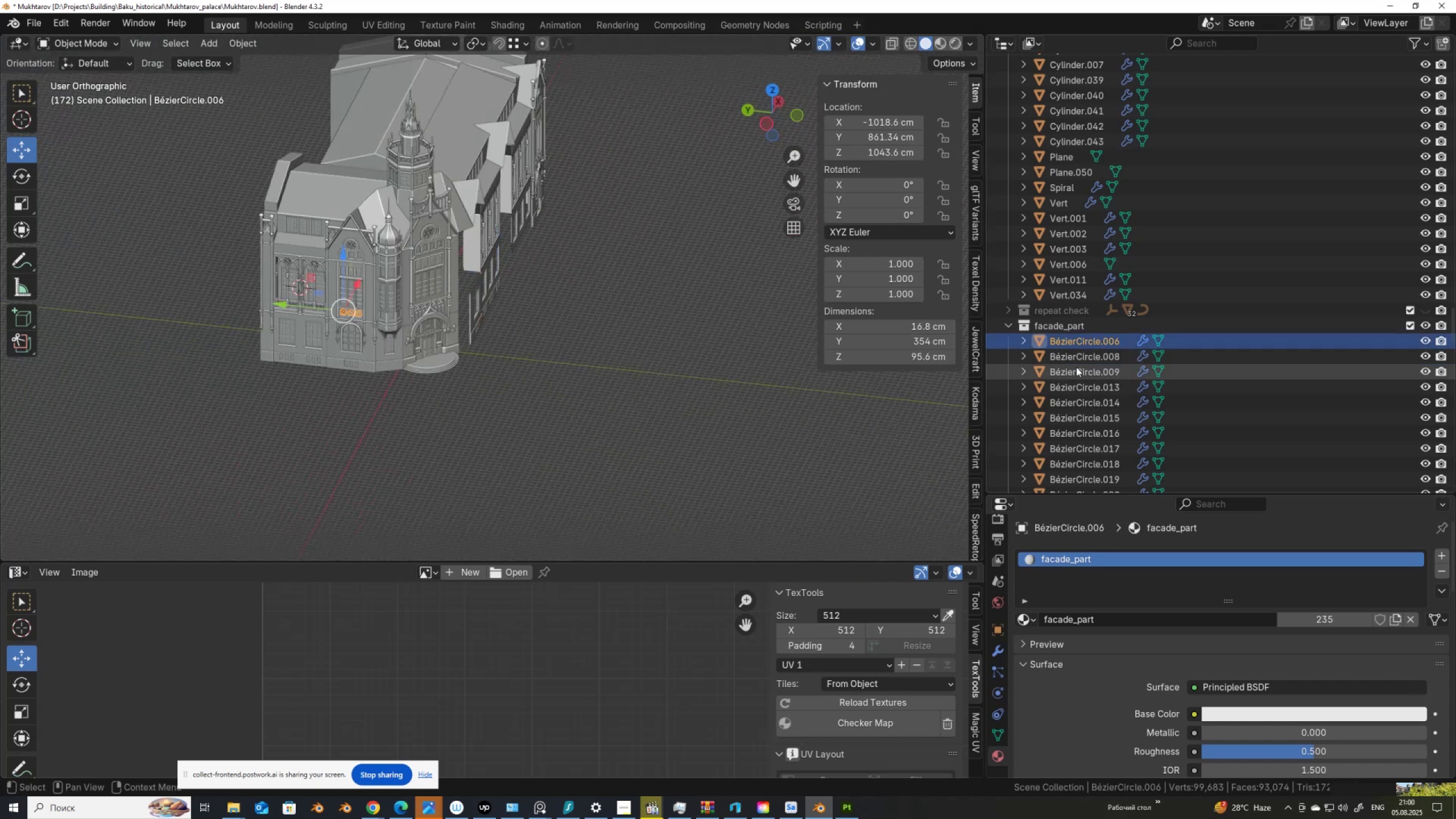 
scroll: coordinate [1071, 429], scroll_direction: down, amount: 67.0
 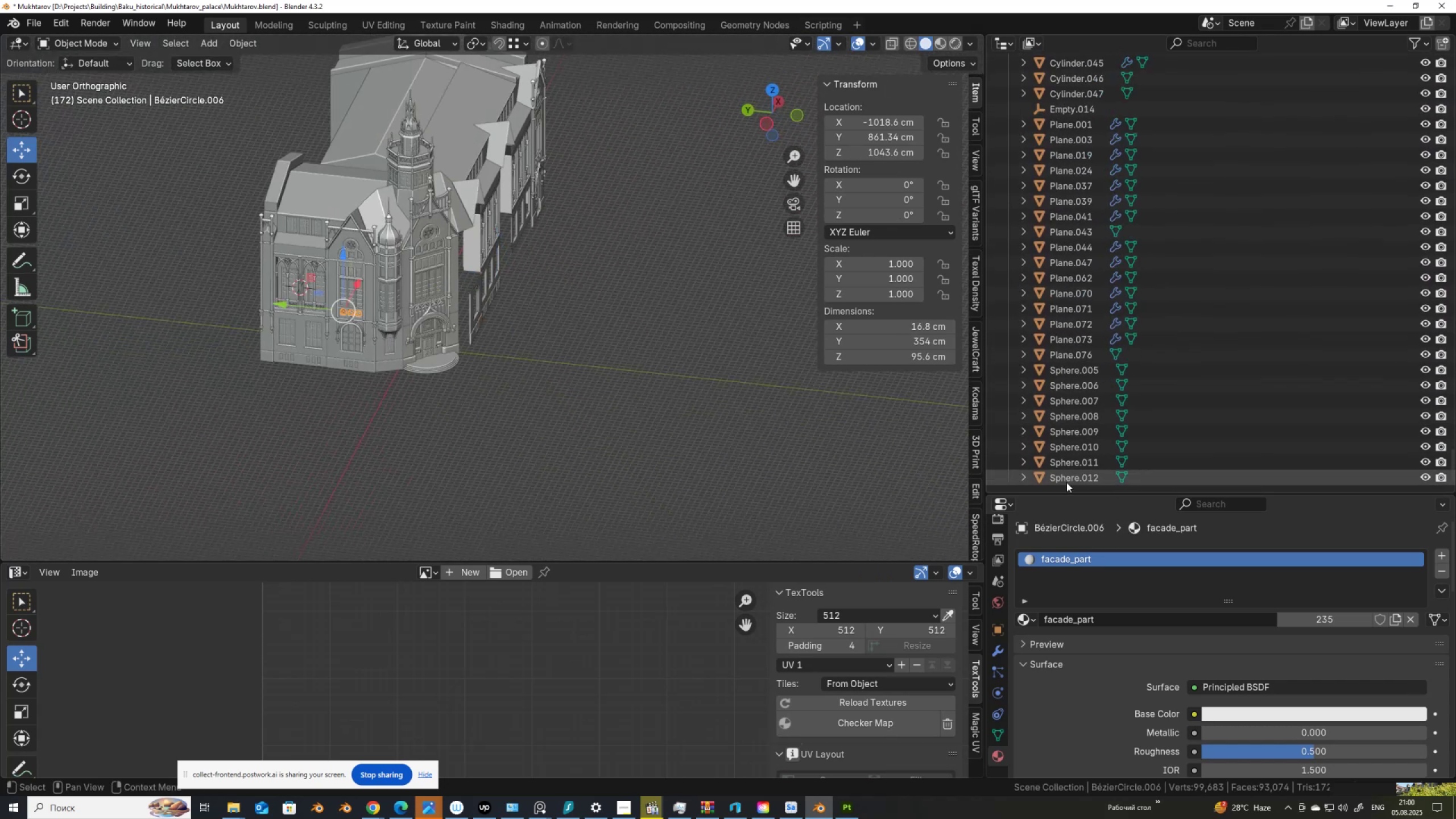 
hold_key(key=ShiftLeft, duration=0.45)
 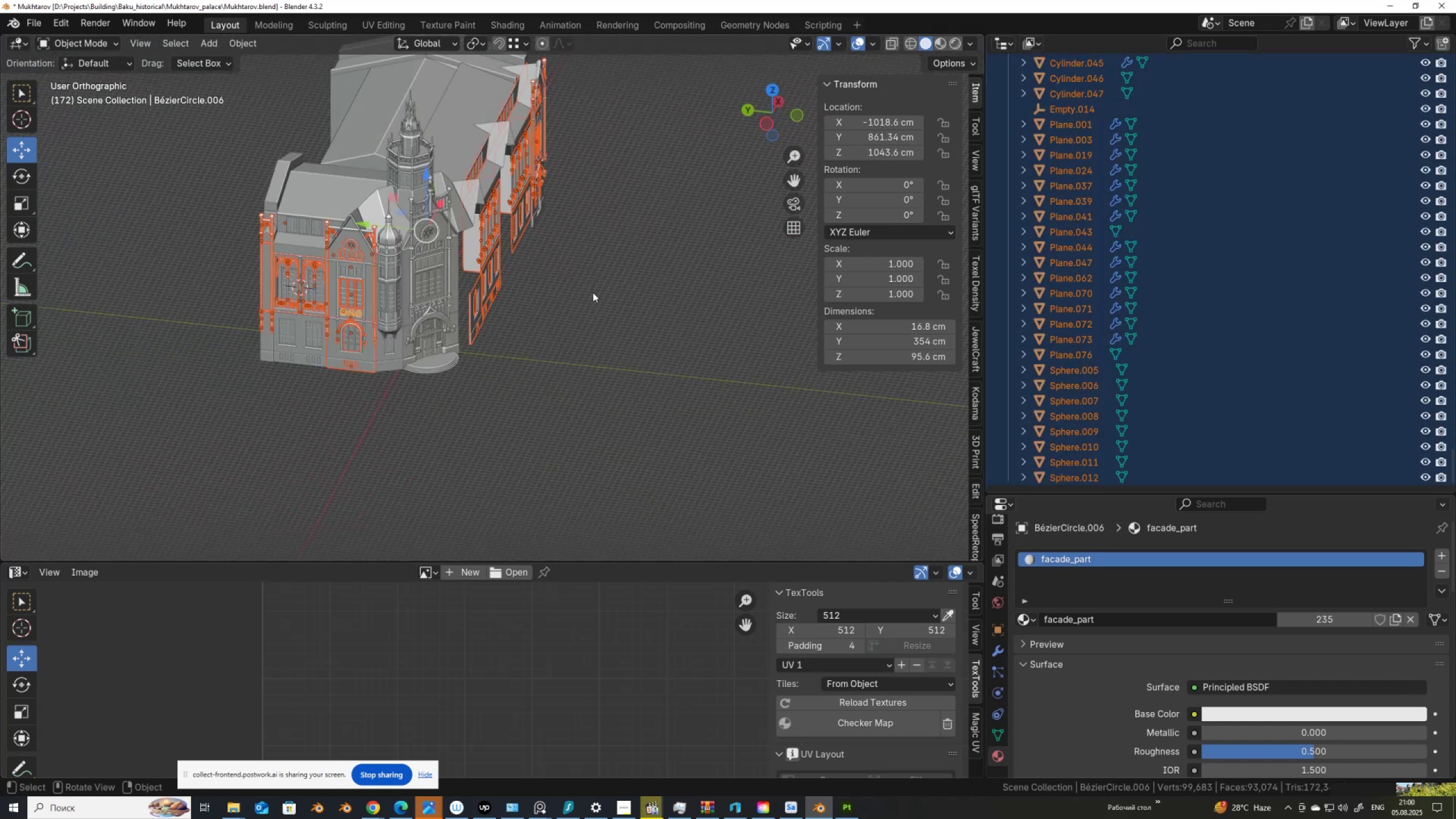 
key(Tab)
 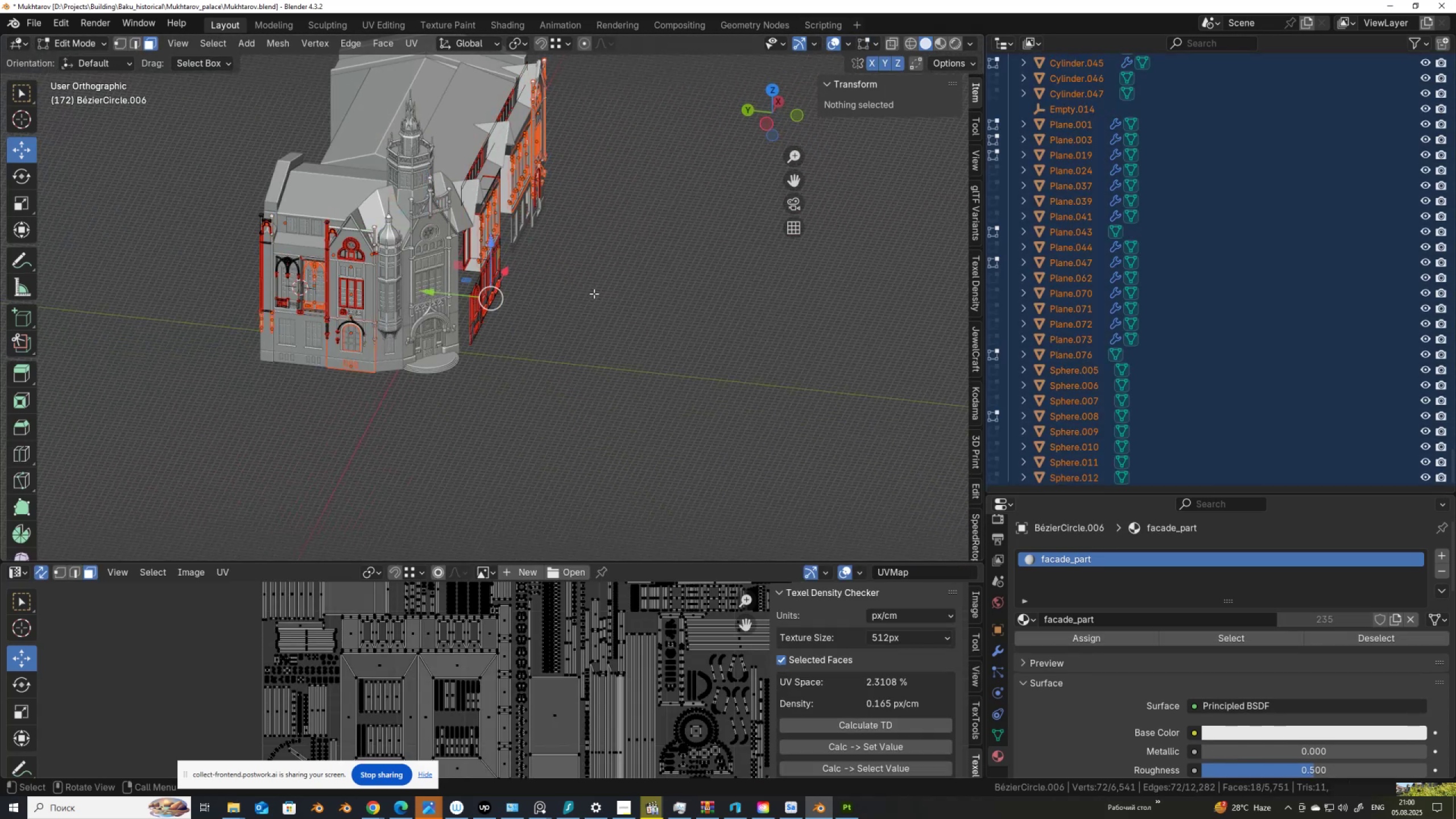 
key(A)
 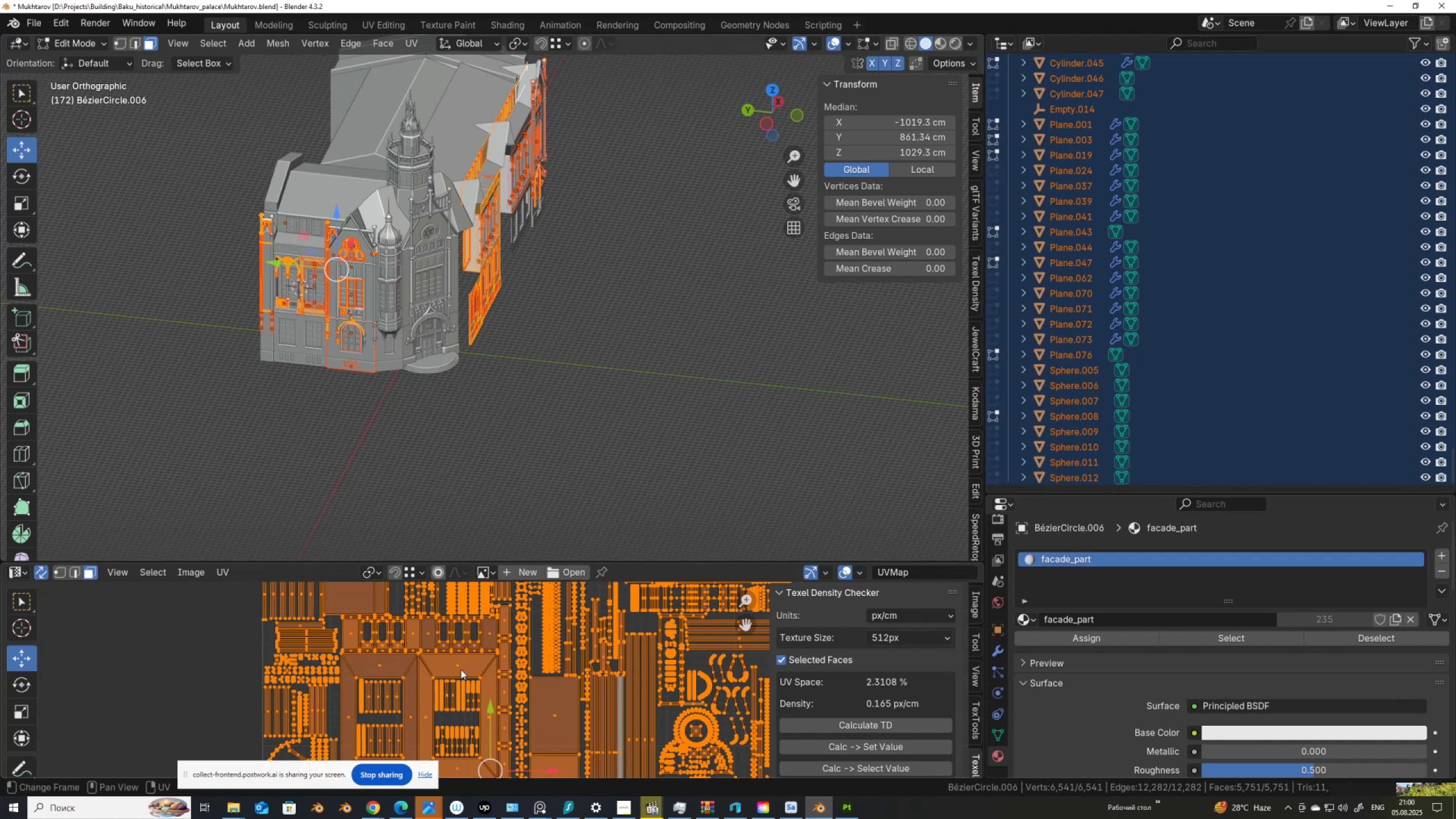 
scroll: coordinate [445, 680], scroll_direction: down, amount: 3.0
 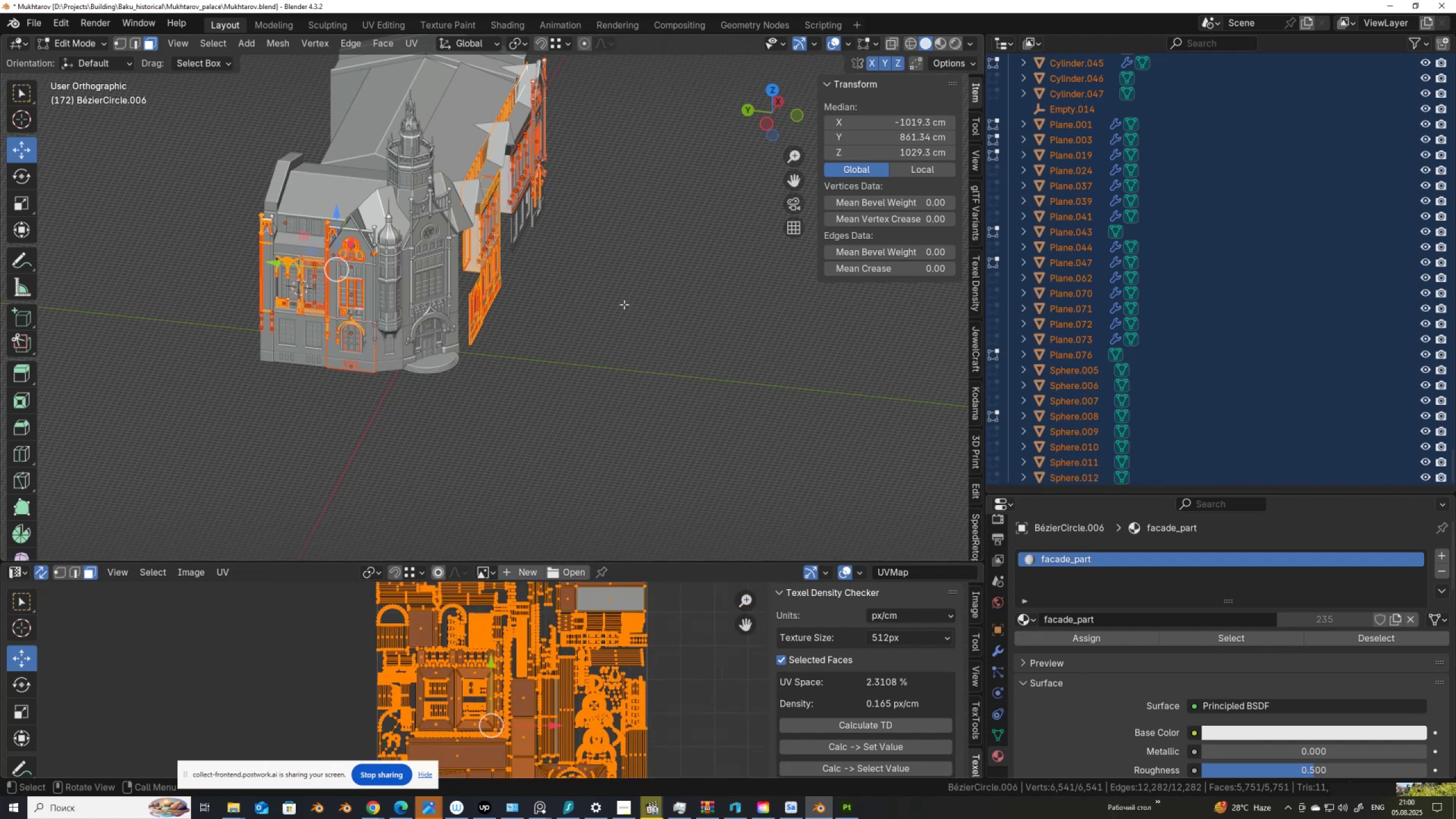 
key(Tab)
 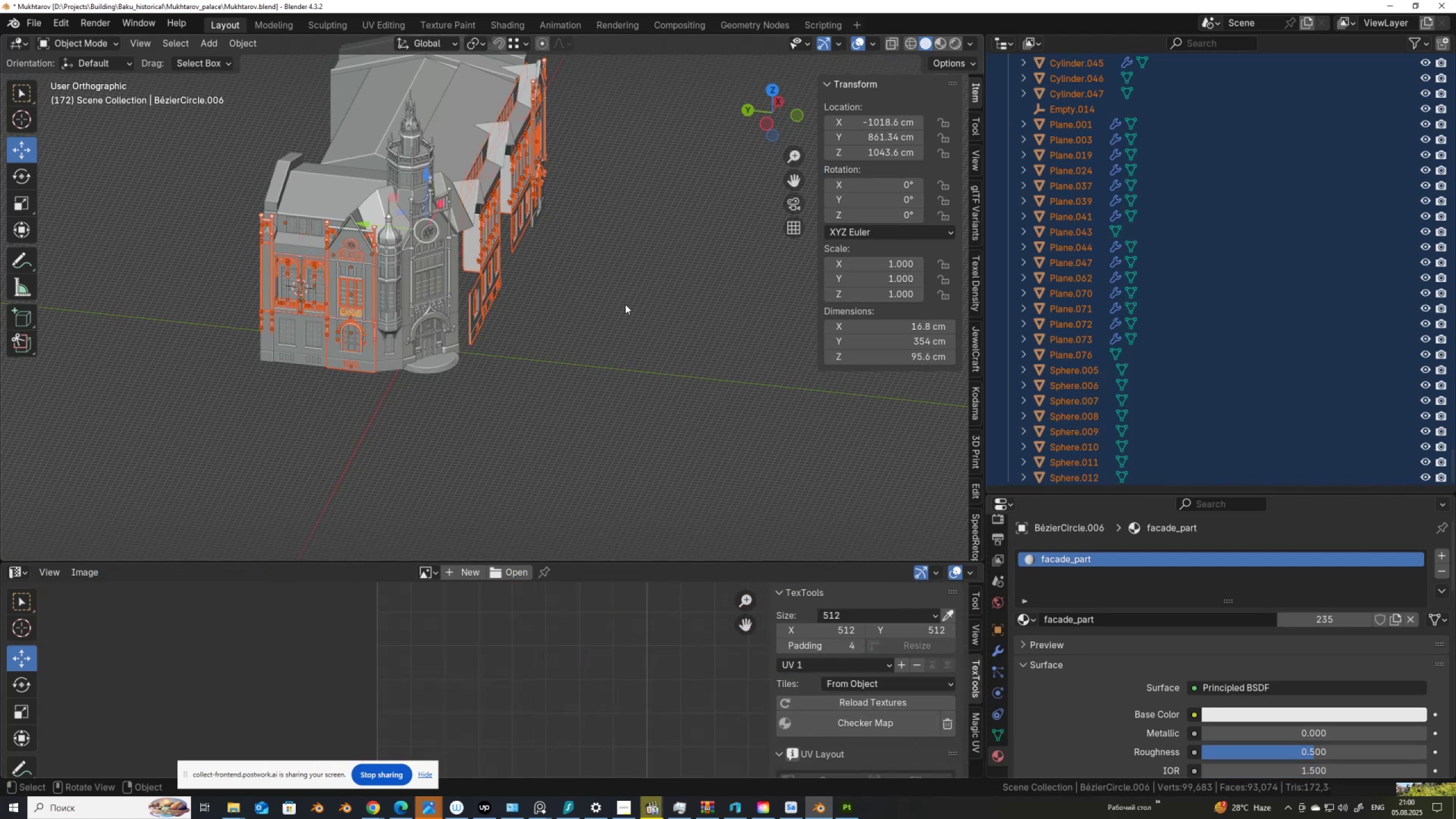 
scroll: coordinate [465, 321], scroll_direction: up, amount: 5.0
 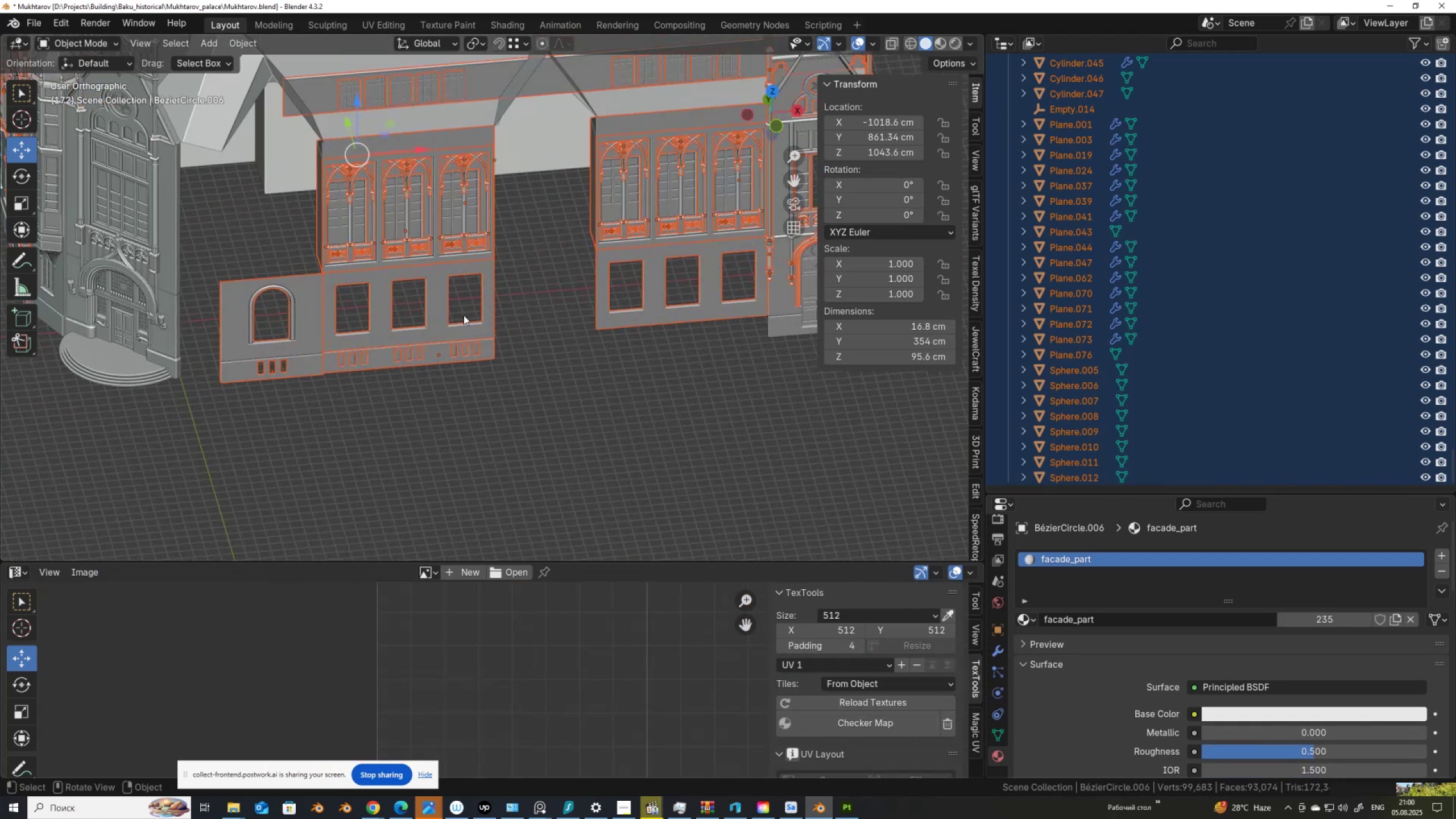 
hold_key(key=ShiftLeft, duration=0.39)
 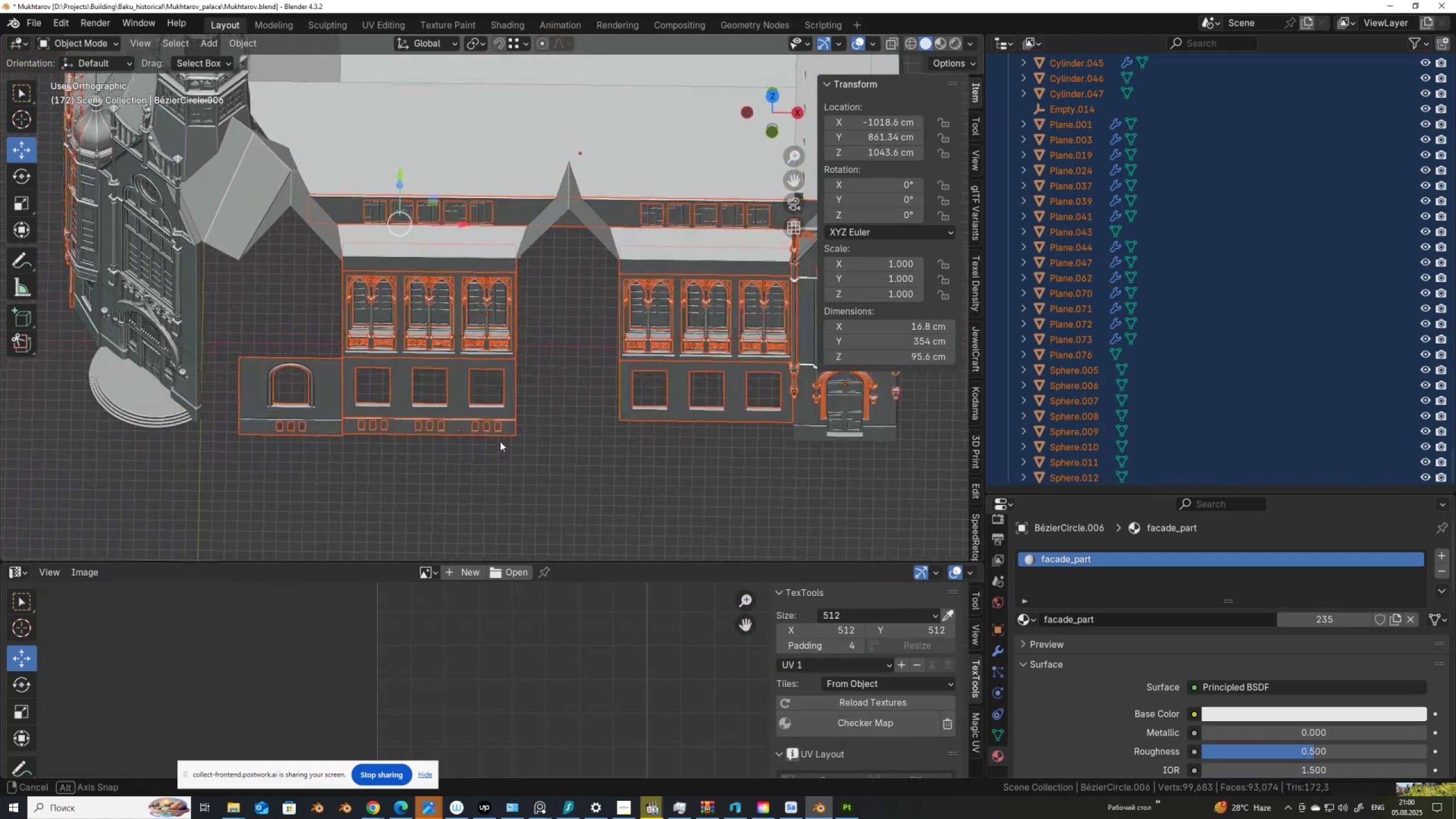 
scroll: coordinate [509, 413], scroll_direction: up, amount: 3.0
 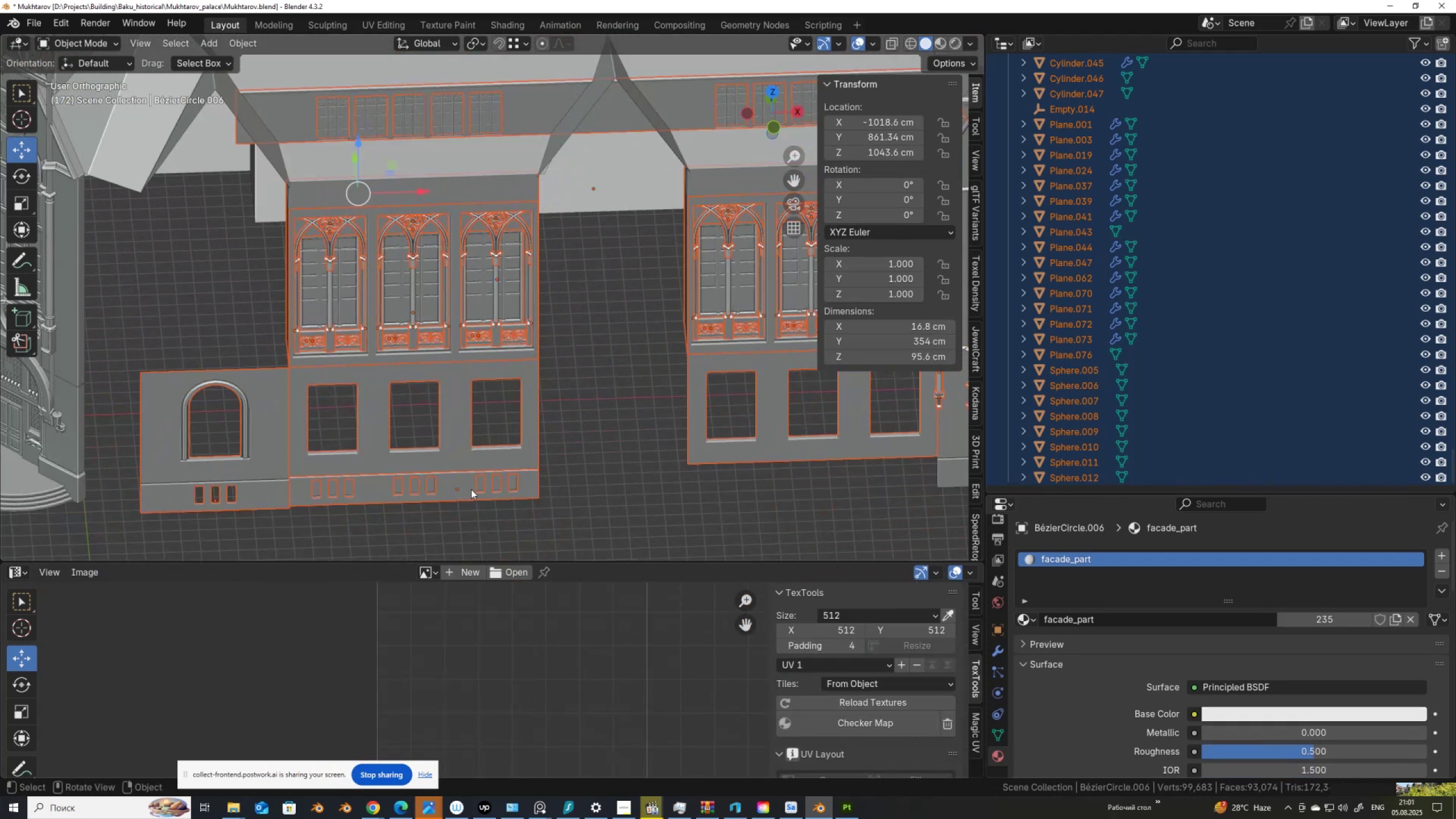 
left_click([470, 485])
 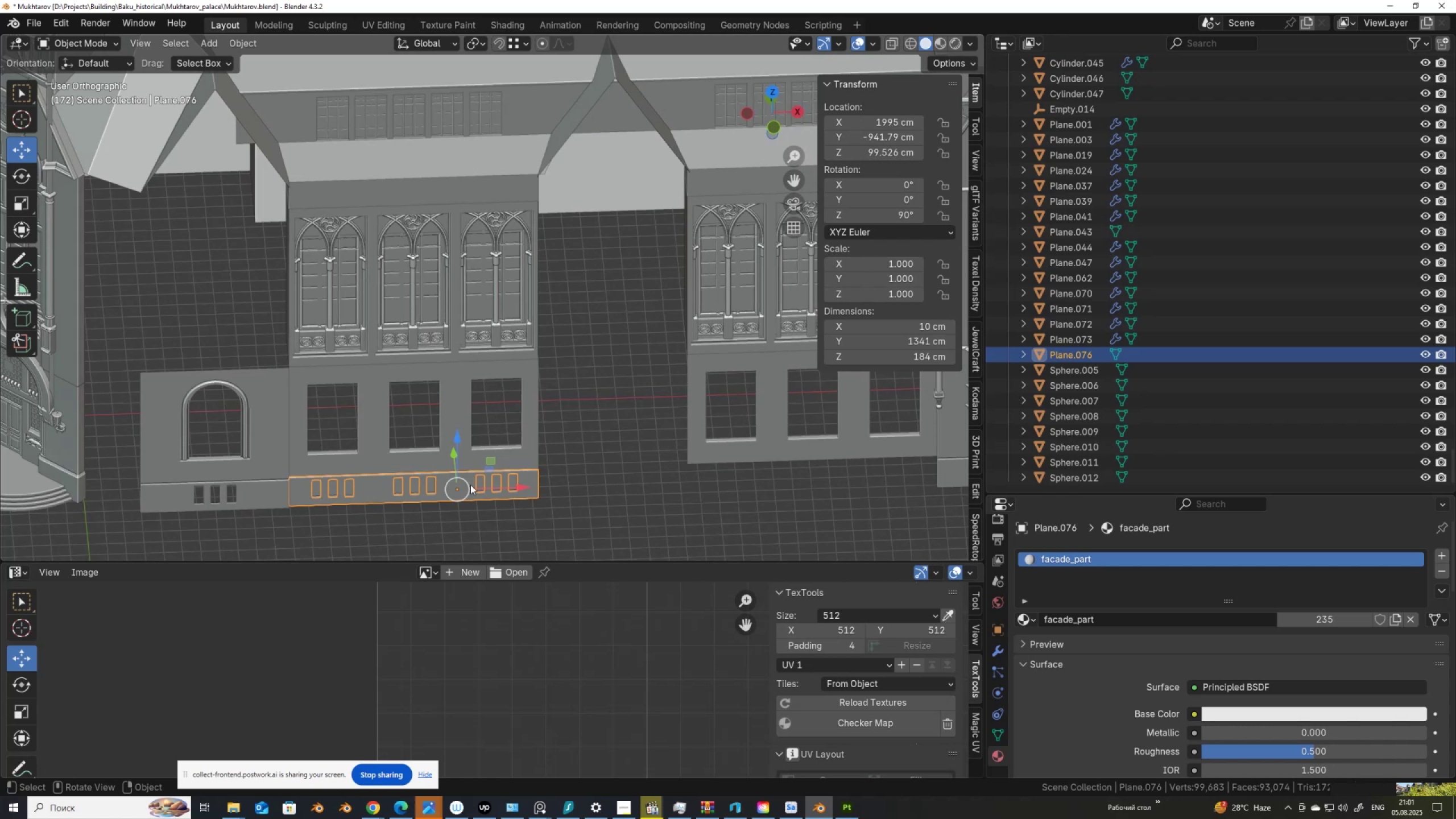 
scroll: coordinate [381, 429], scroll_direction: down, amount: 2.0
 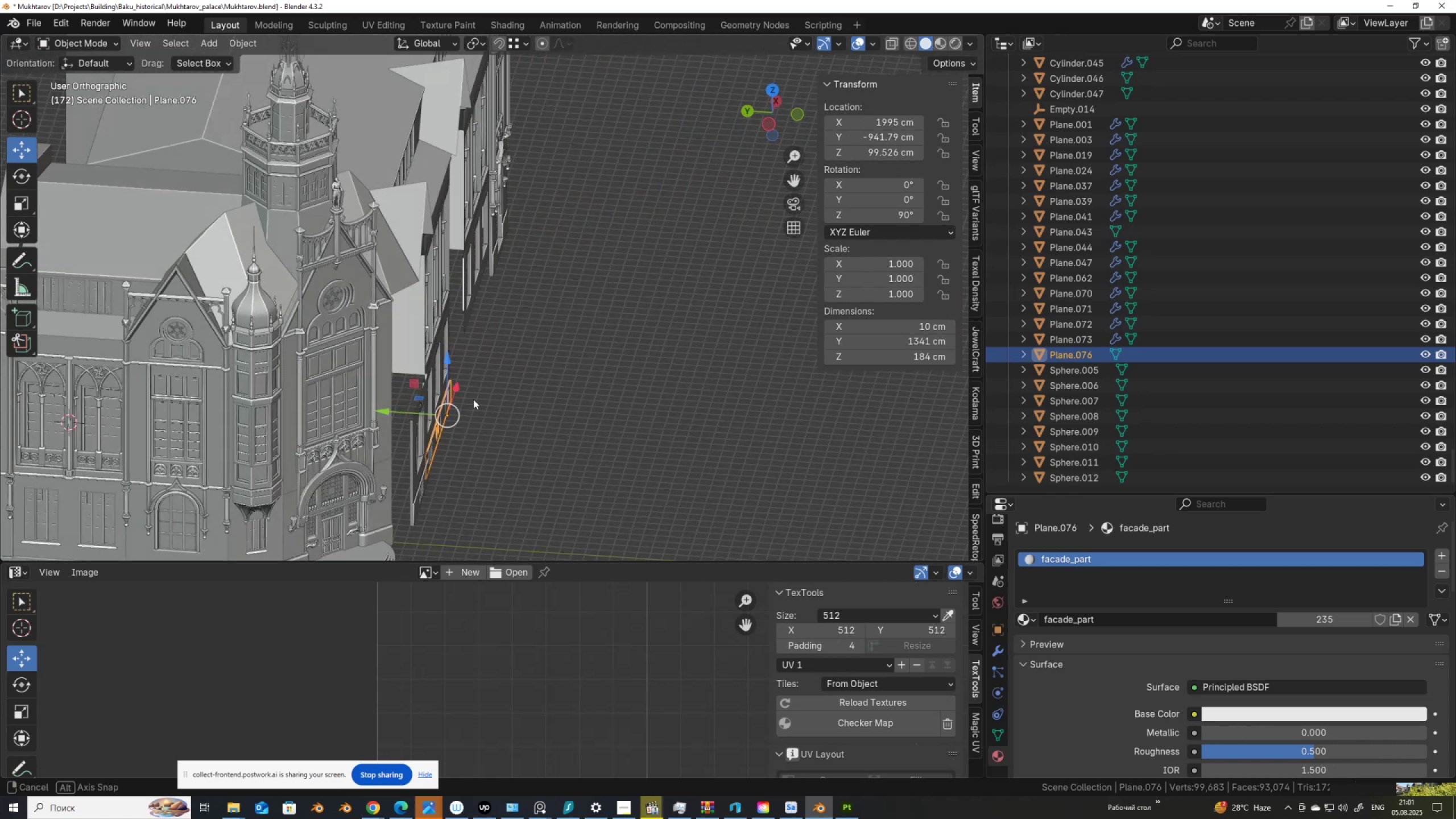 
hold_key(key=ShiftLeft, duration=0.46)
 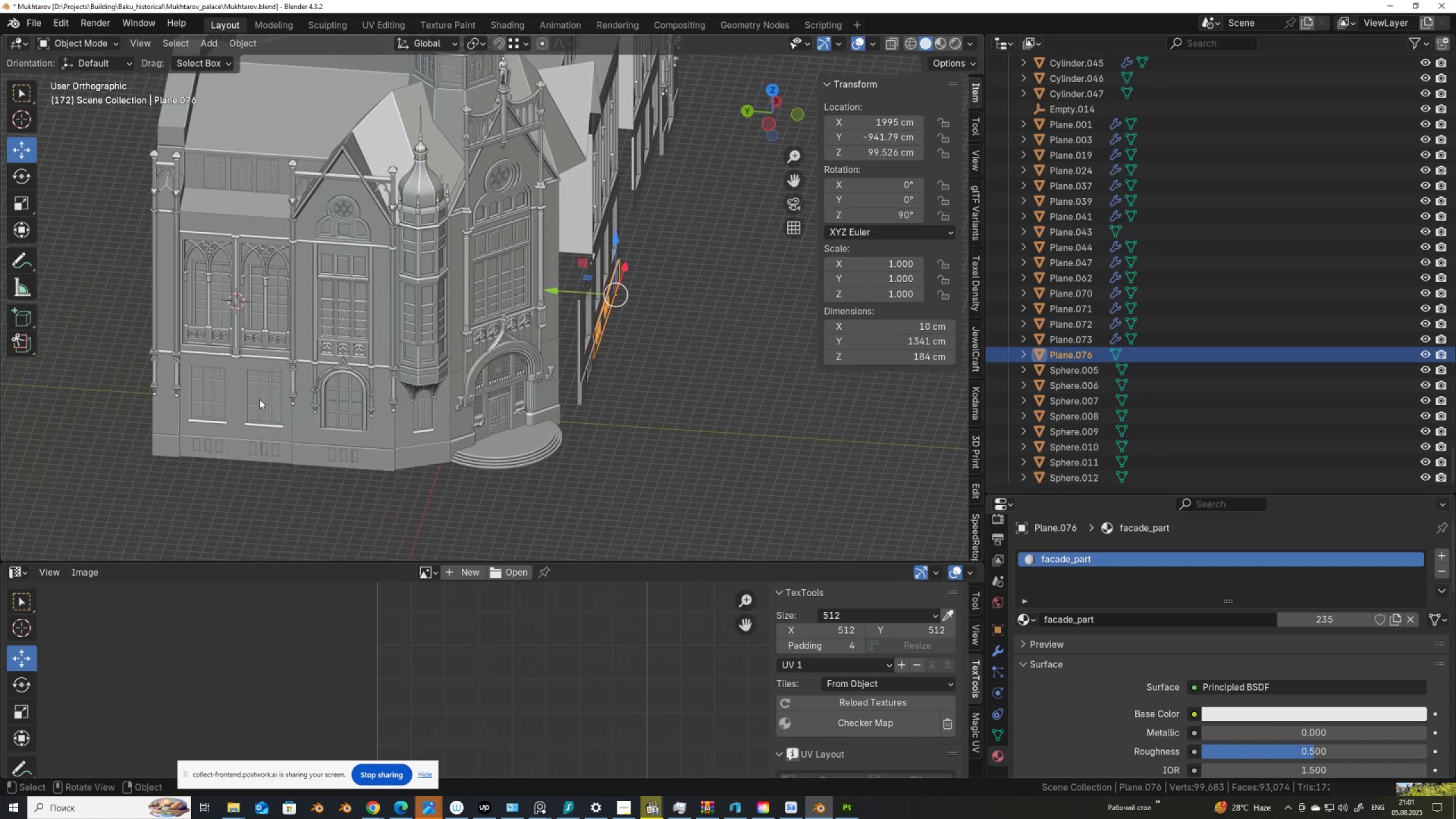 
scroll: coordinate [258, 408], scroll_direction: up, amount: 3.0
 